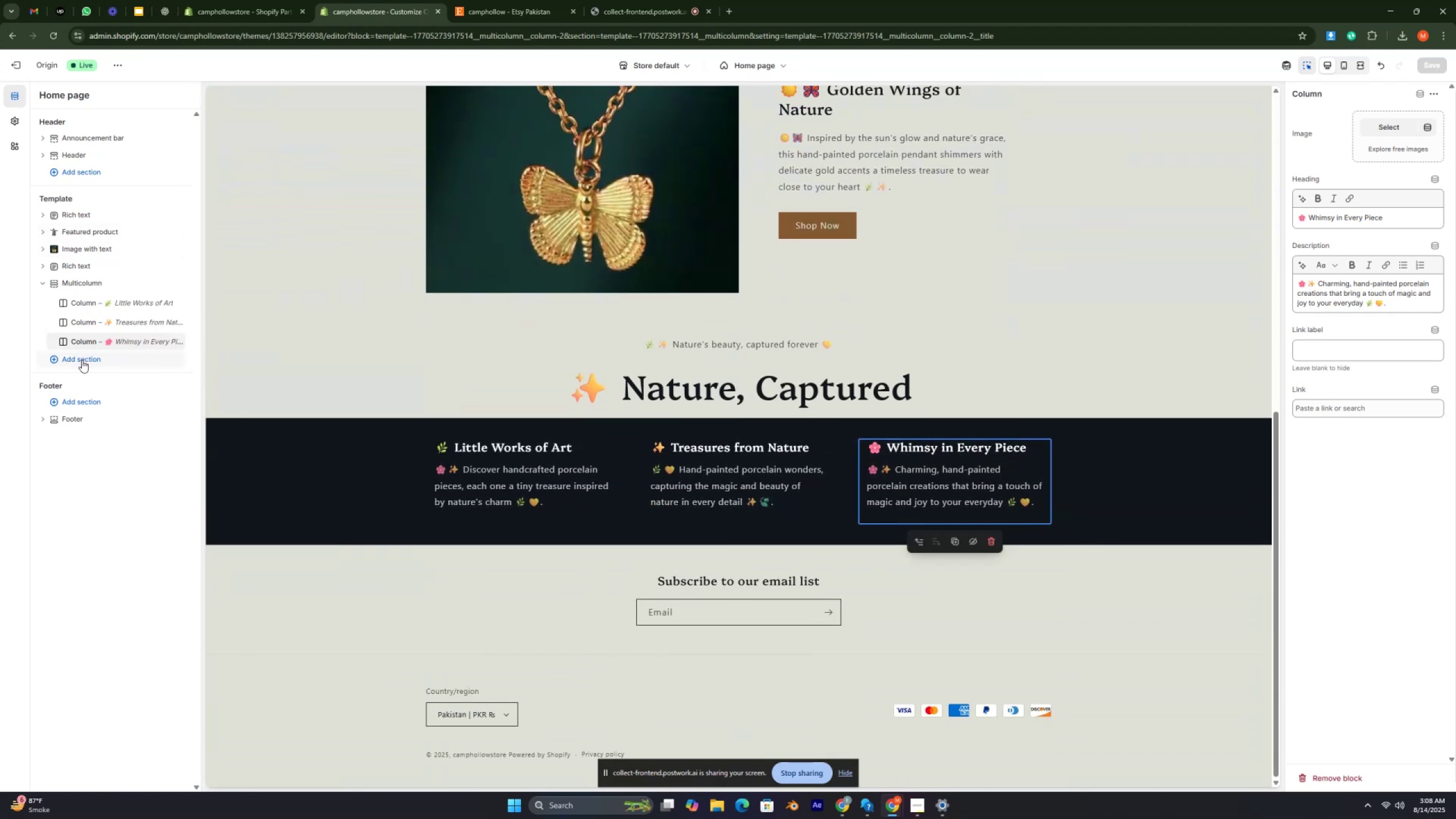 
left_click([82, 360])
 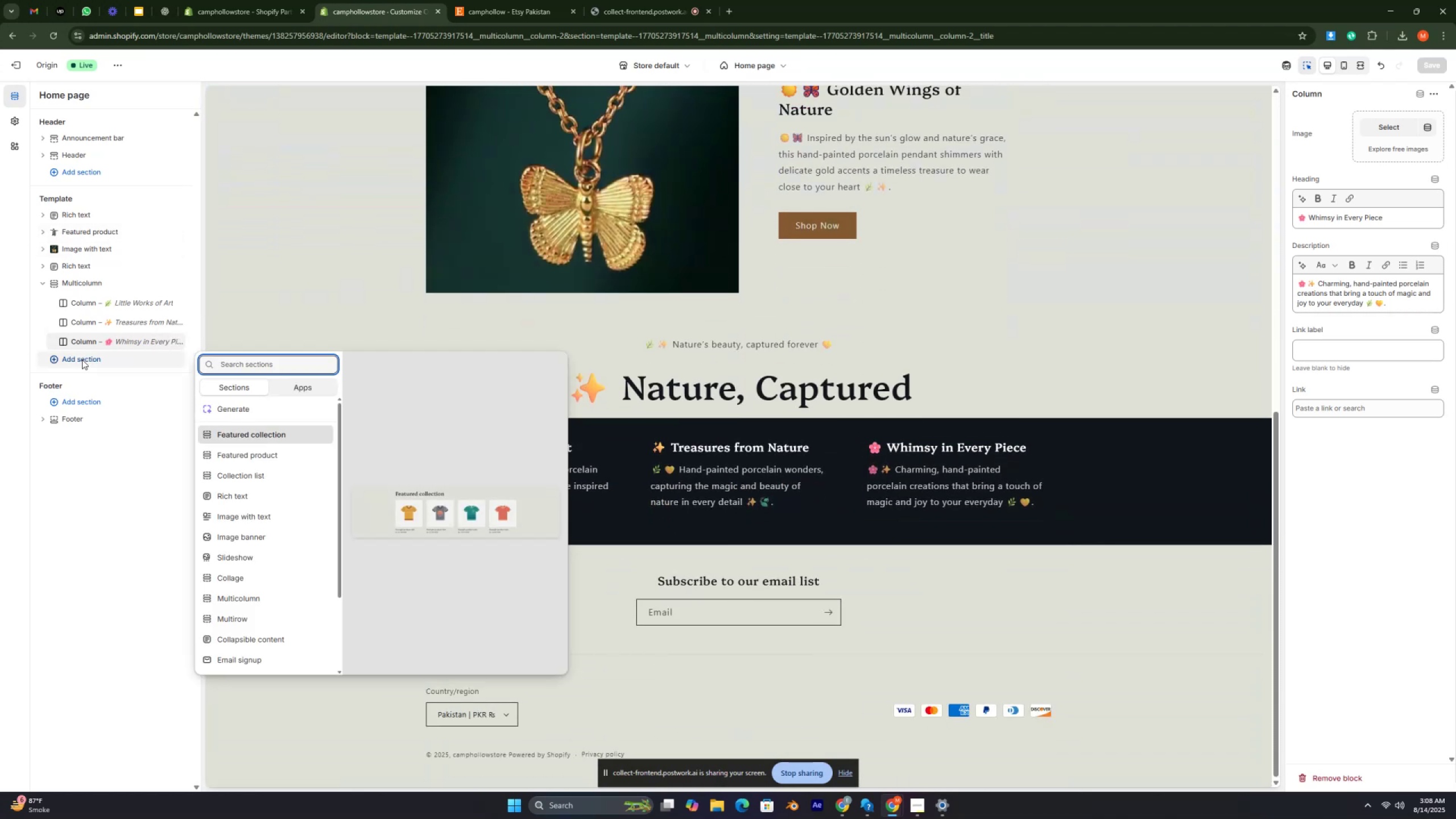 
key(Control+ControlRight)
 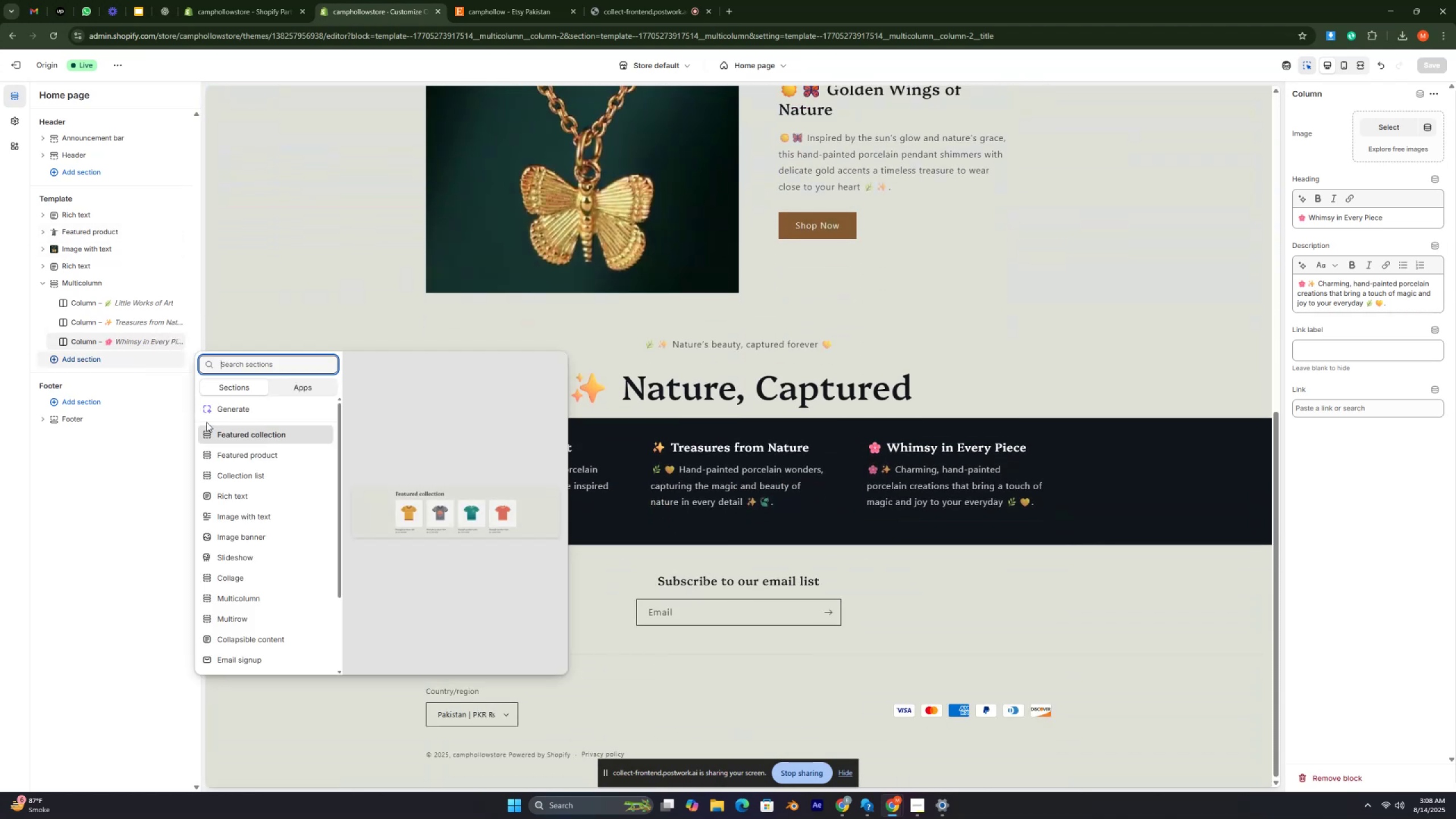 
key(Control+ControlRight)
 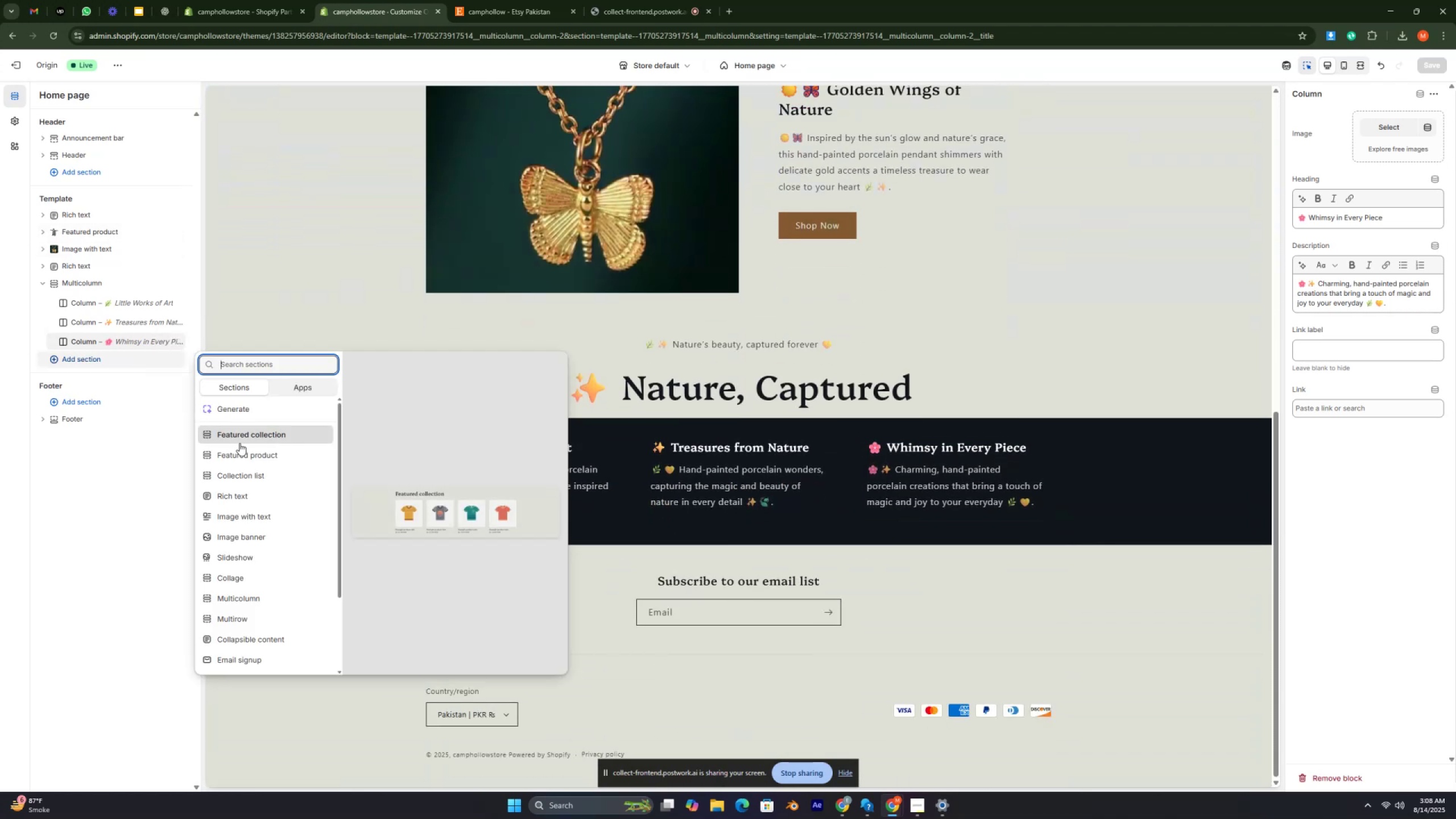 
key(Control+ControlRight)
 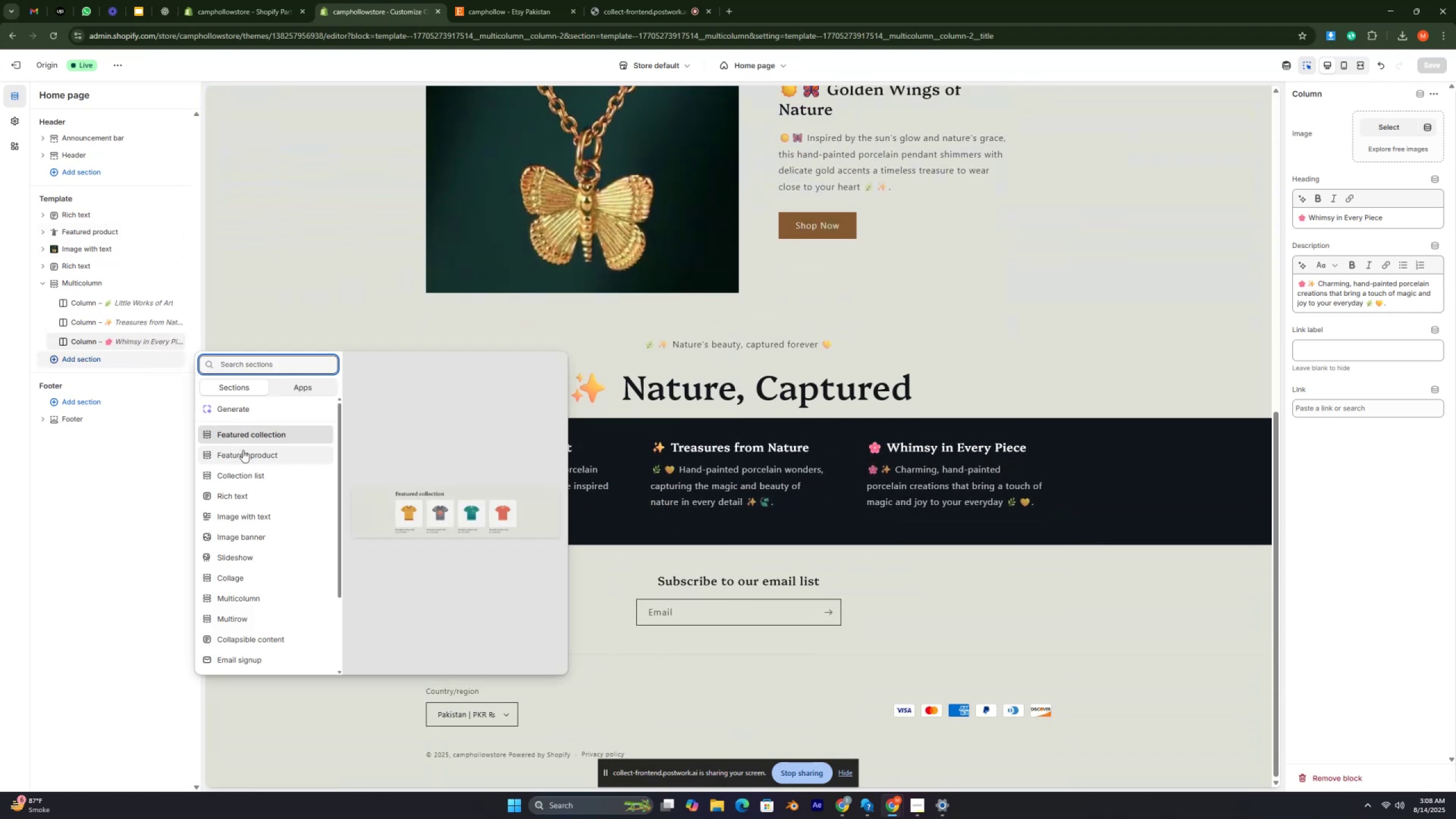 
key(Control+ControlRight)
 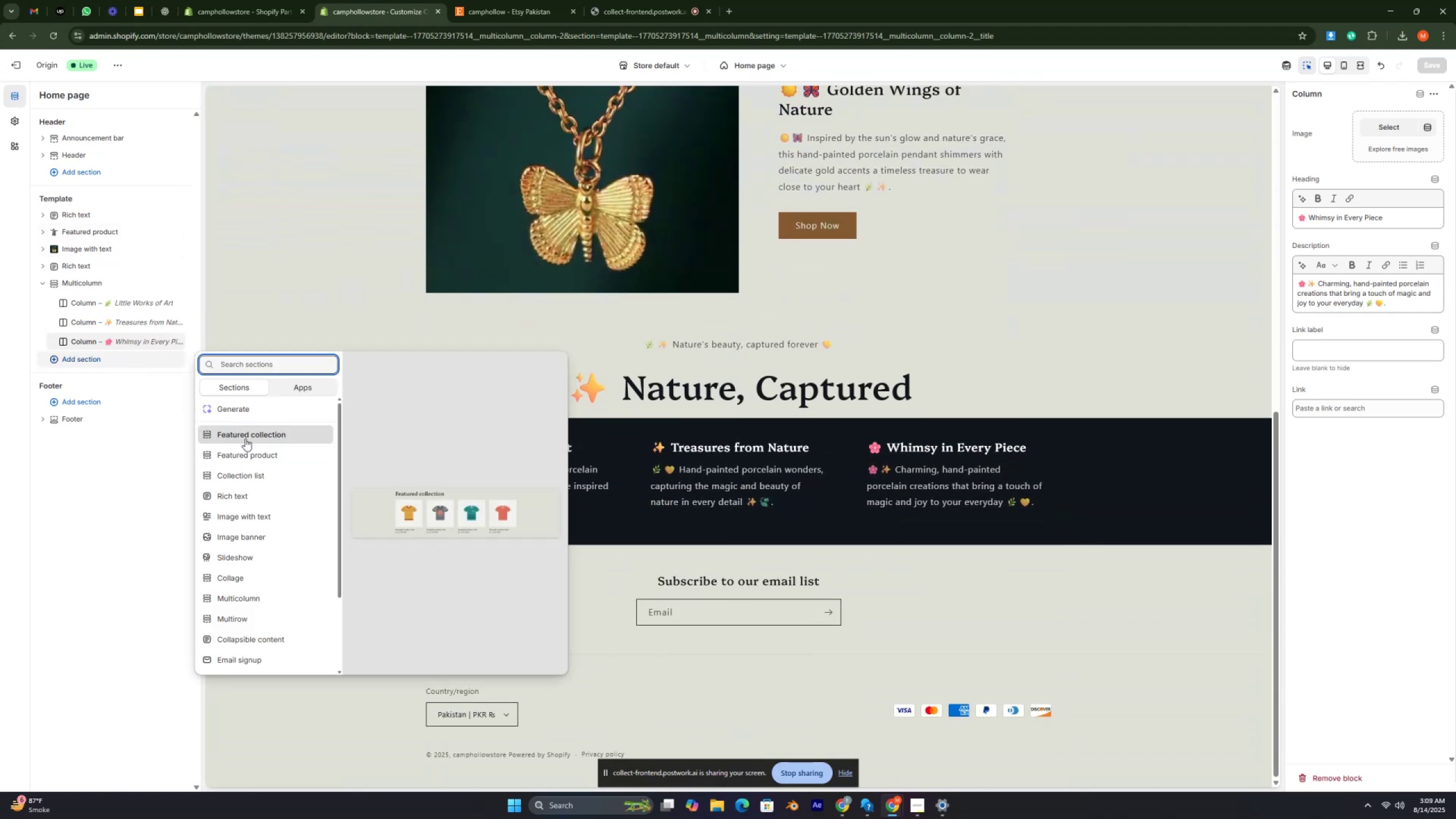 
key(Control+ControlRight)
 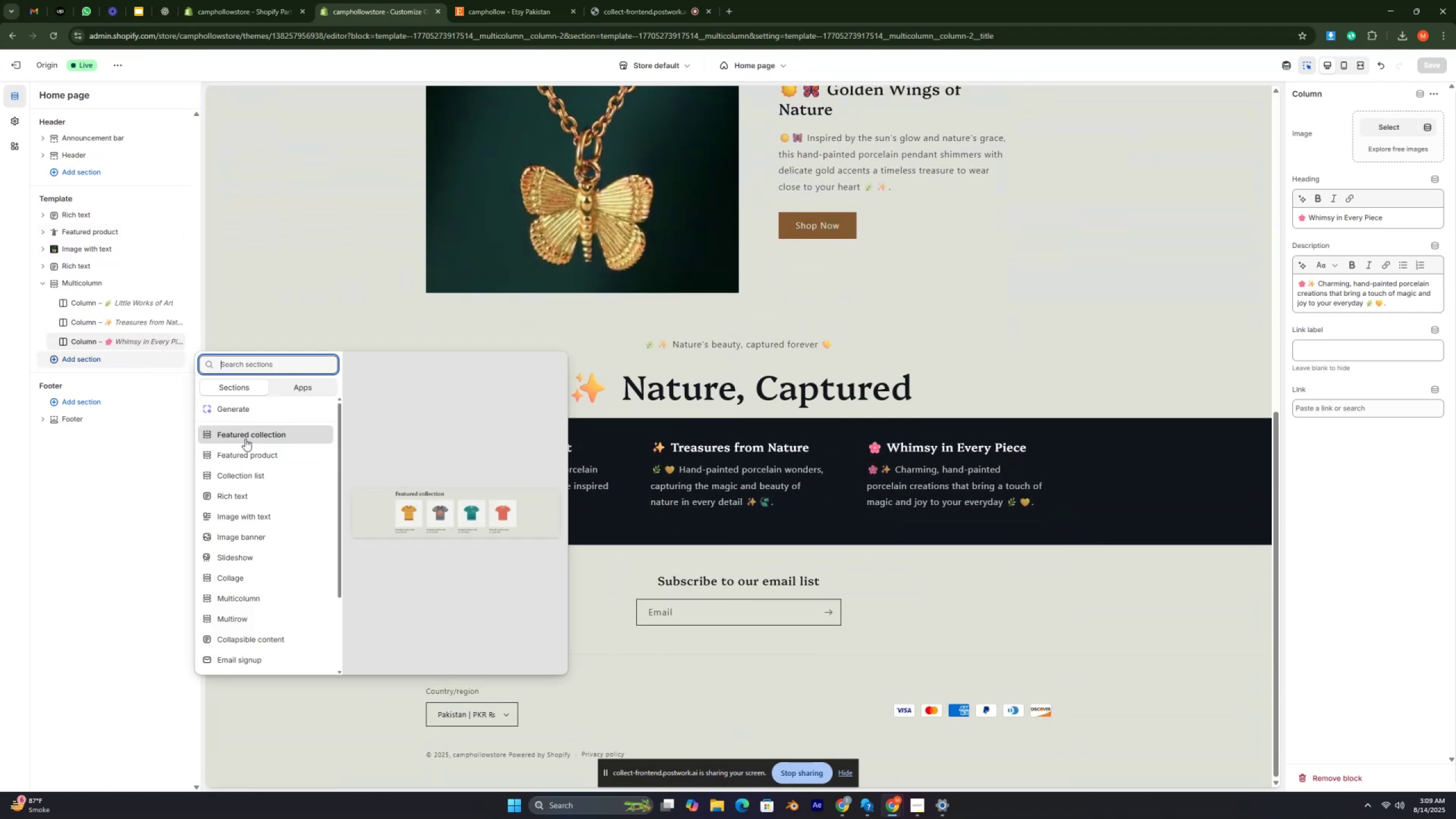 
key(Control+ControlRight)
 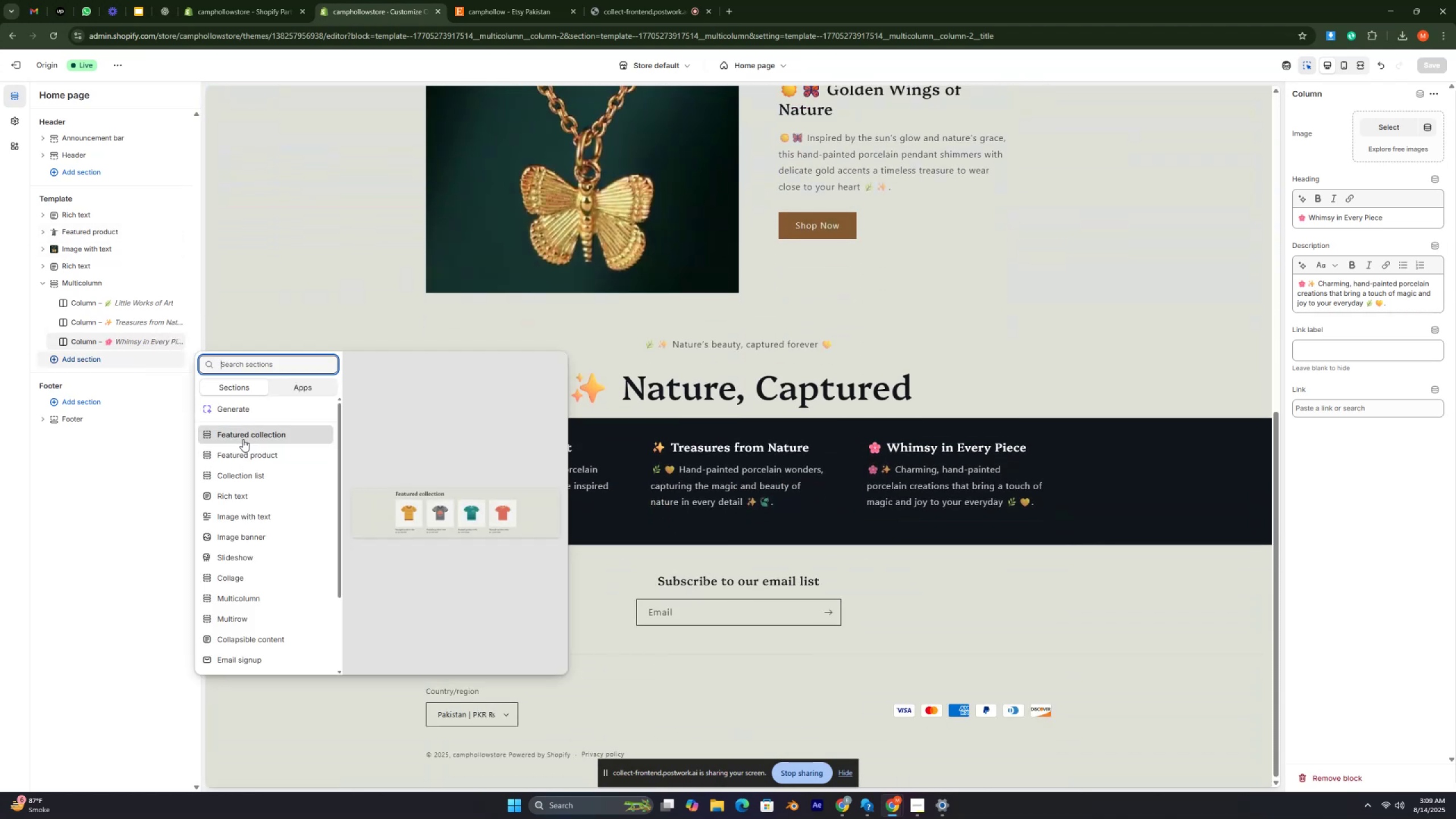 
key(Control+ControlRight)
 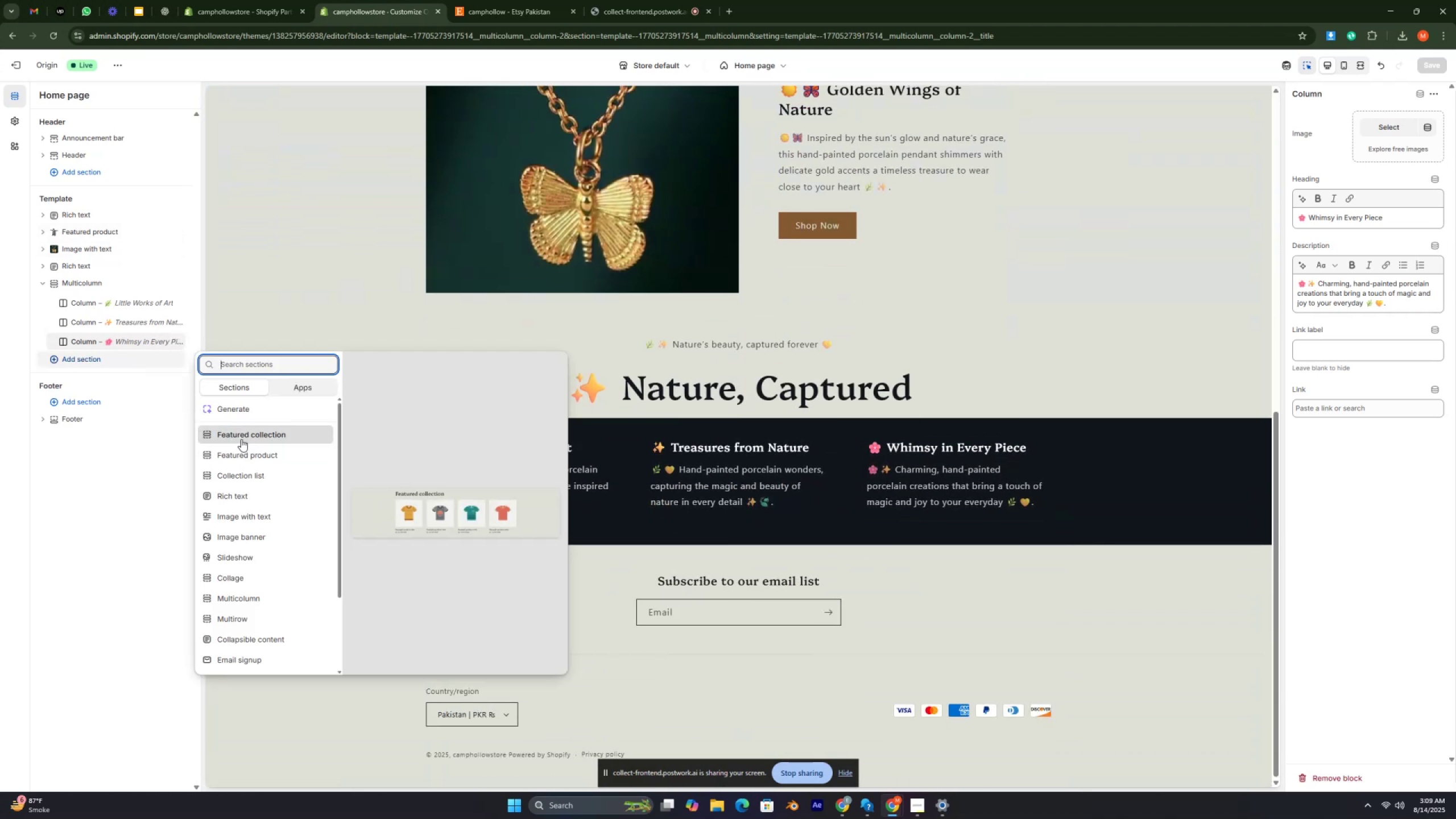 
key(Control+ControlRight)
 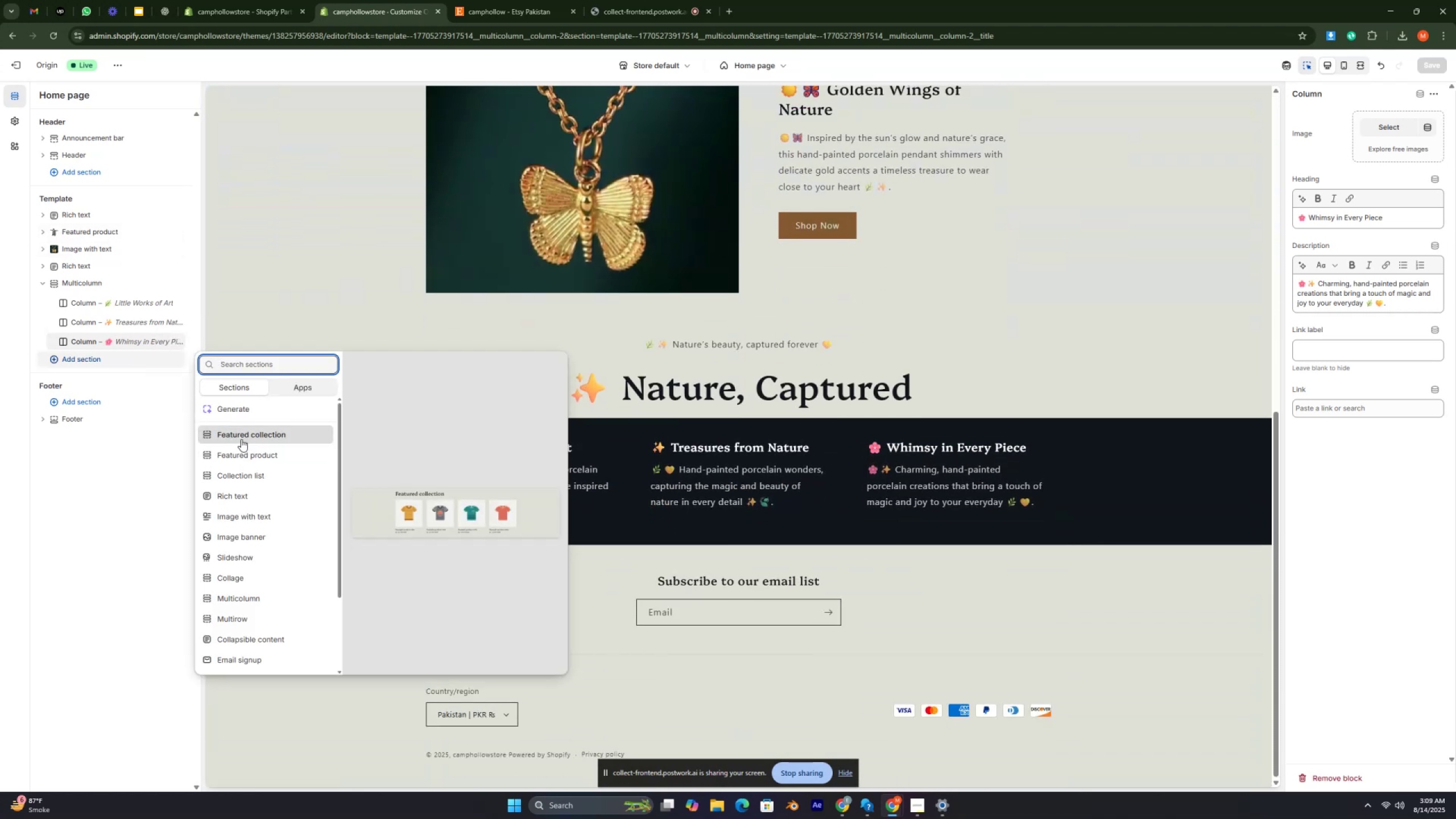 
key(Control+ControlRight)
 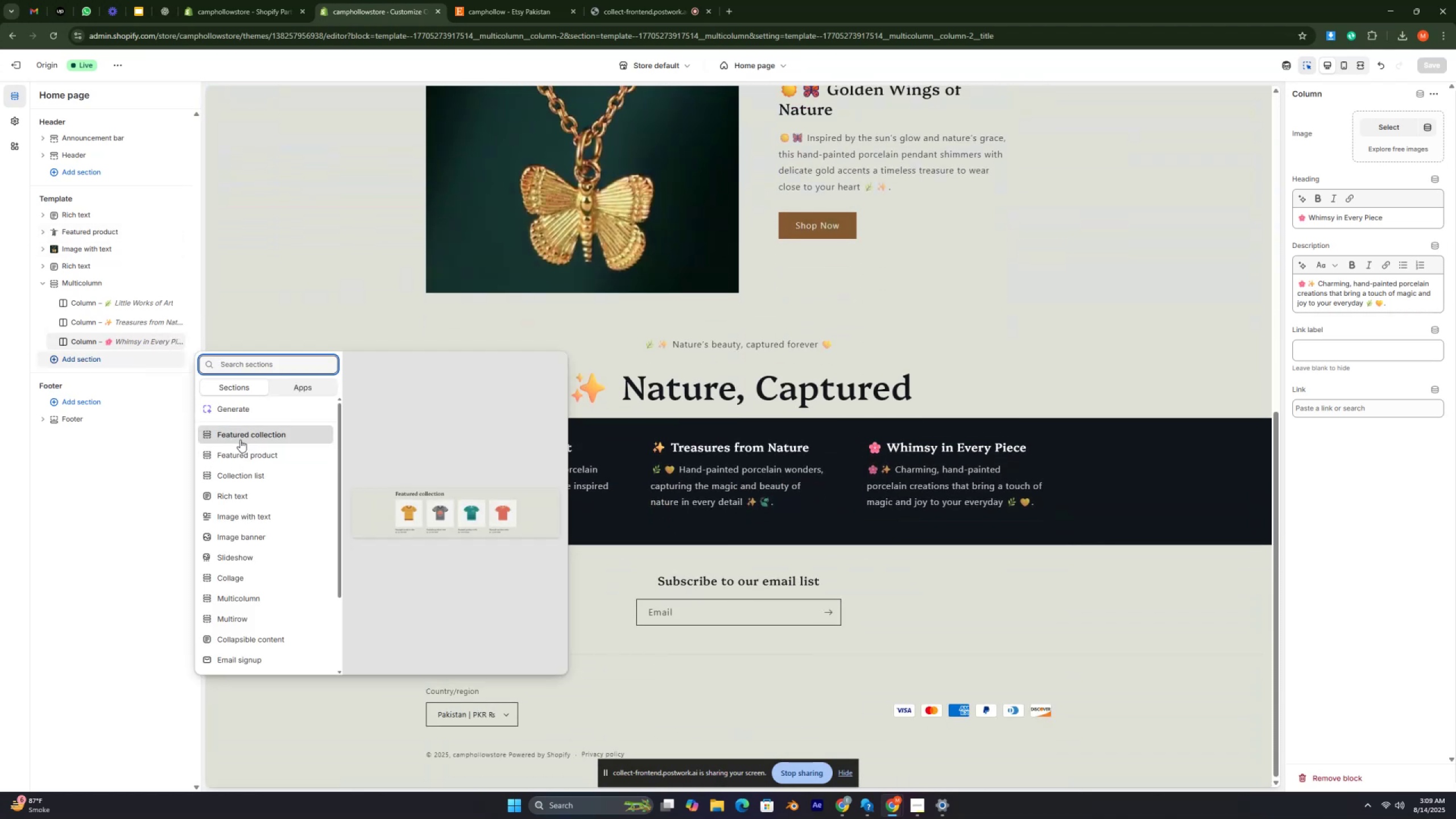 
key(Control+ControlRight)
 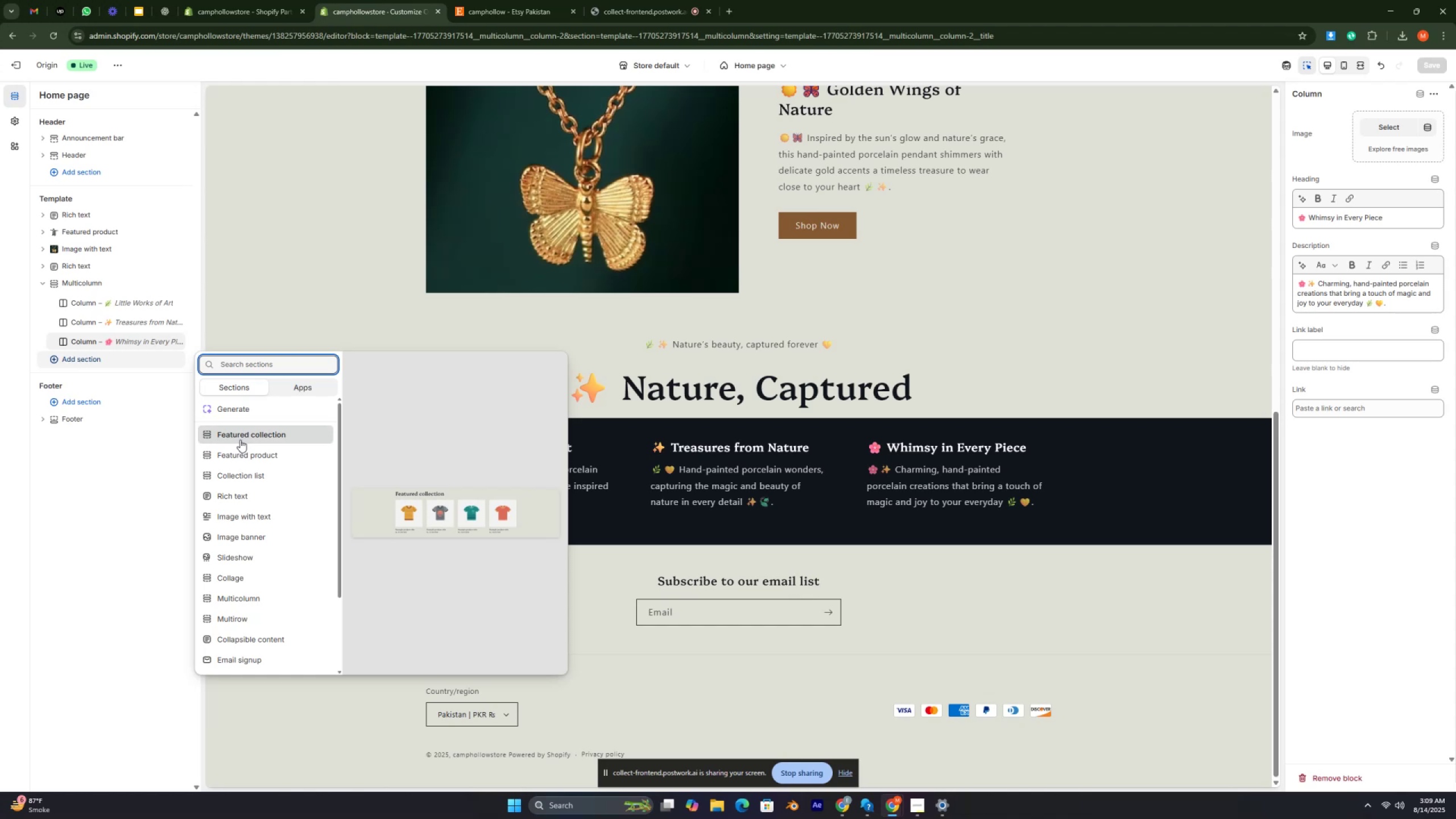 
key(Control+ControlRight)
 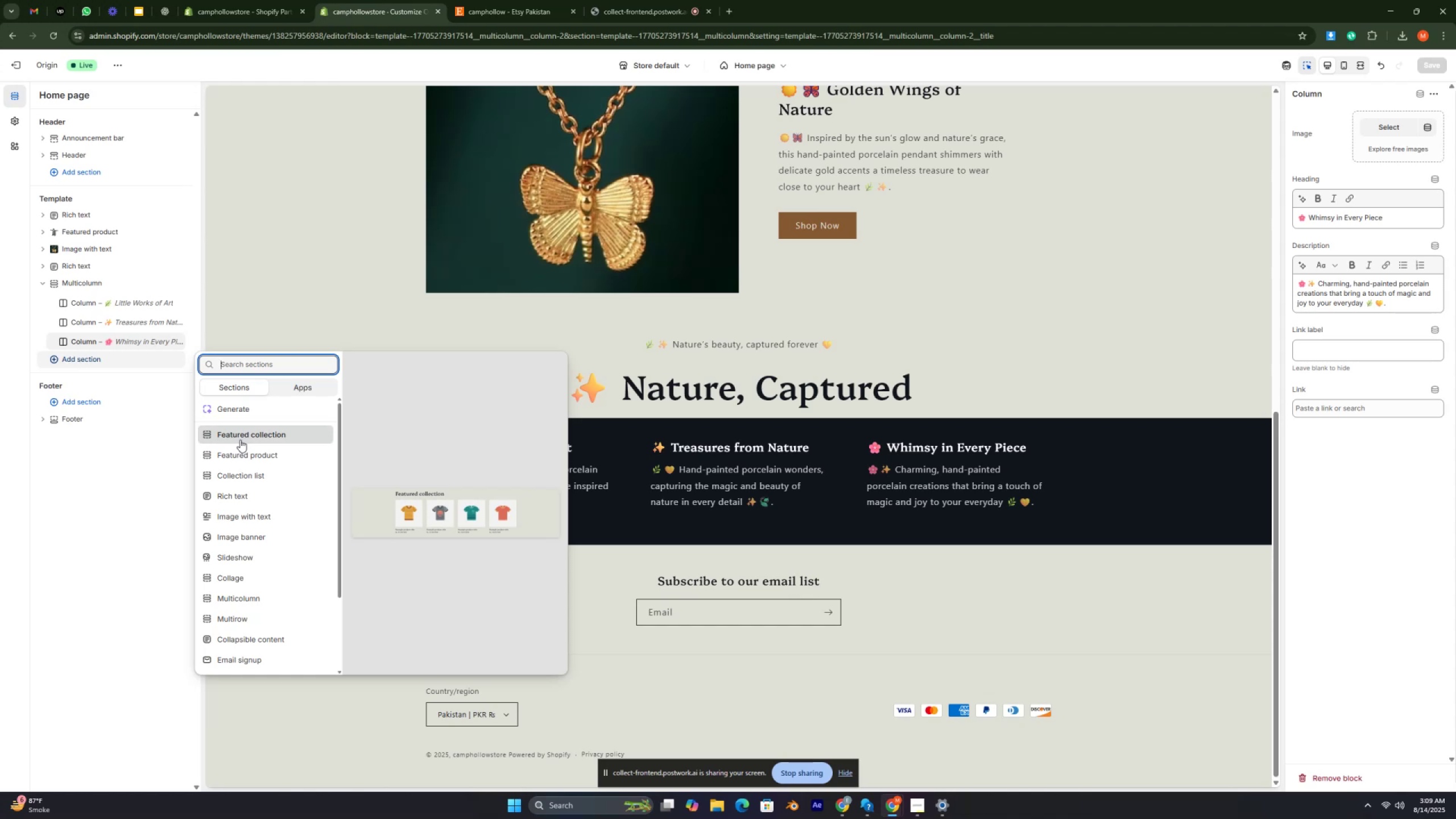 
key(Control+ControlRight)
 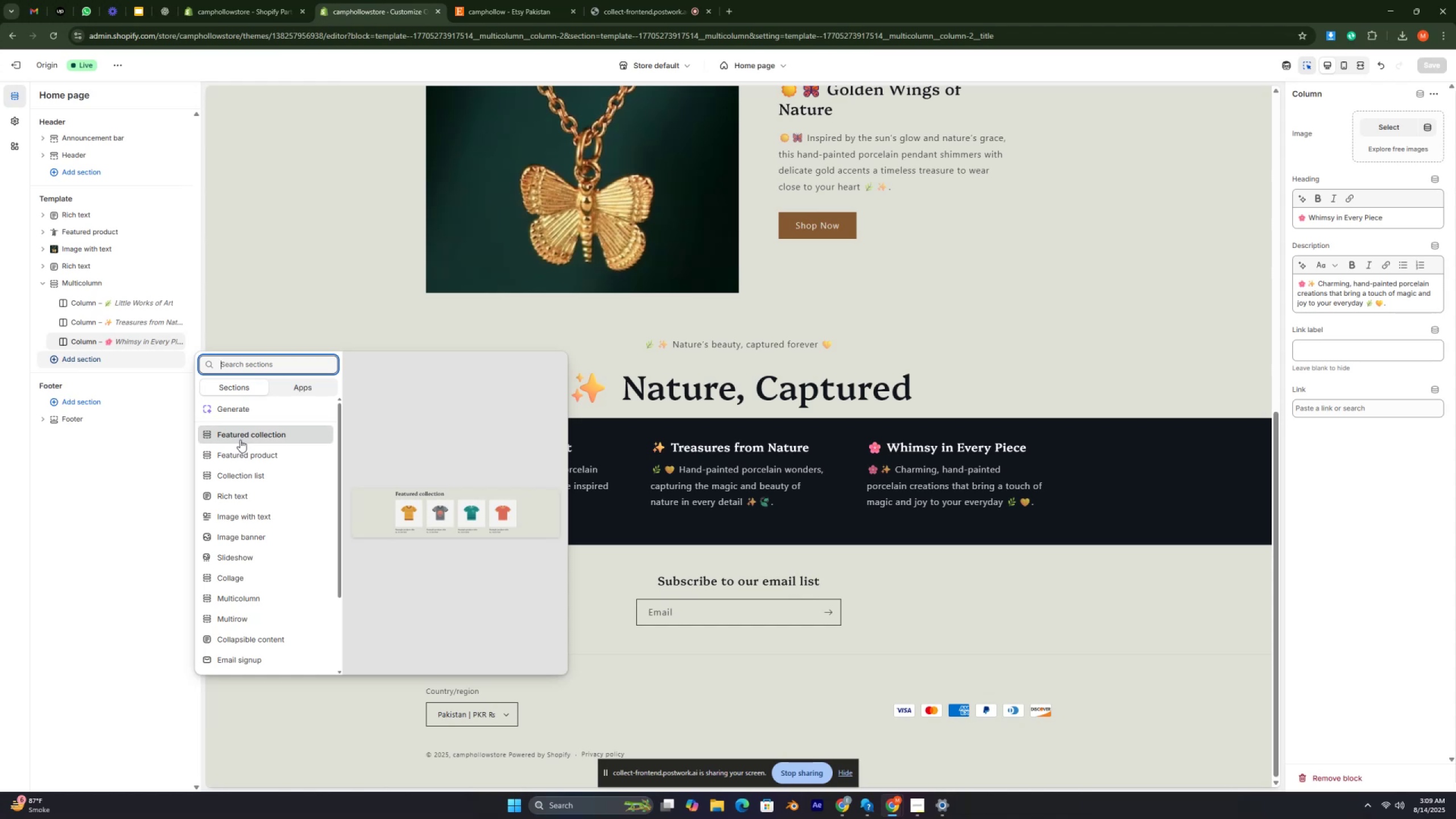 
key(Control+ControlRight)
 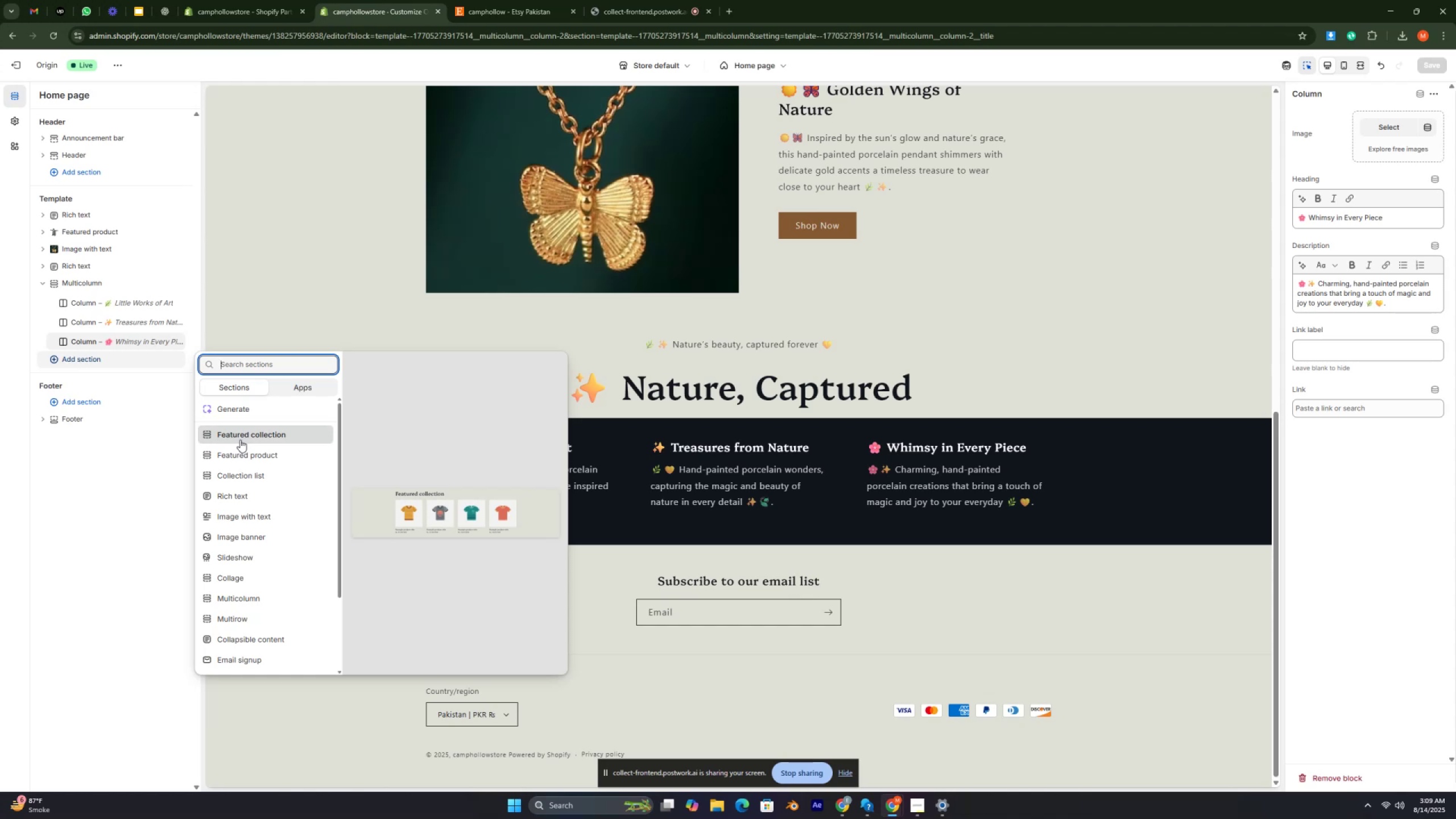 
key(Control+ControlRight)
 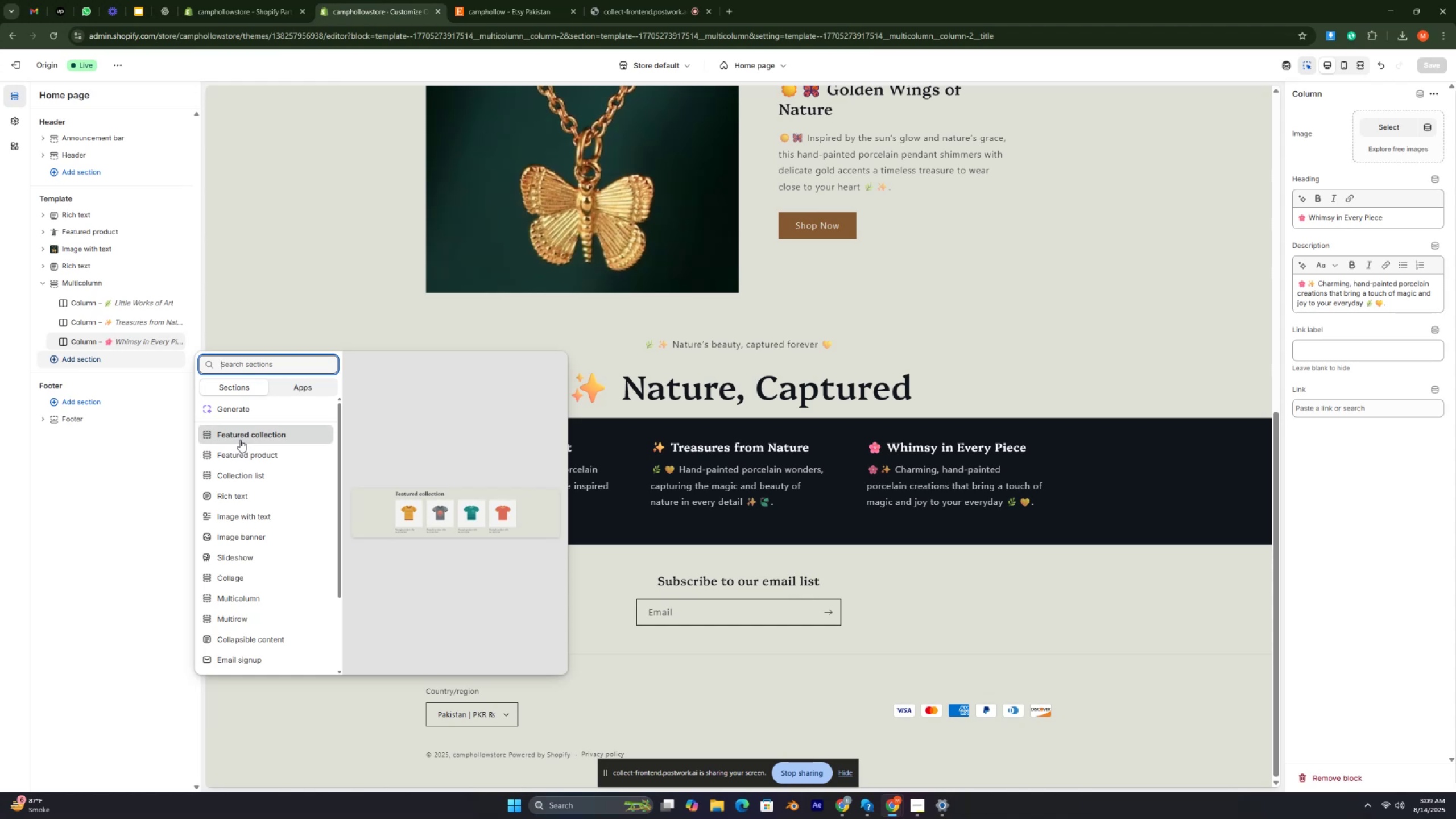 
key(Control+ControlRight)
 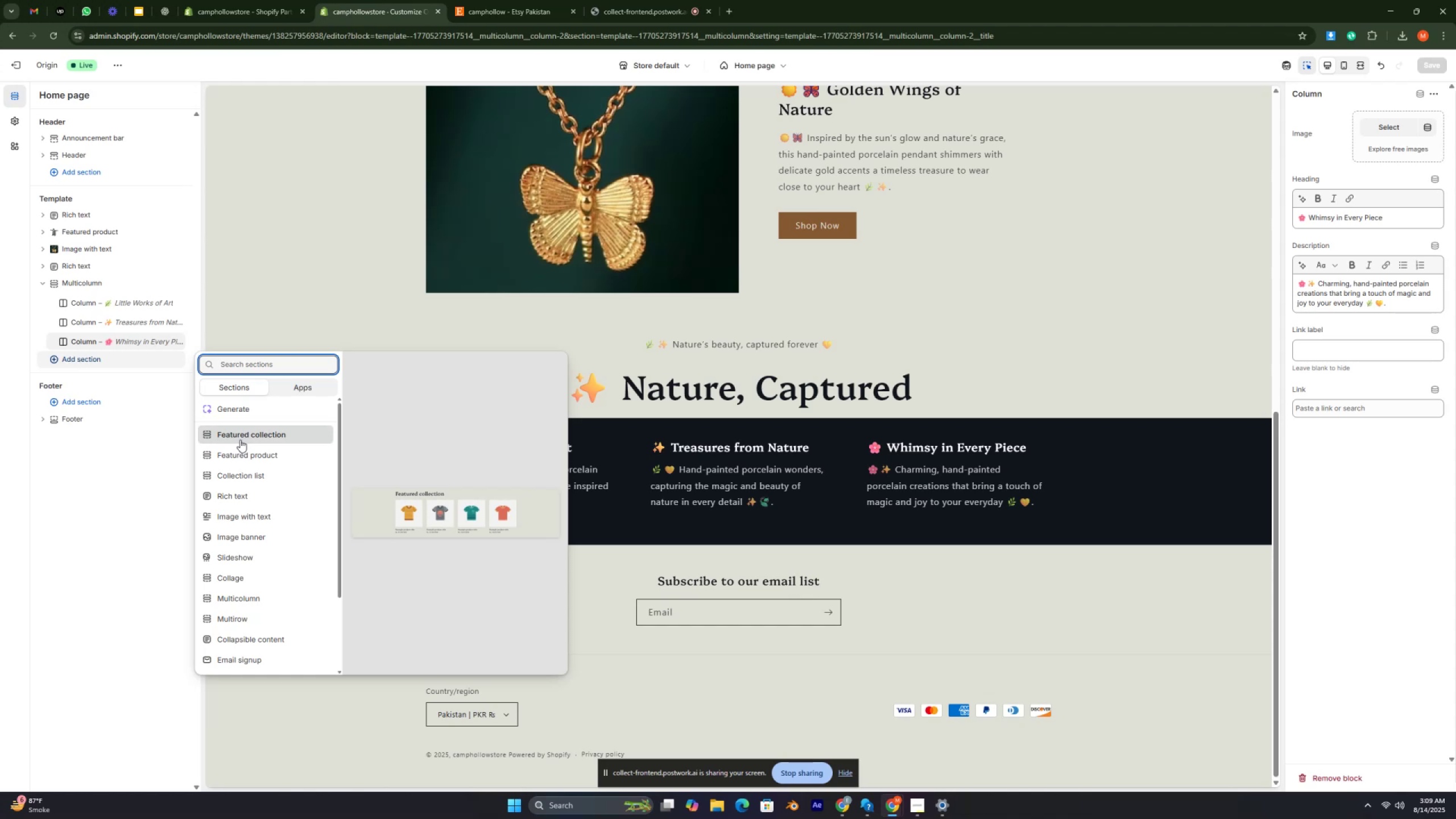 
key(Control+ControlRight)
 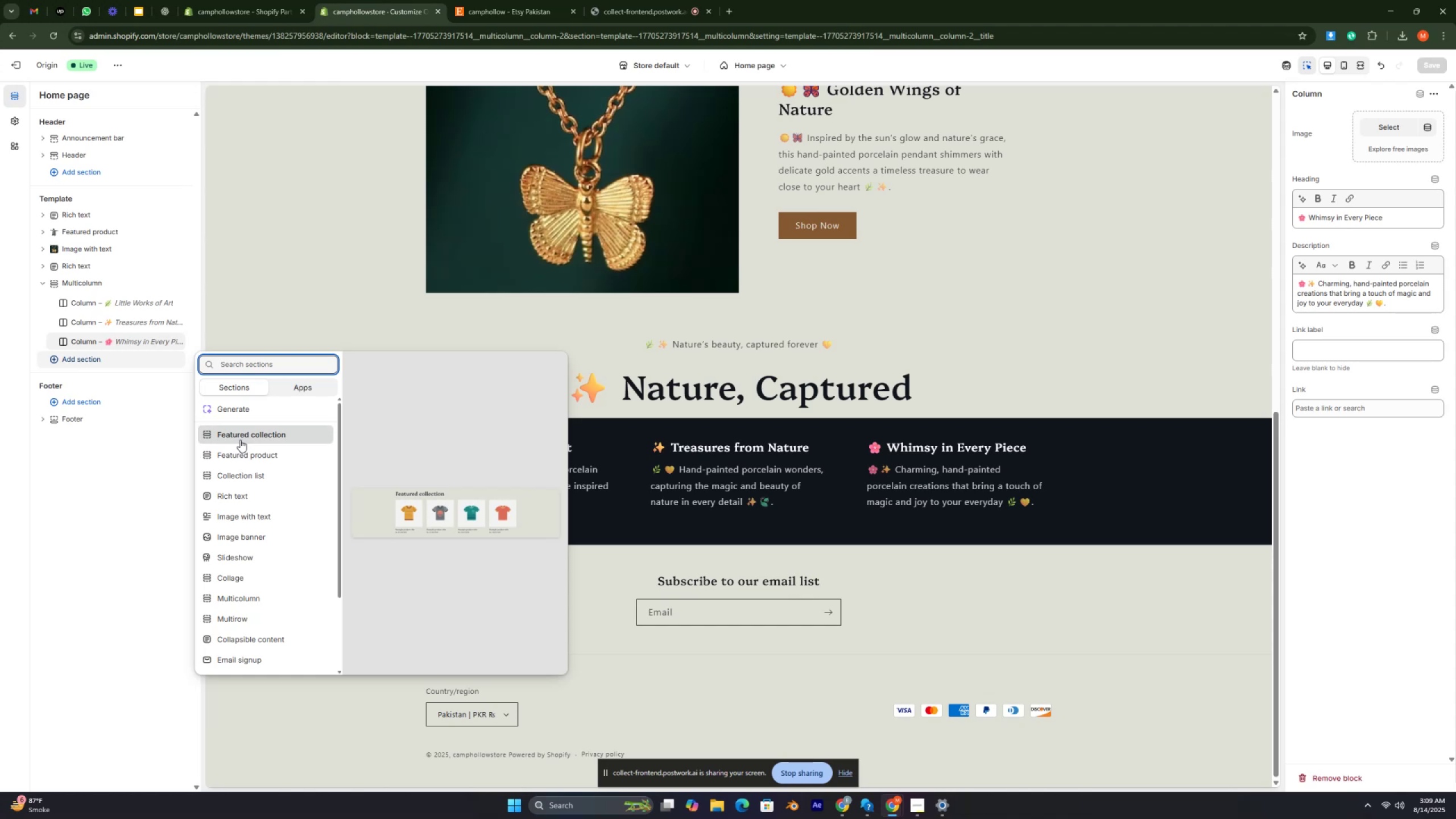 
key(Control+ControlRight)
 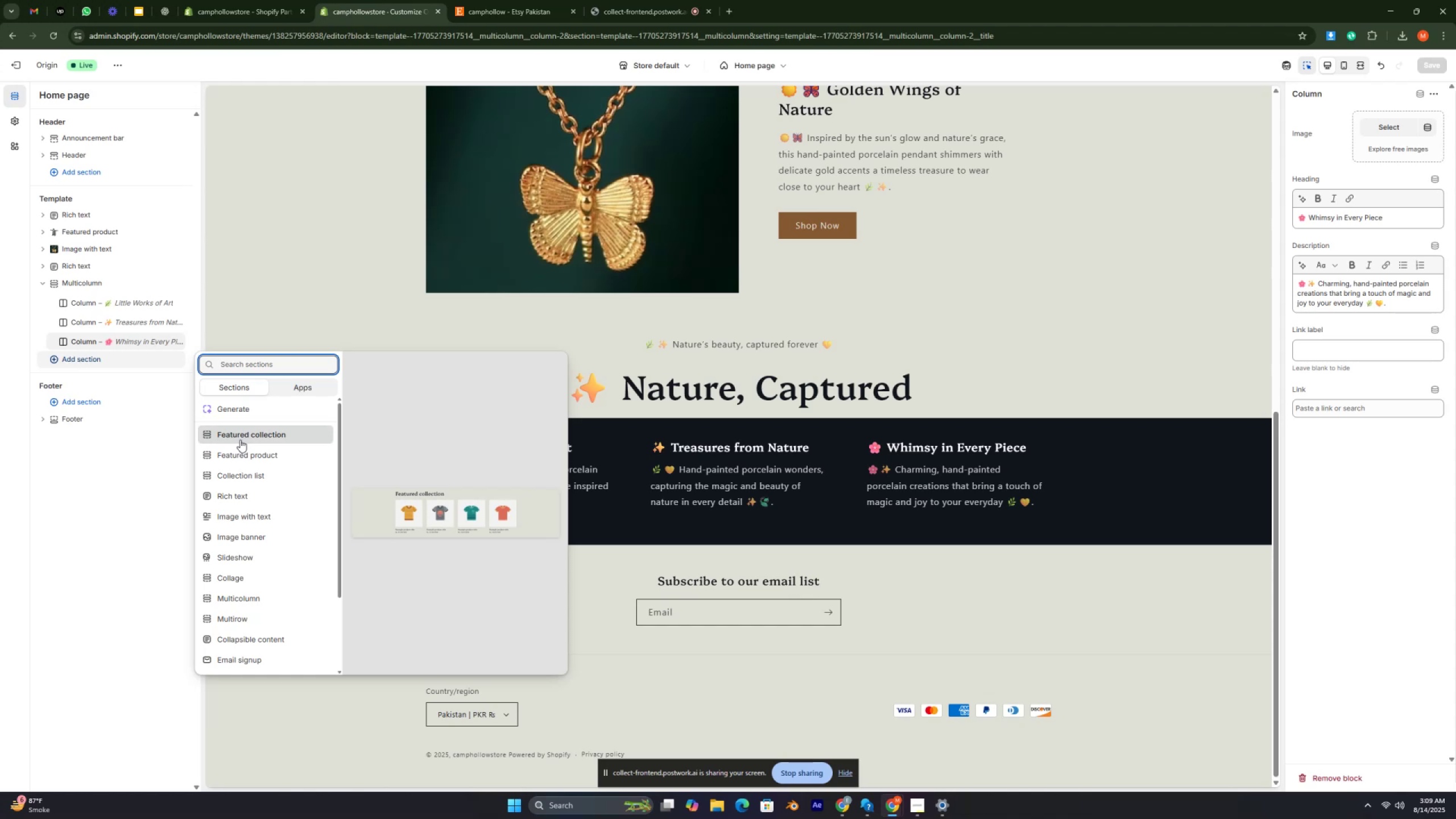 
key(Control+ControlRight)
 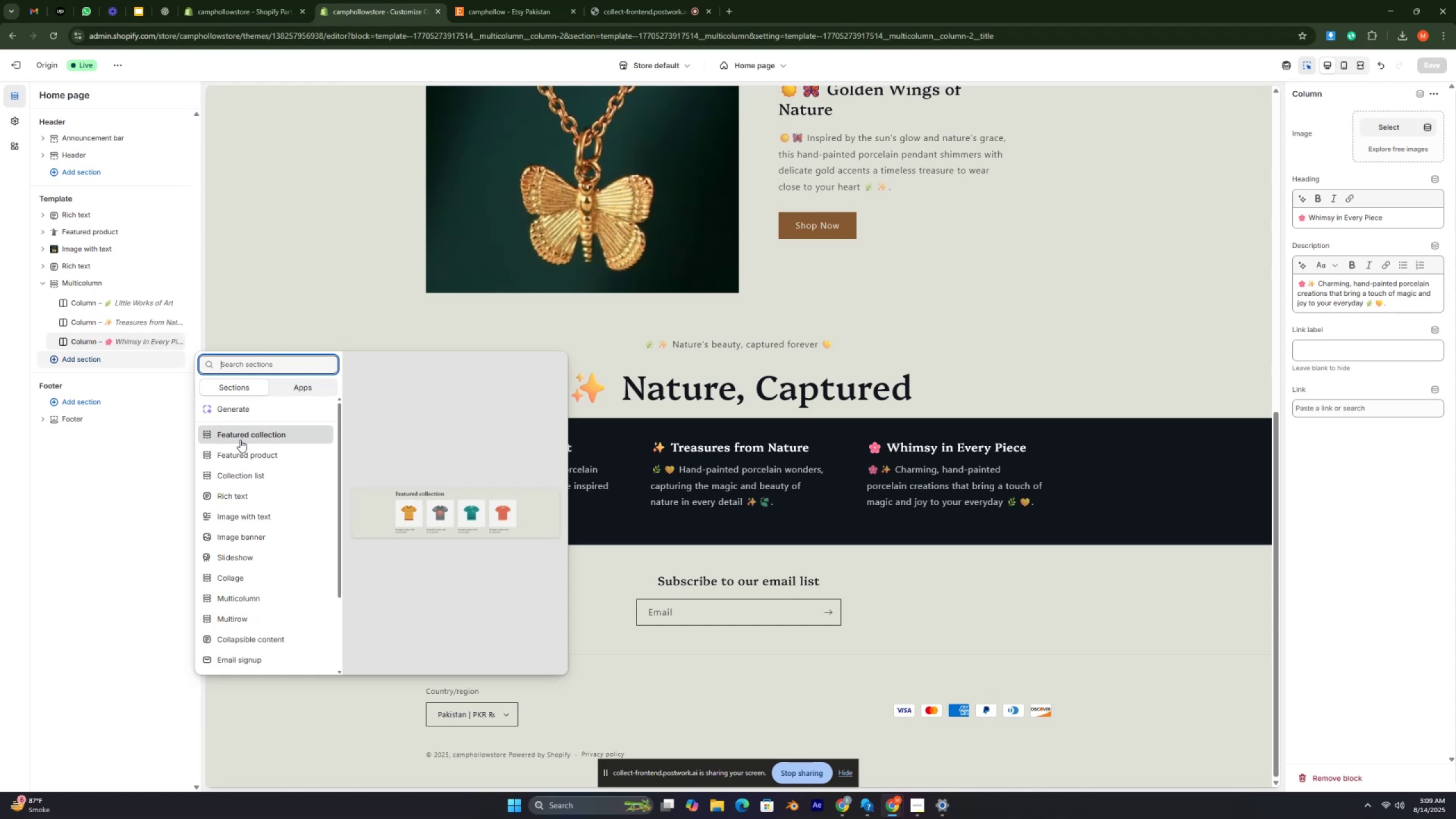 
key(Control+ControlRight)
 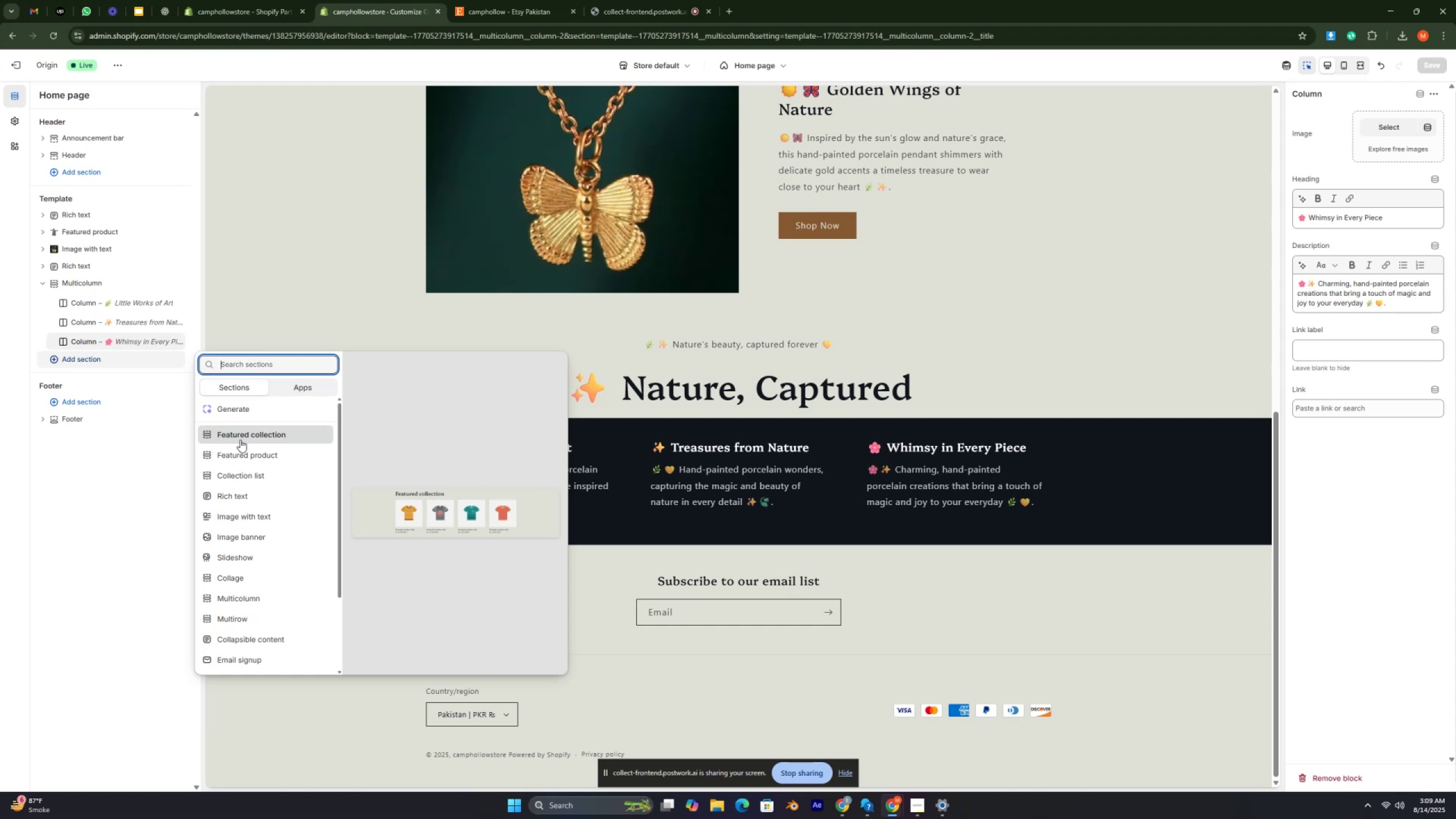 
key(Control+ControlRight)
 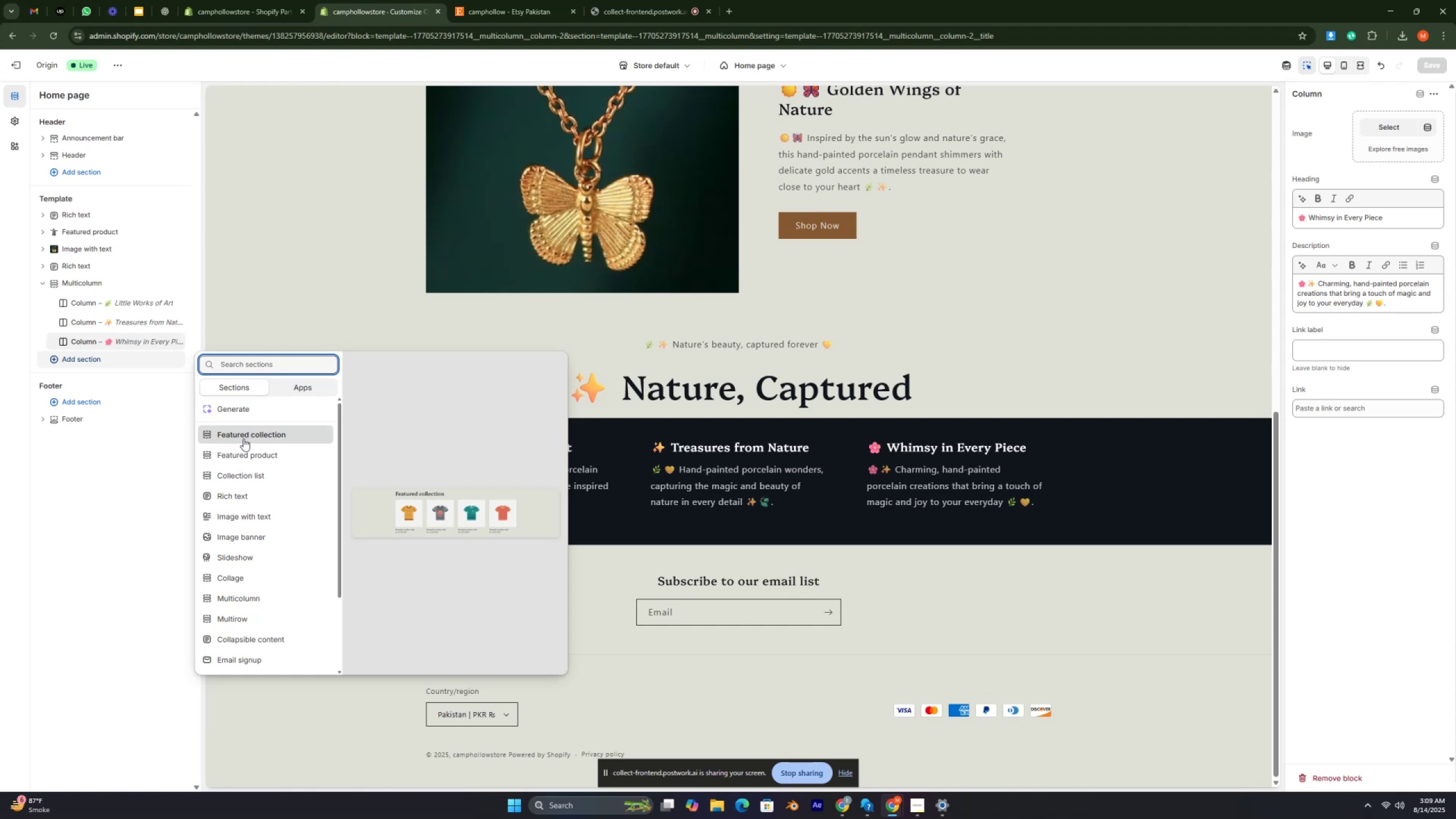 
key(Control+ControlRight)
 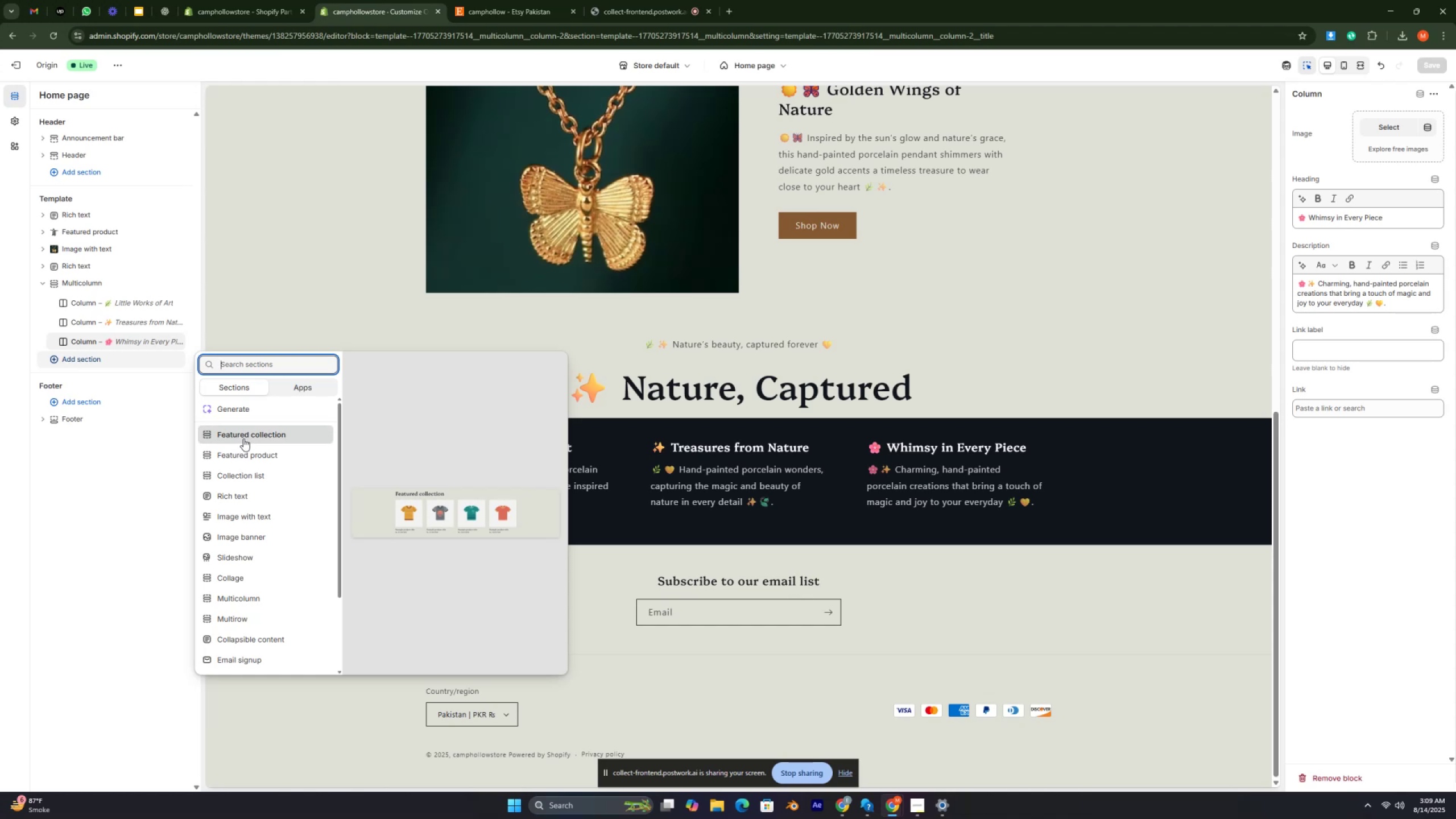 
key(Control+ControlRight)
 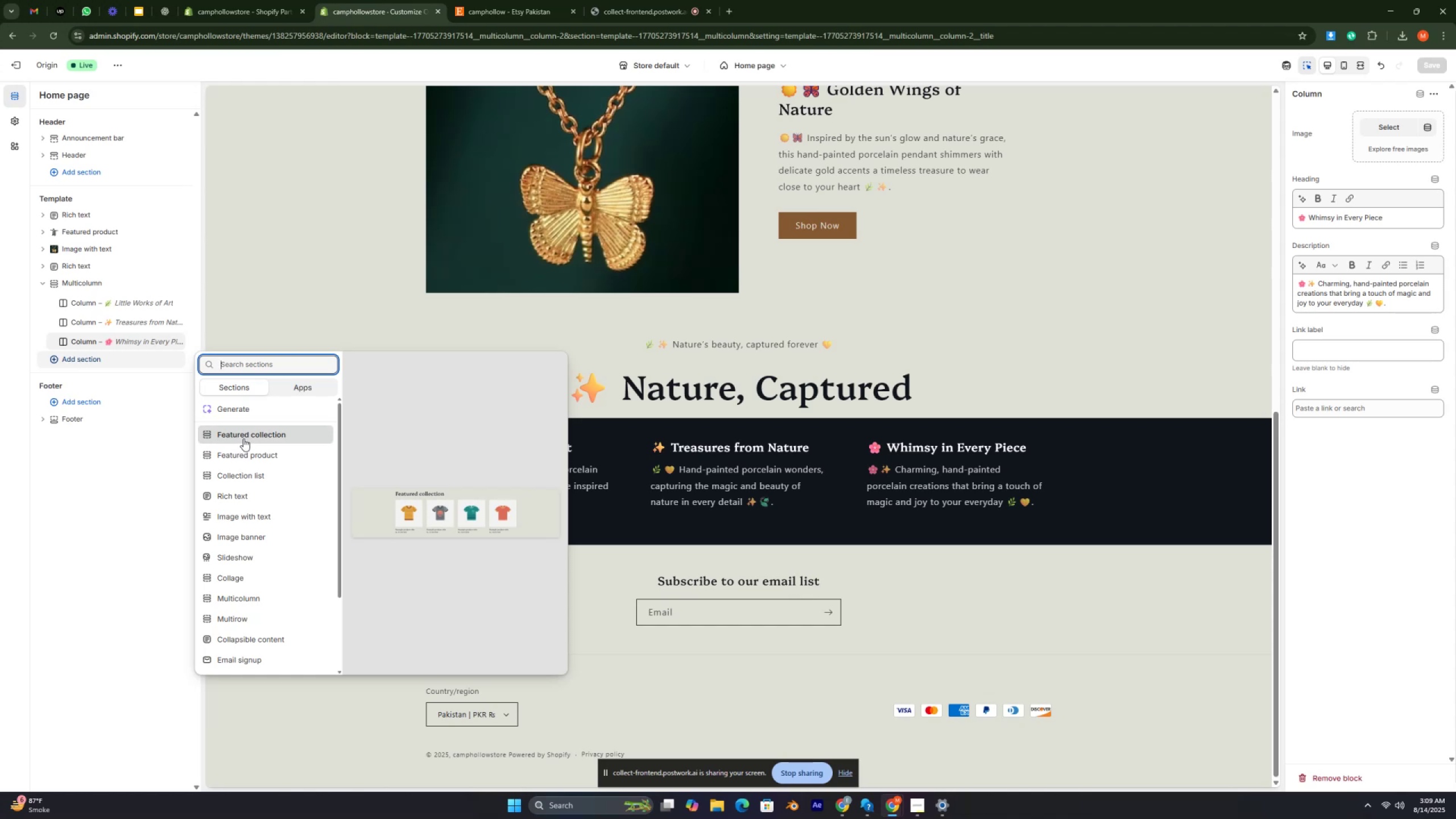 
key(Control+ControlRight)
 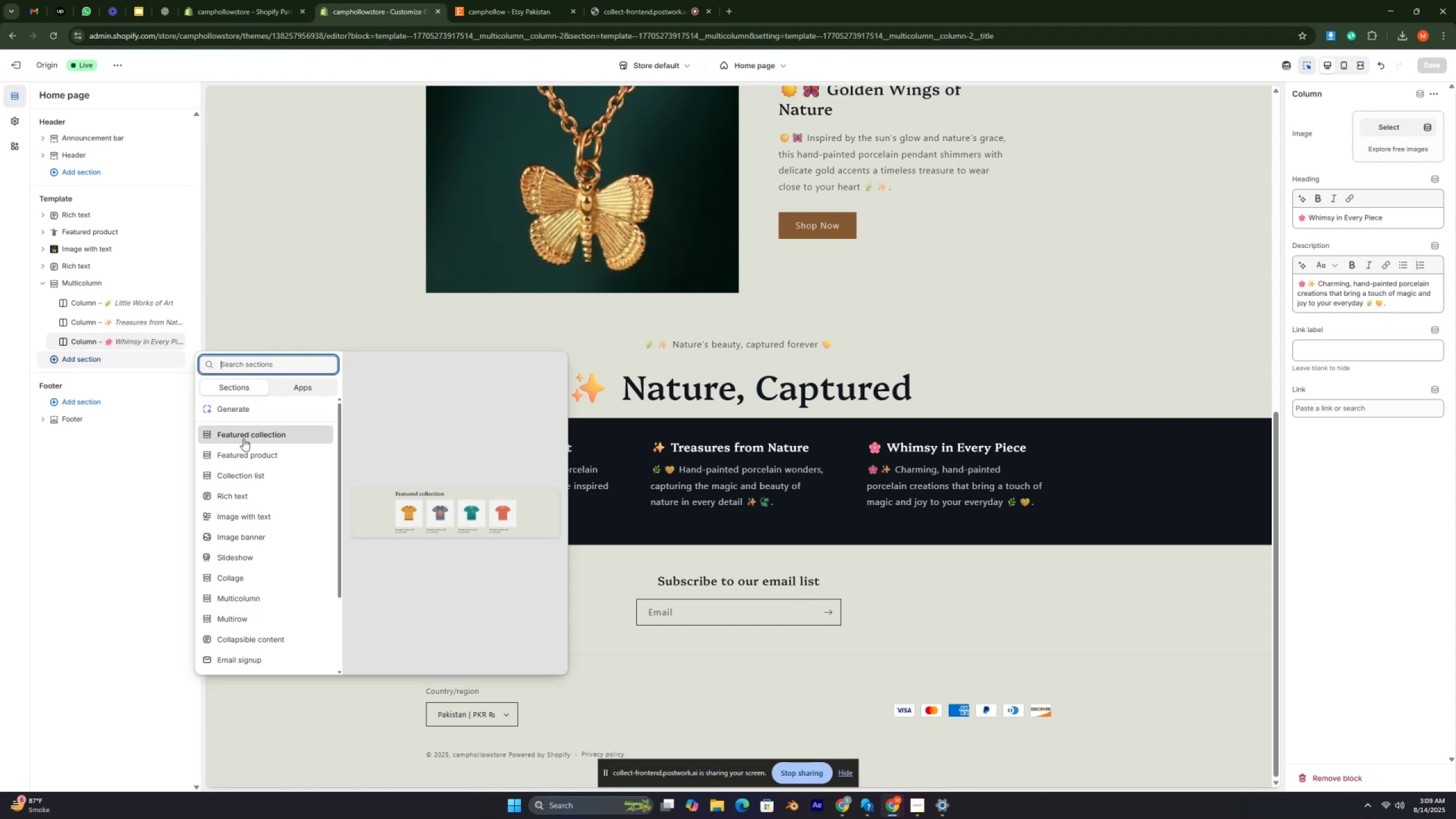 
key(Control+ControlRight)
 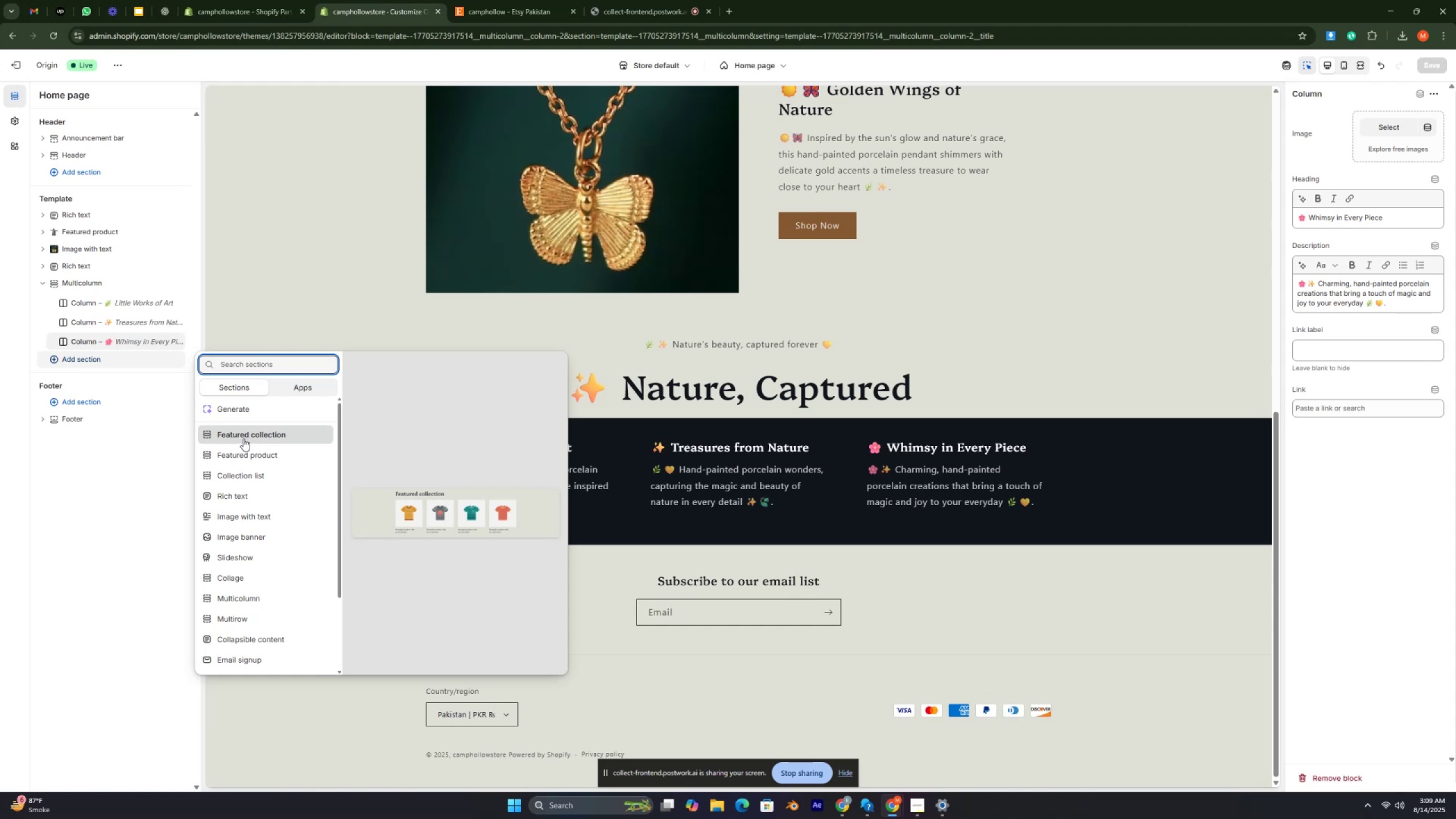 
key(Control+ControlRight)
 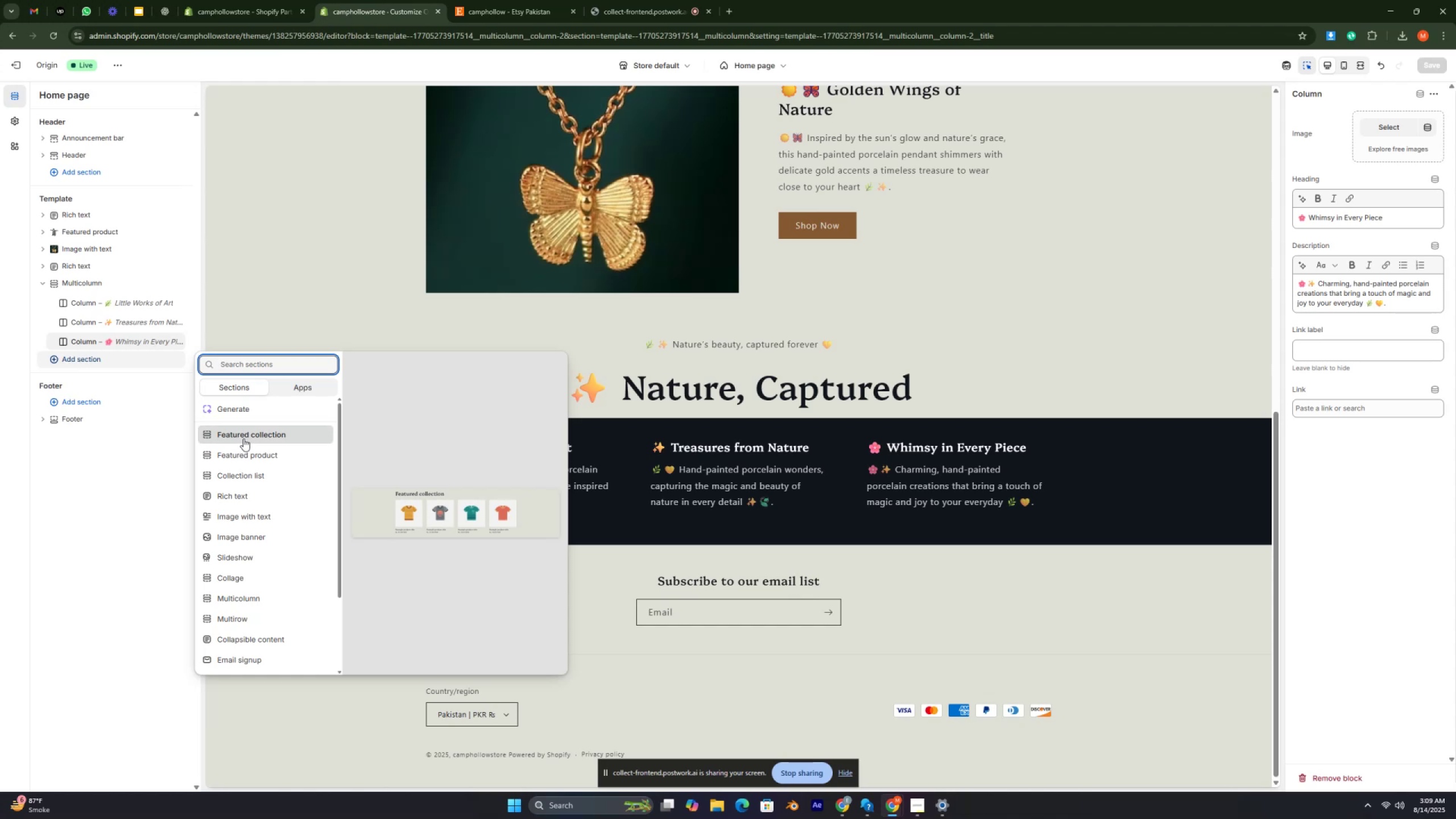 
key(Control+ControlRight)
 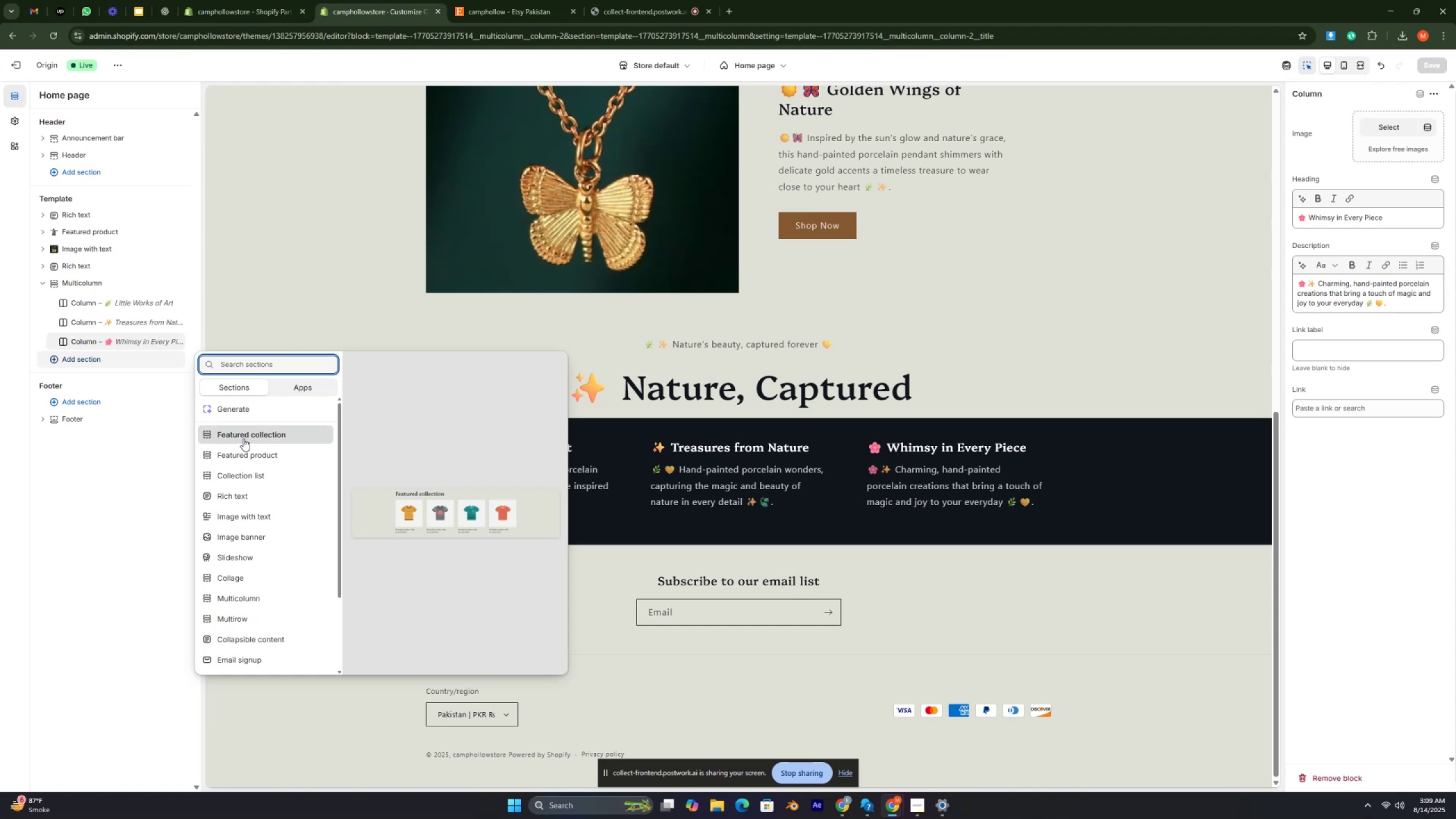 
key(Control+ControlRight)
 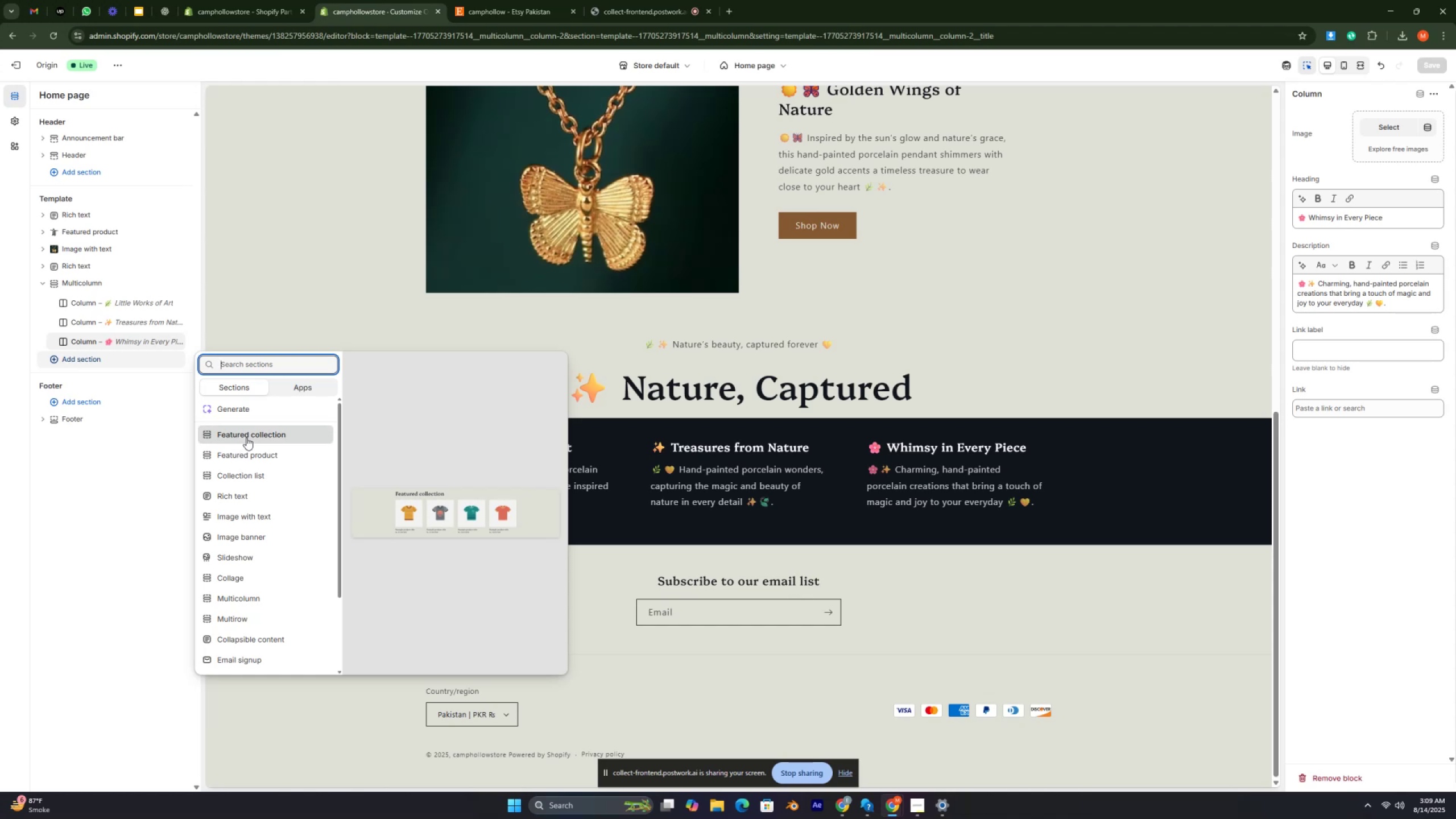 
key(Control+ControlRight)
 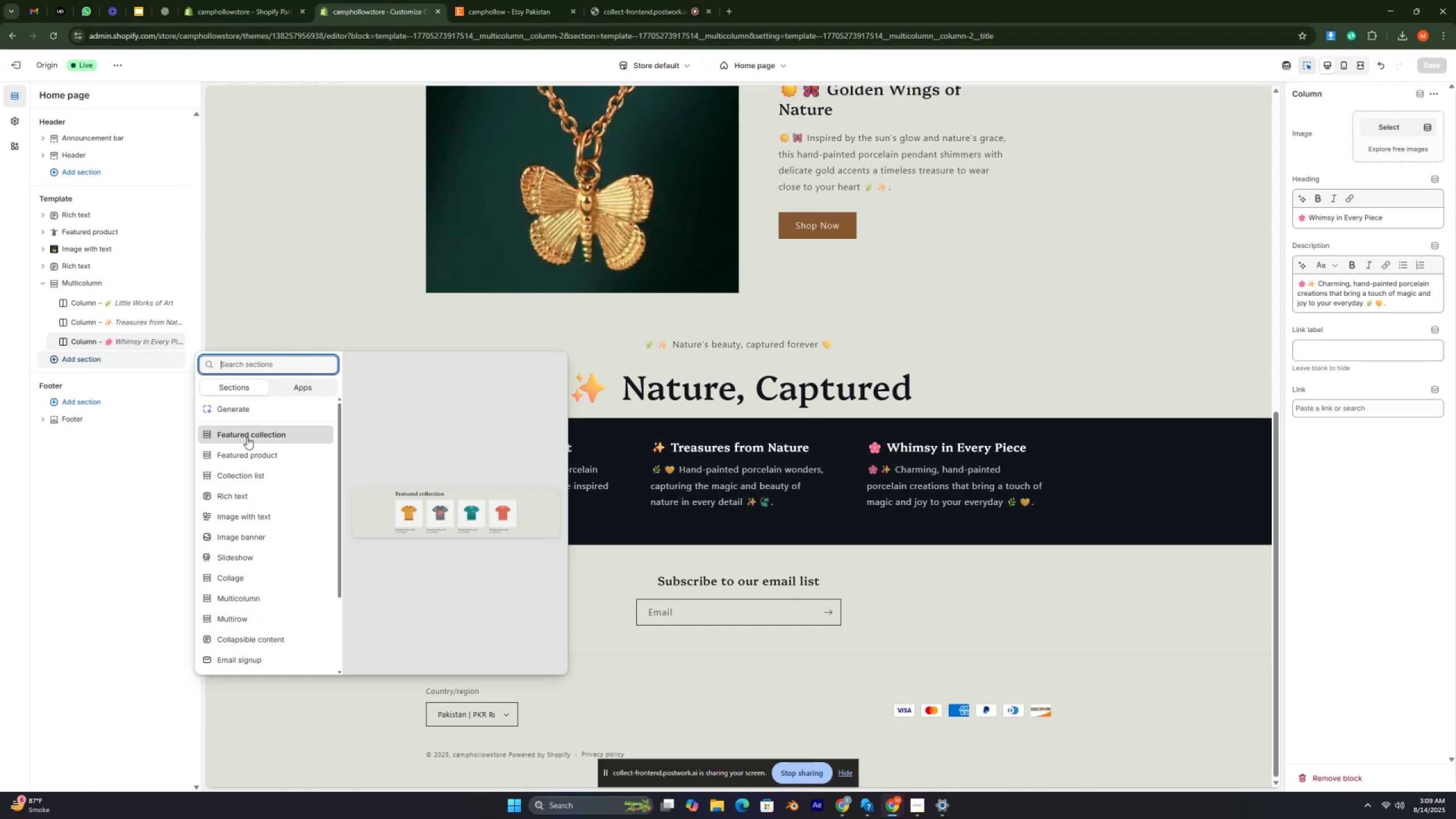 
key(Control+ControlRight)
 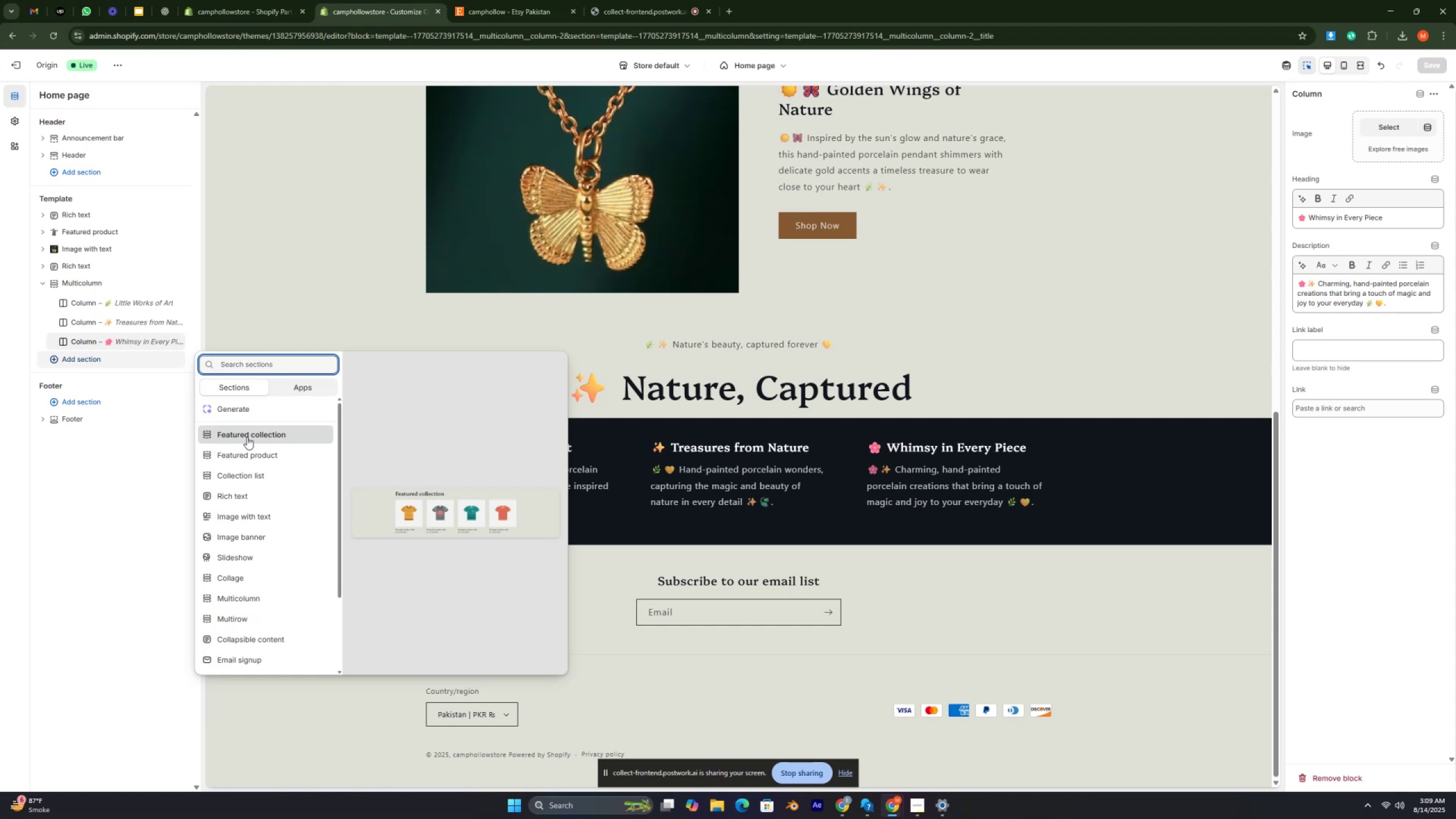 
key(Control+ControlRight)
 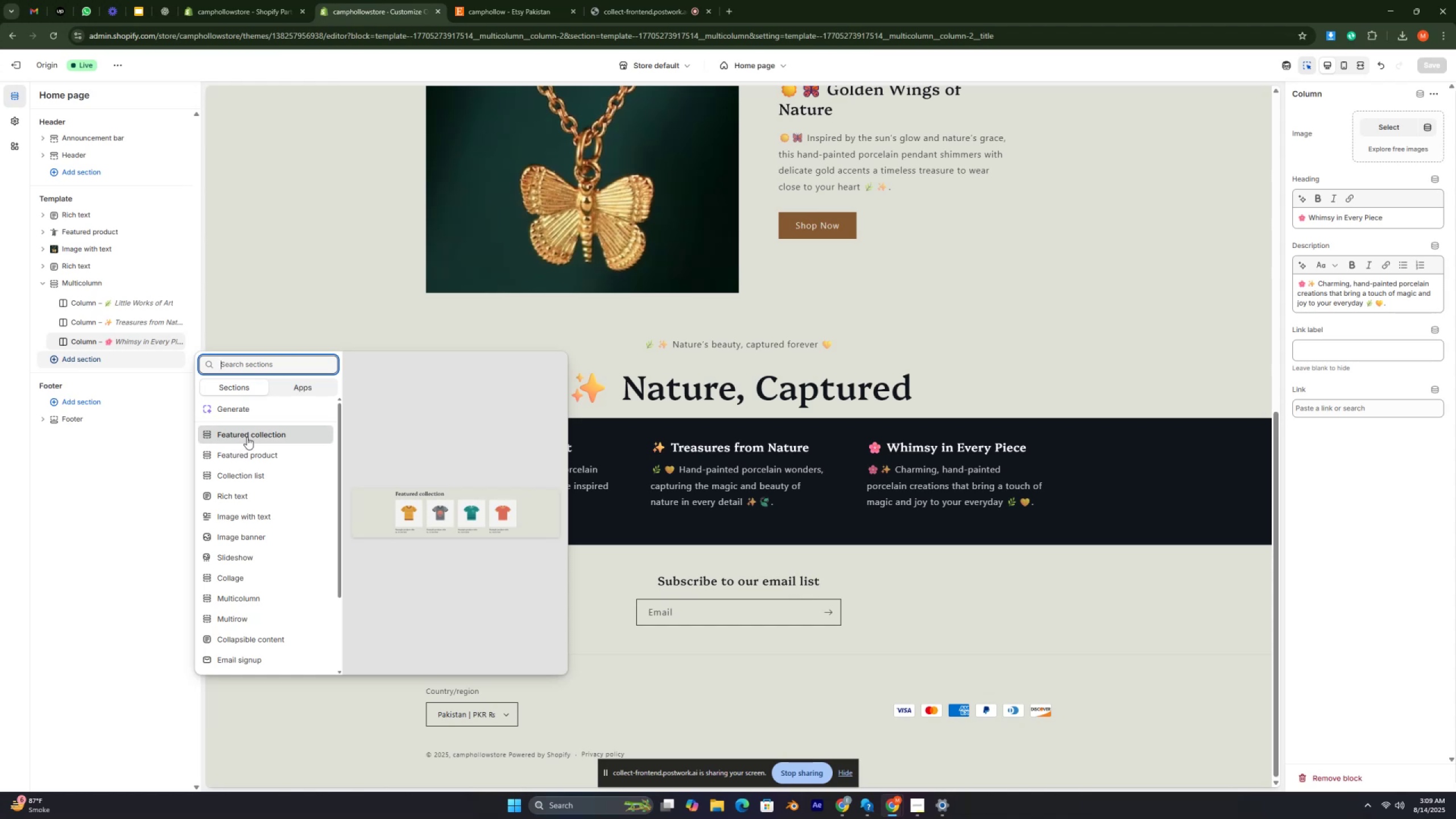 
key(Control+ControlRight)
 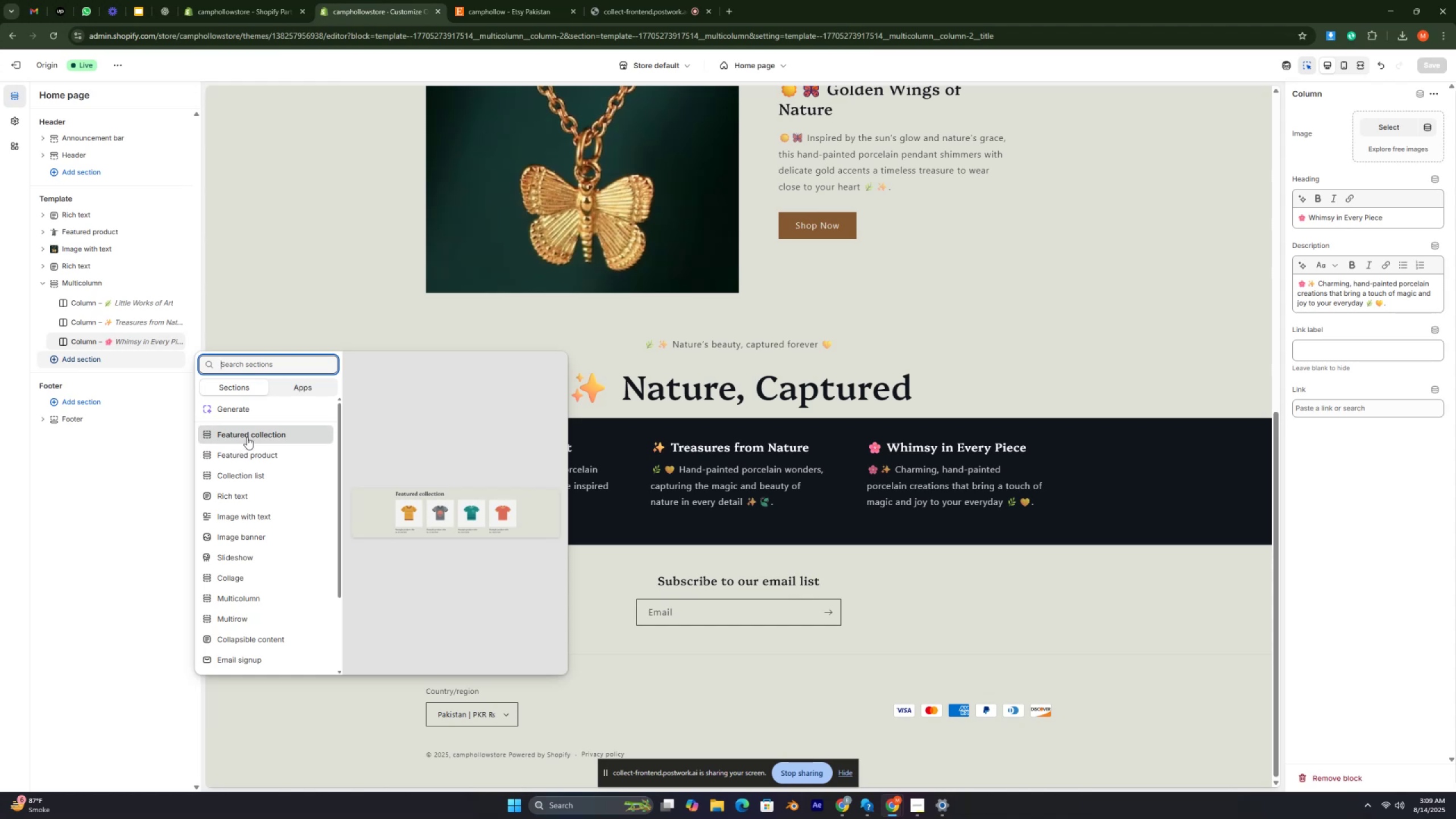 
key(Control+ControlRight)
 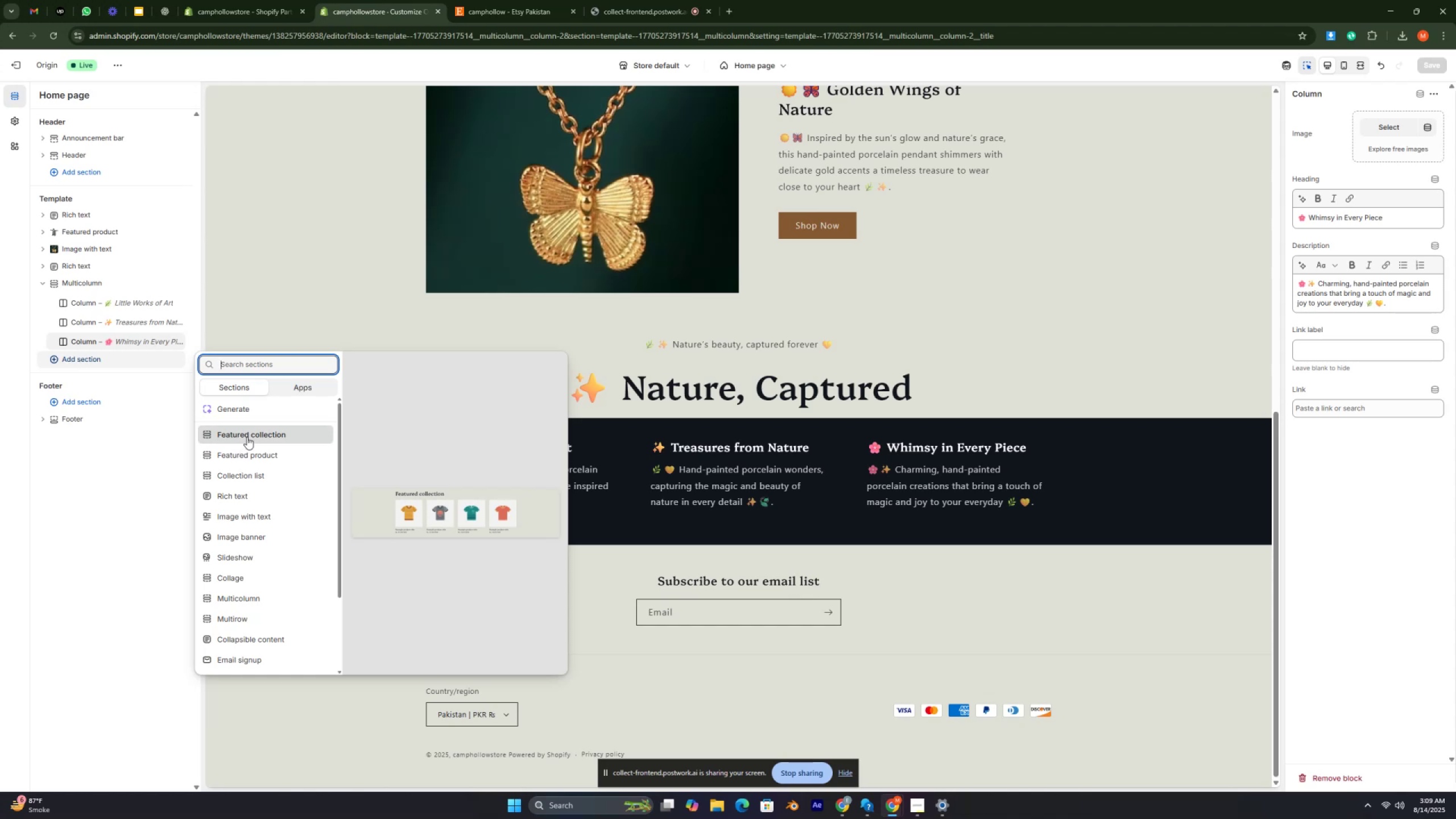 
key(Control+ControlRight)
 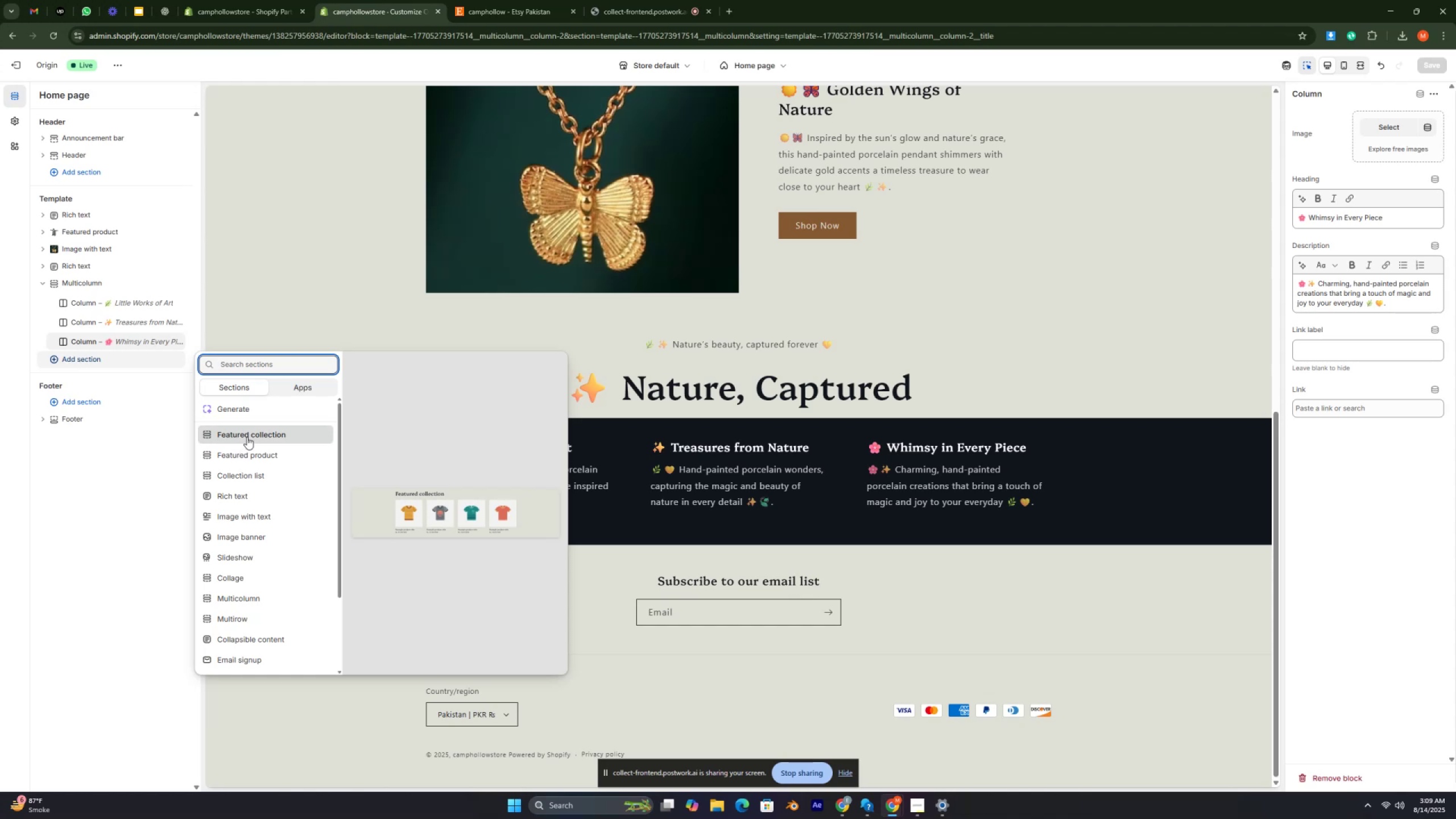 
key(Control+ControlRight)
 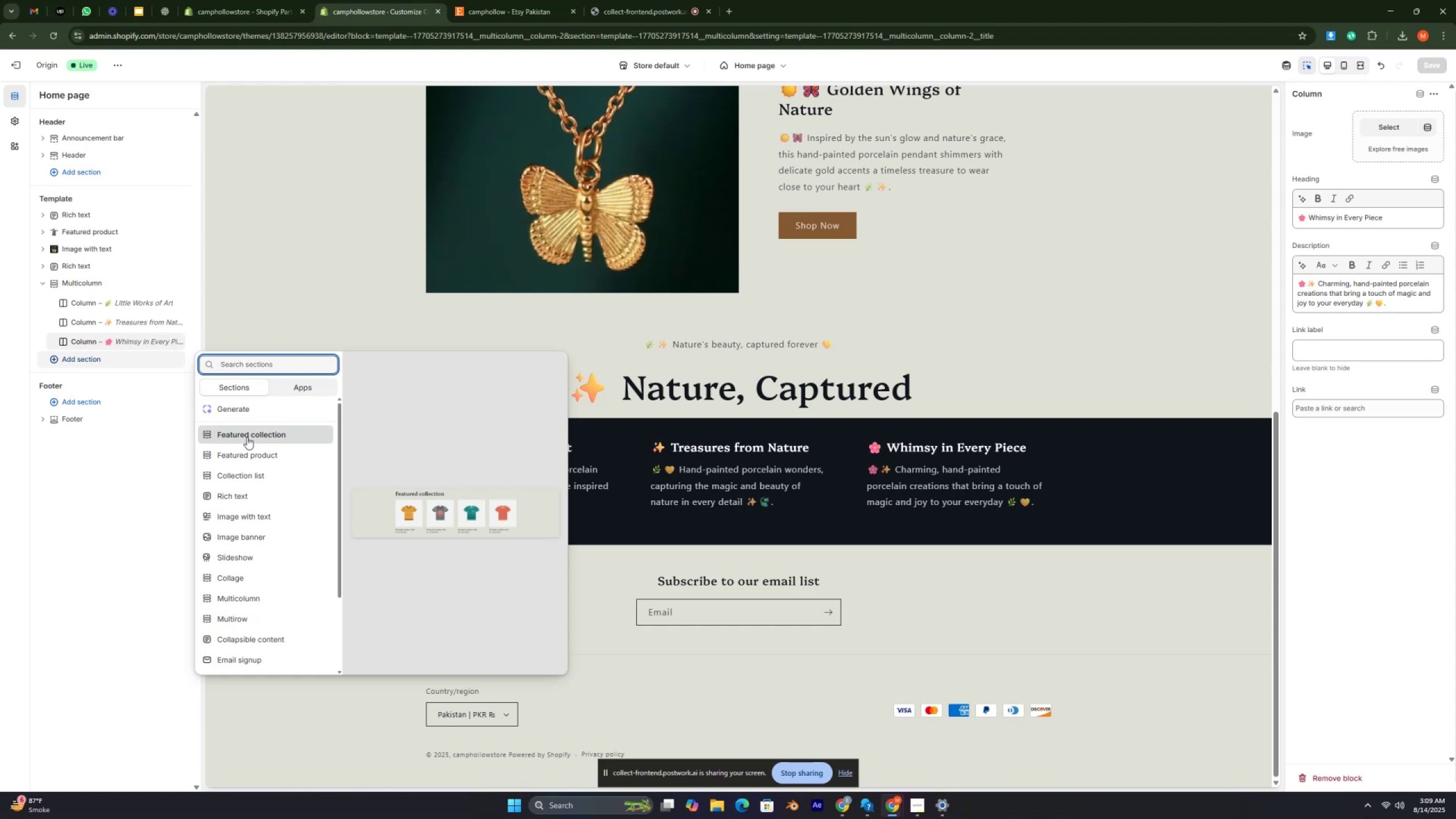 
key(Control+ControlRight)
 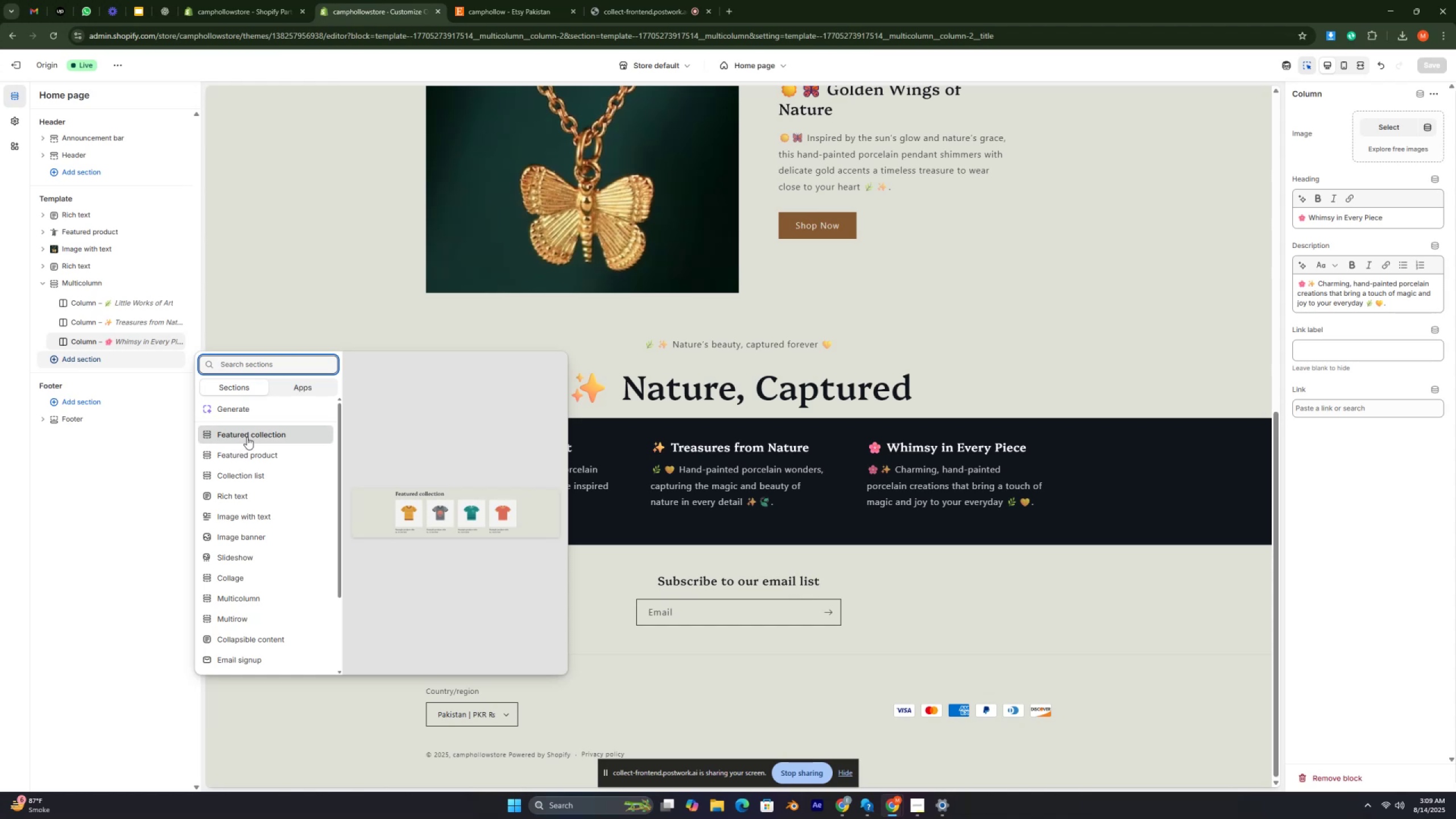 
key(Control+ControlRight)
 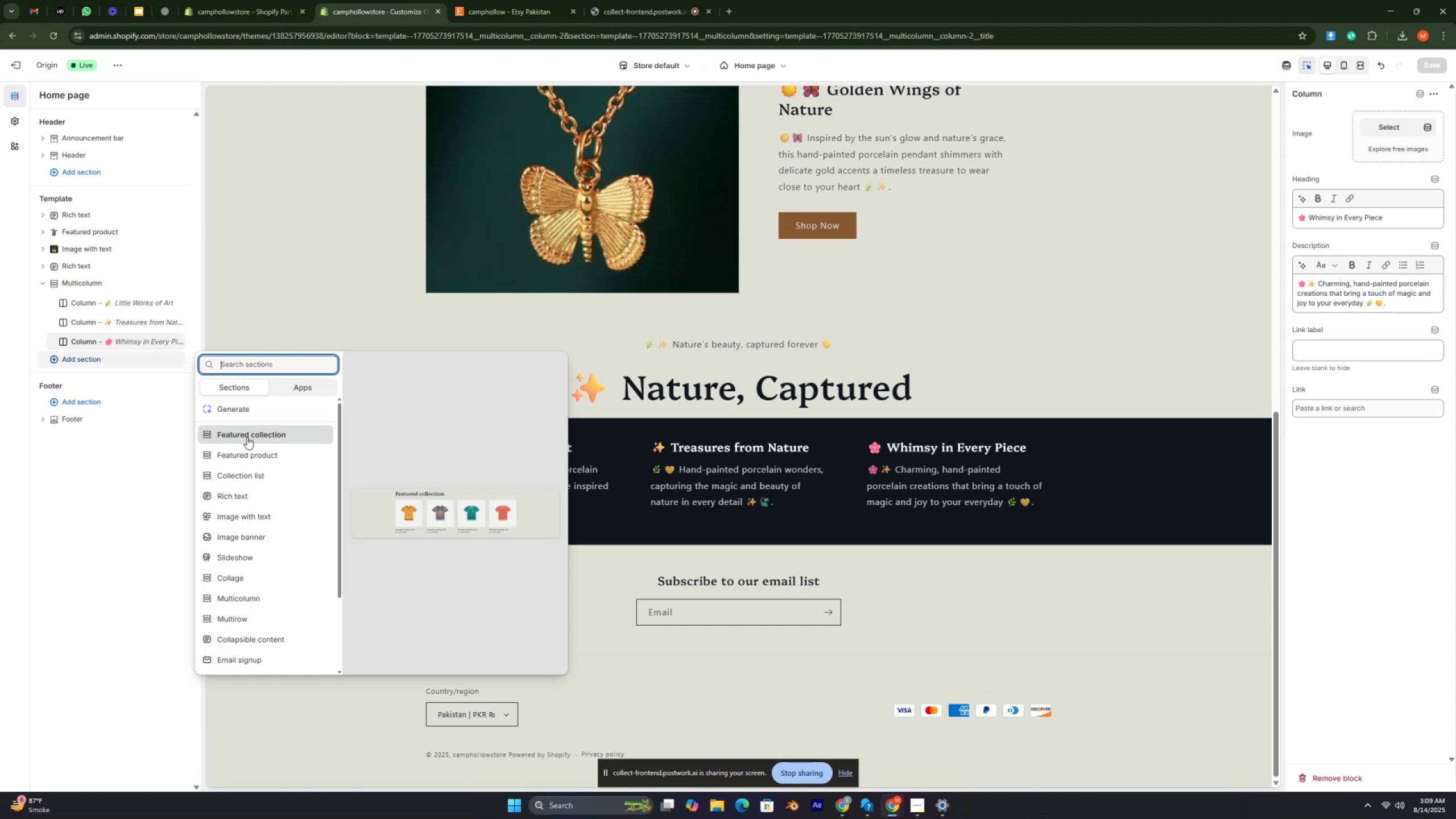 
key(Control+ControlRight)
 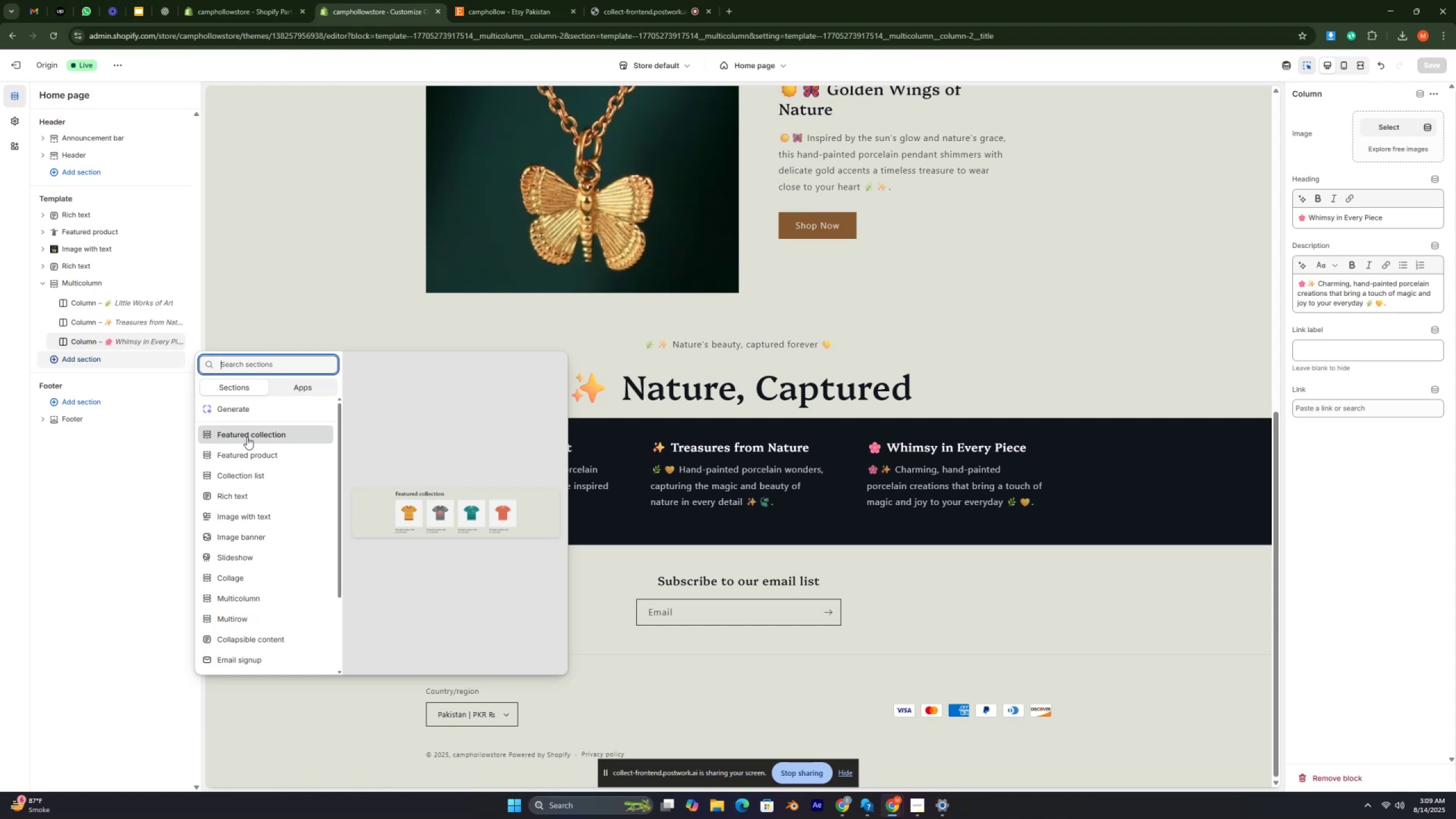 
key(Control+ControlRight)
 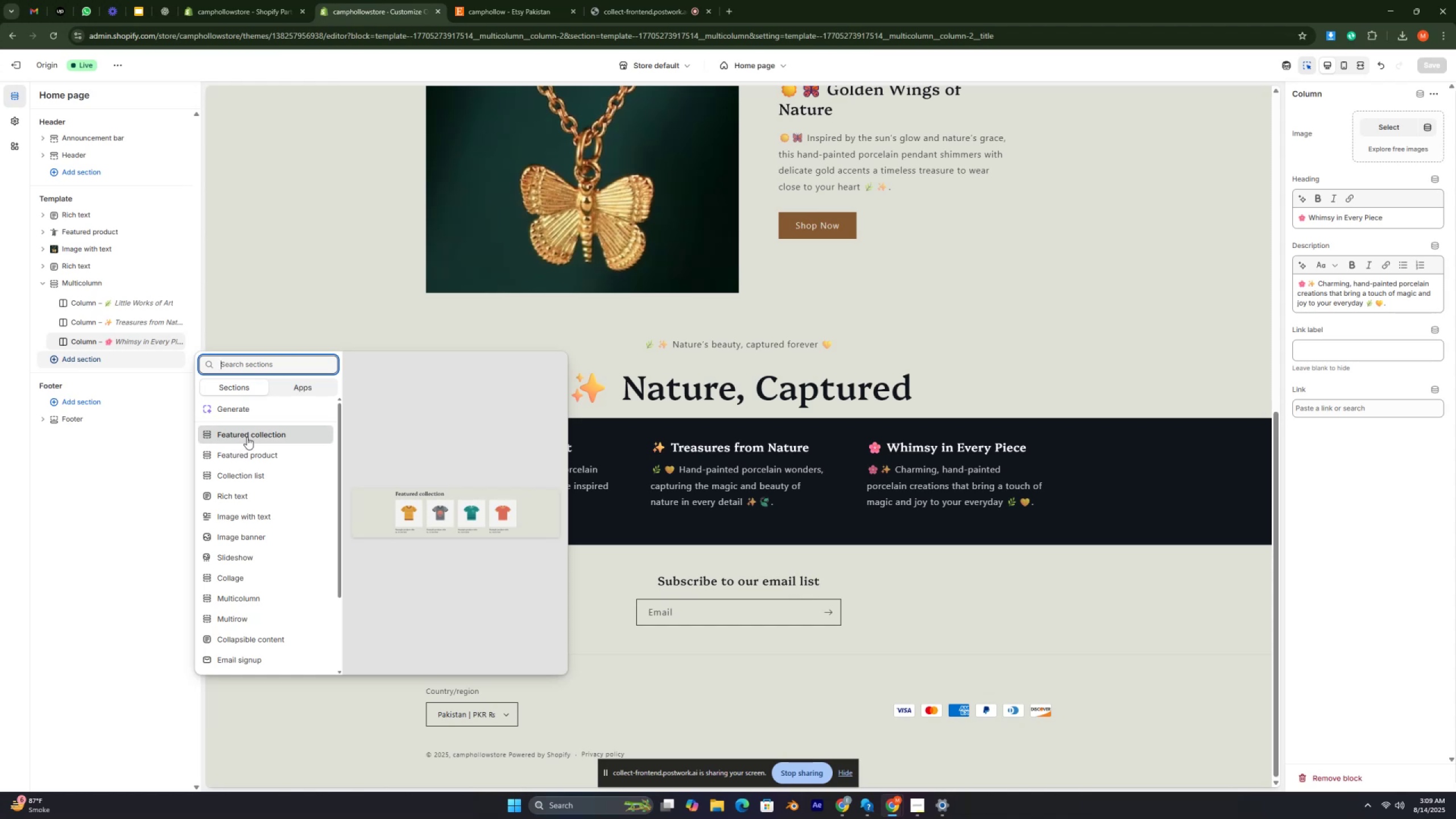 
key(Control+ControlRight)
 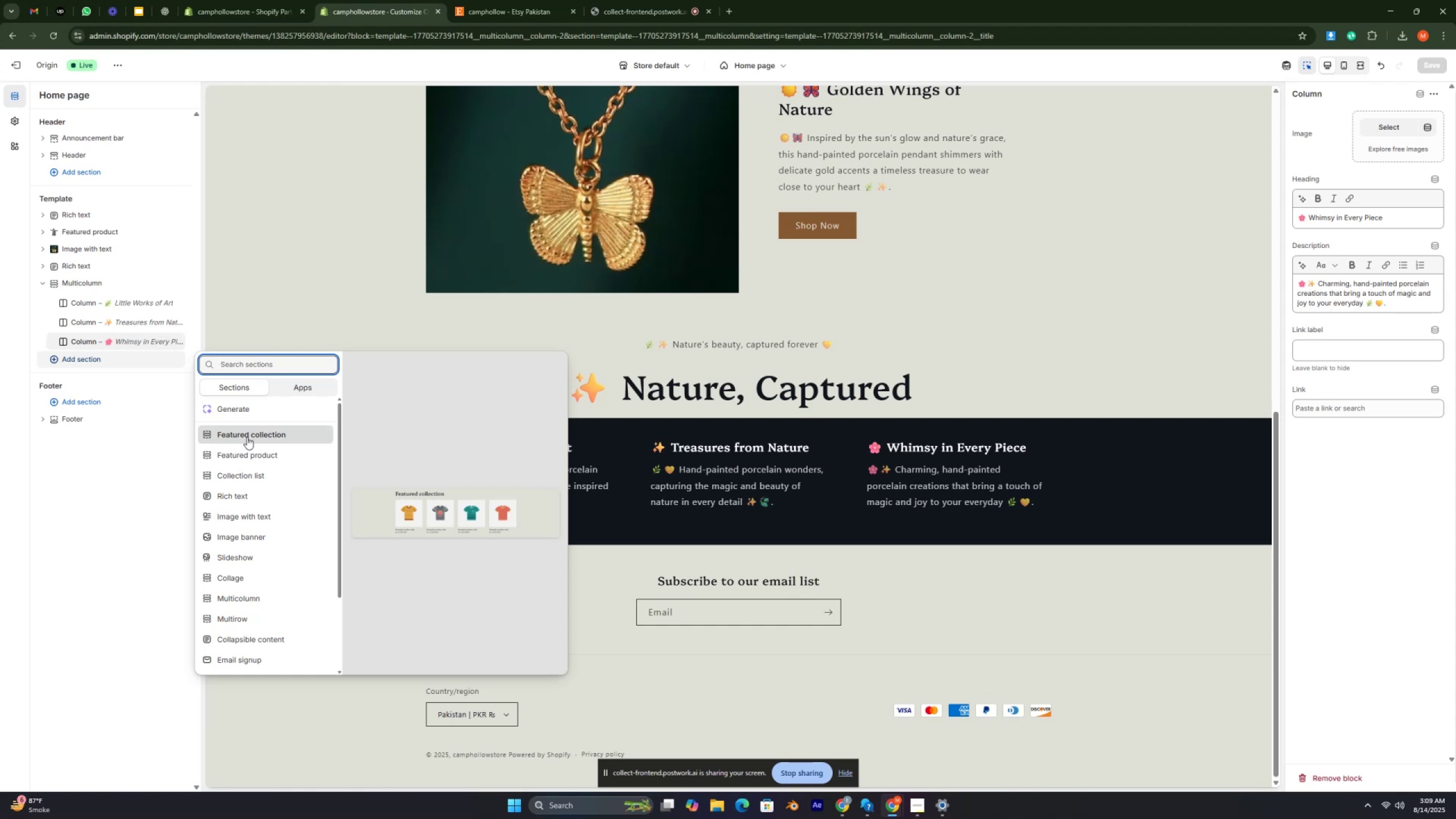 
key(Control+ControlRight)
 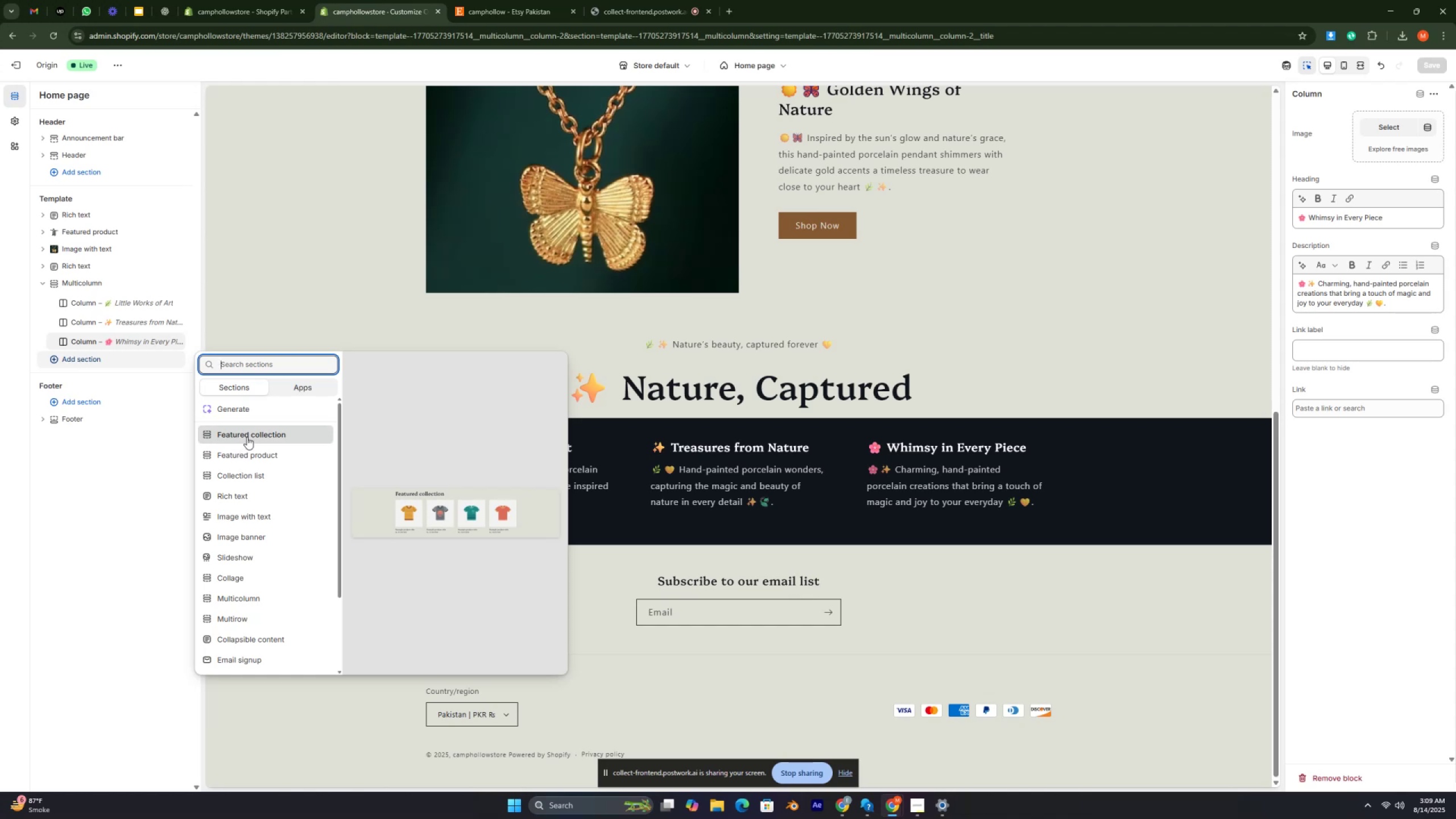 
left_click([247, 437])
 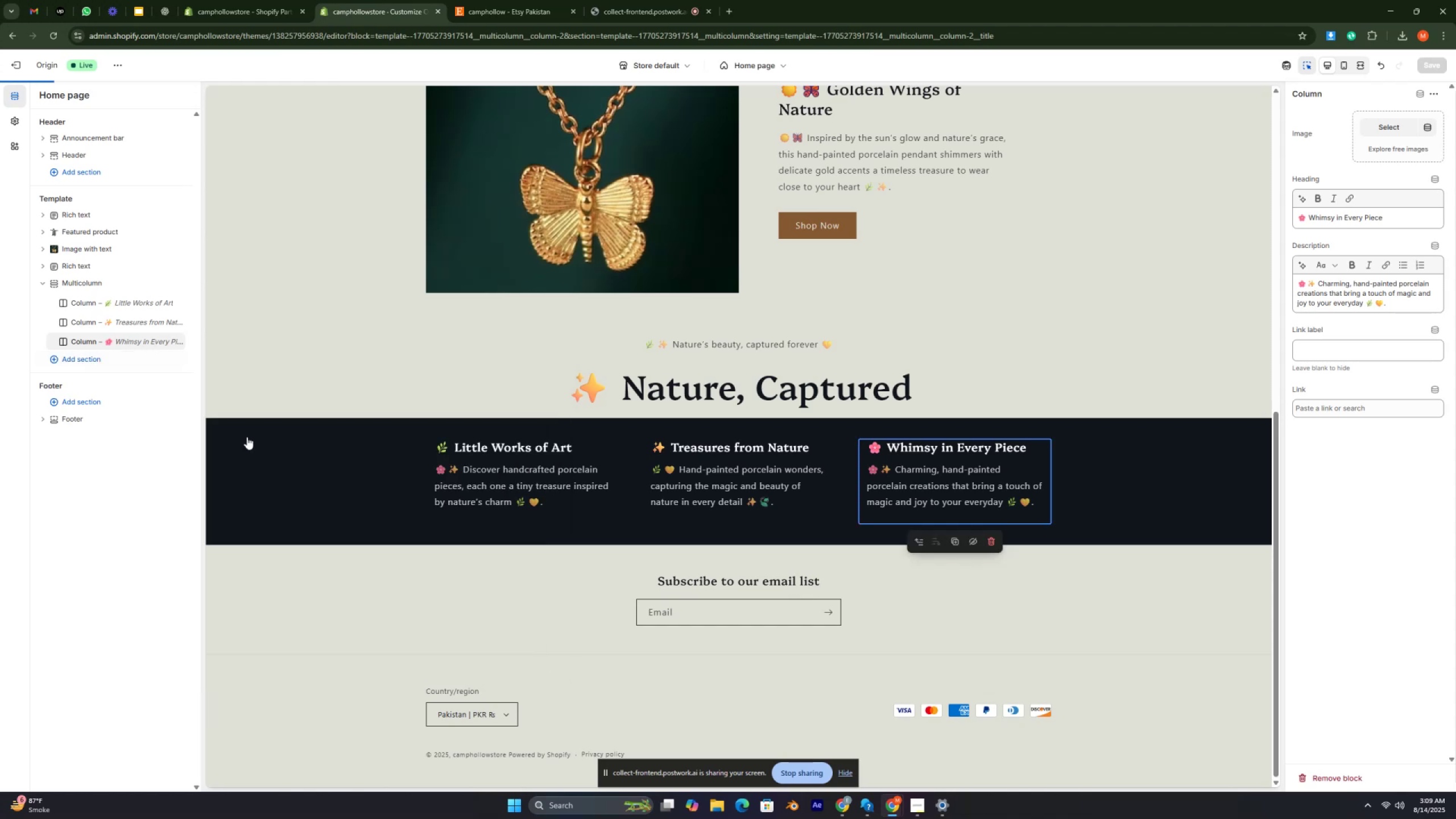 
key(Control+ControlRight)
 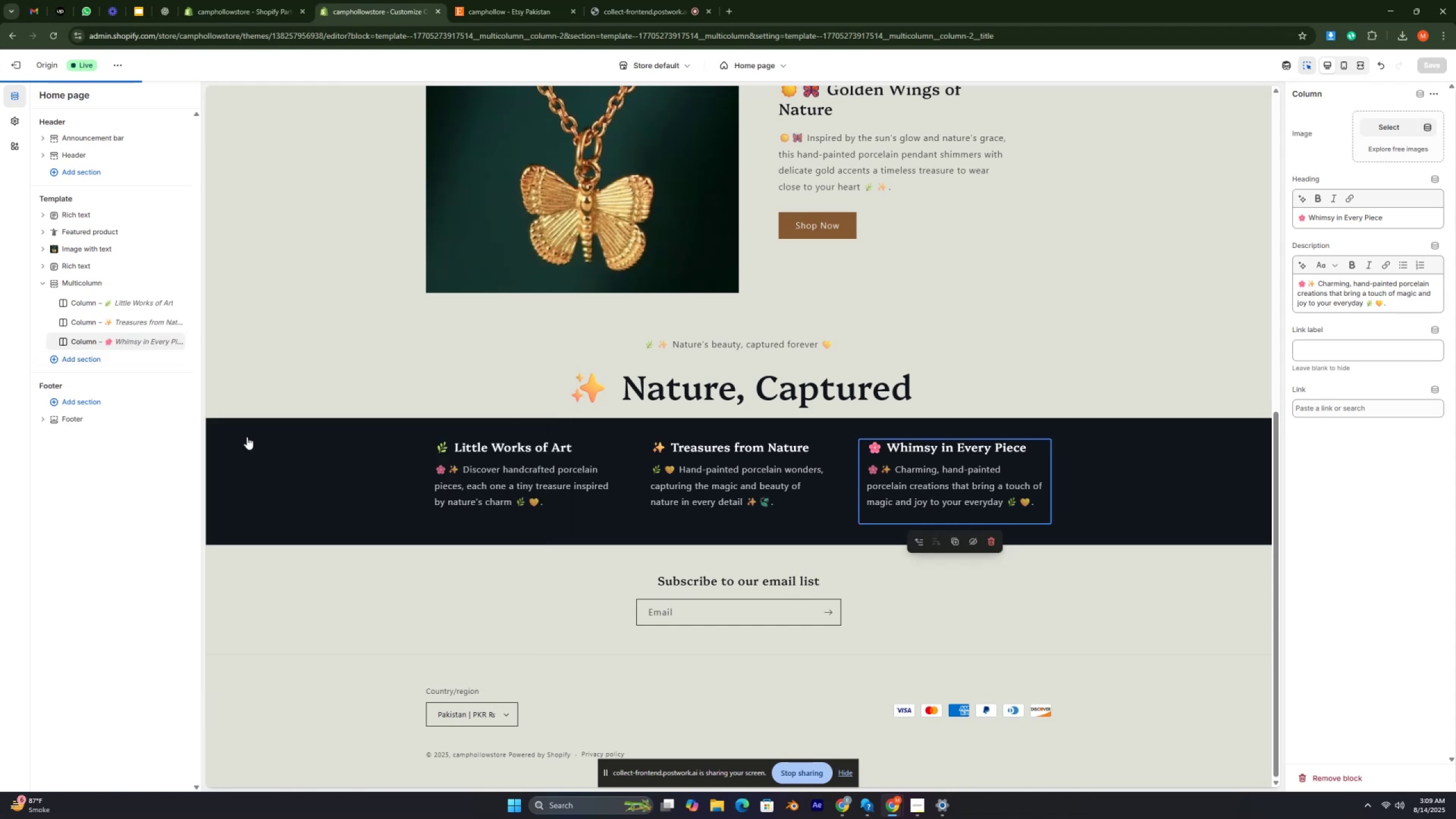 
key(Control+ControlRight)
 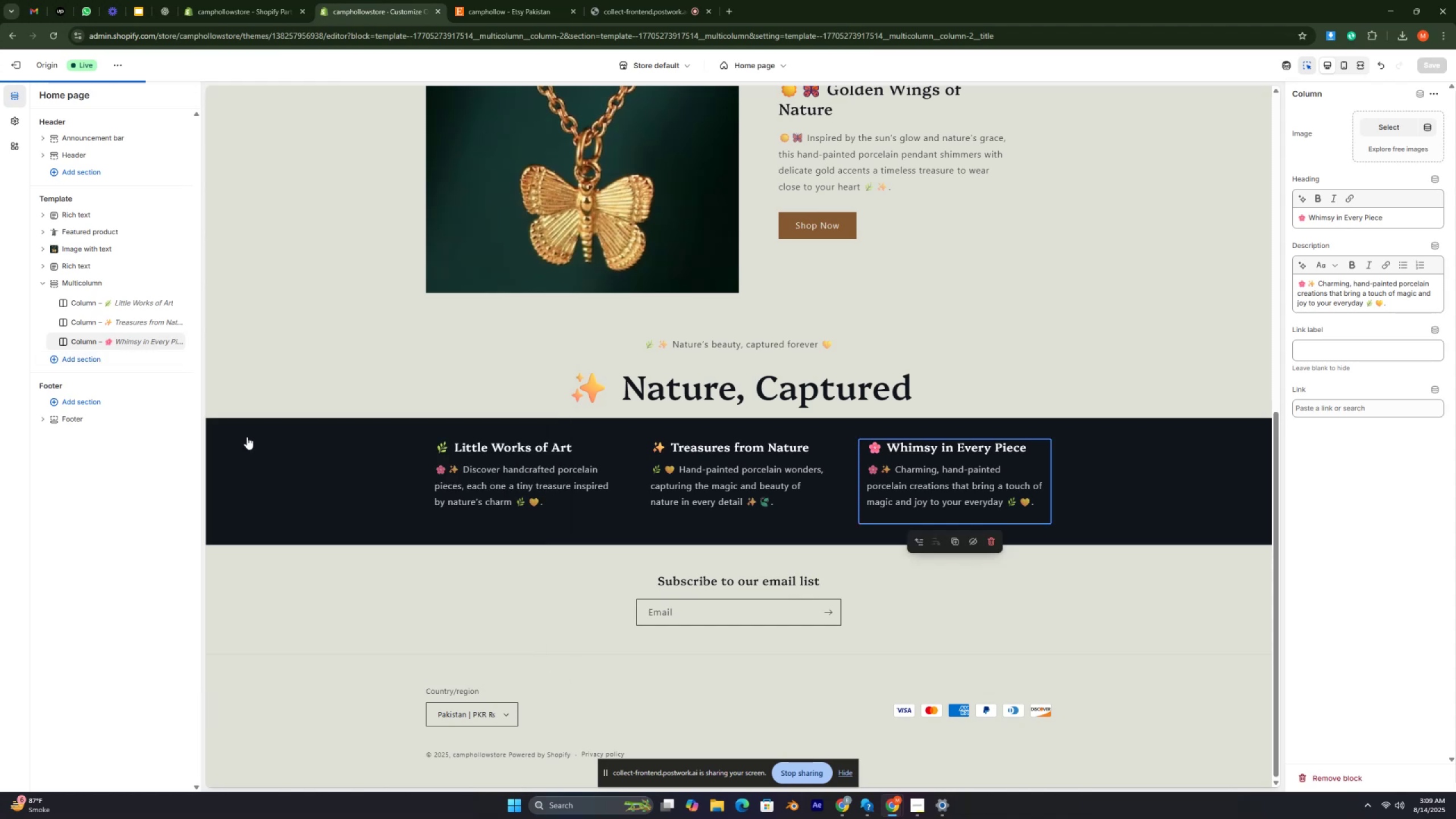 
key(Control+ControlRight)
 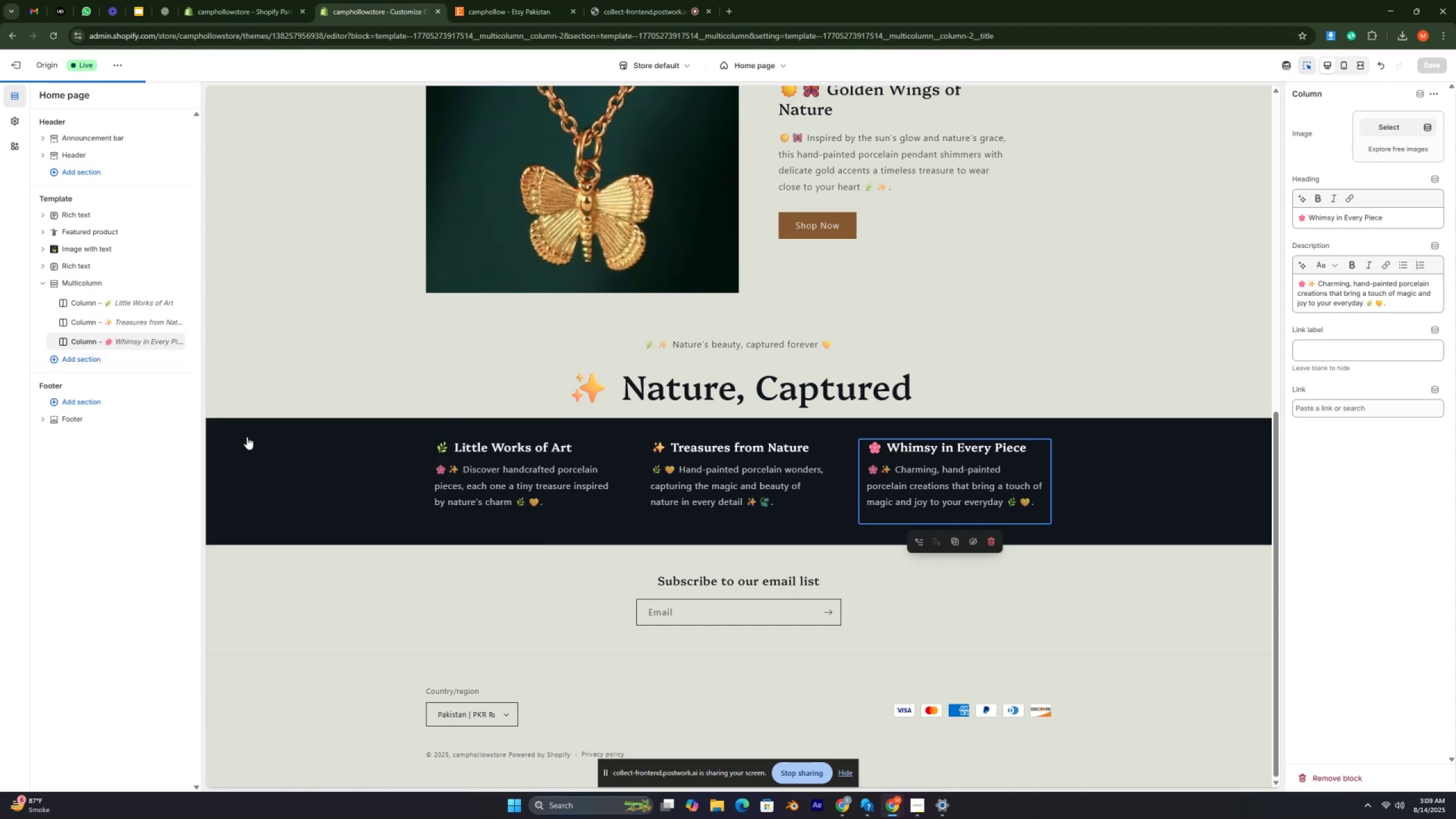 
key(Control+ControlRight)
 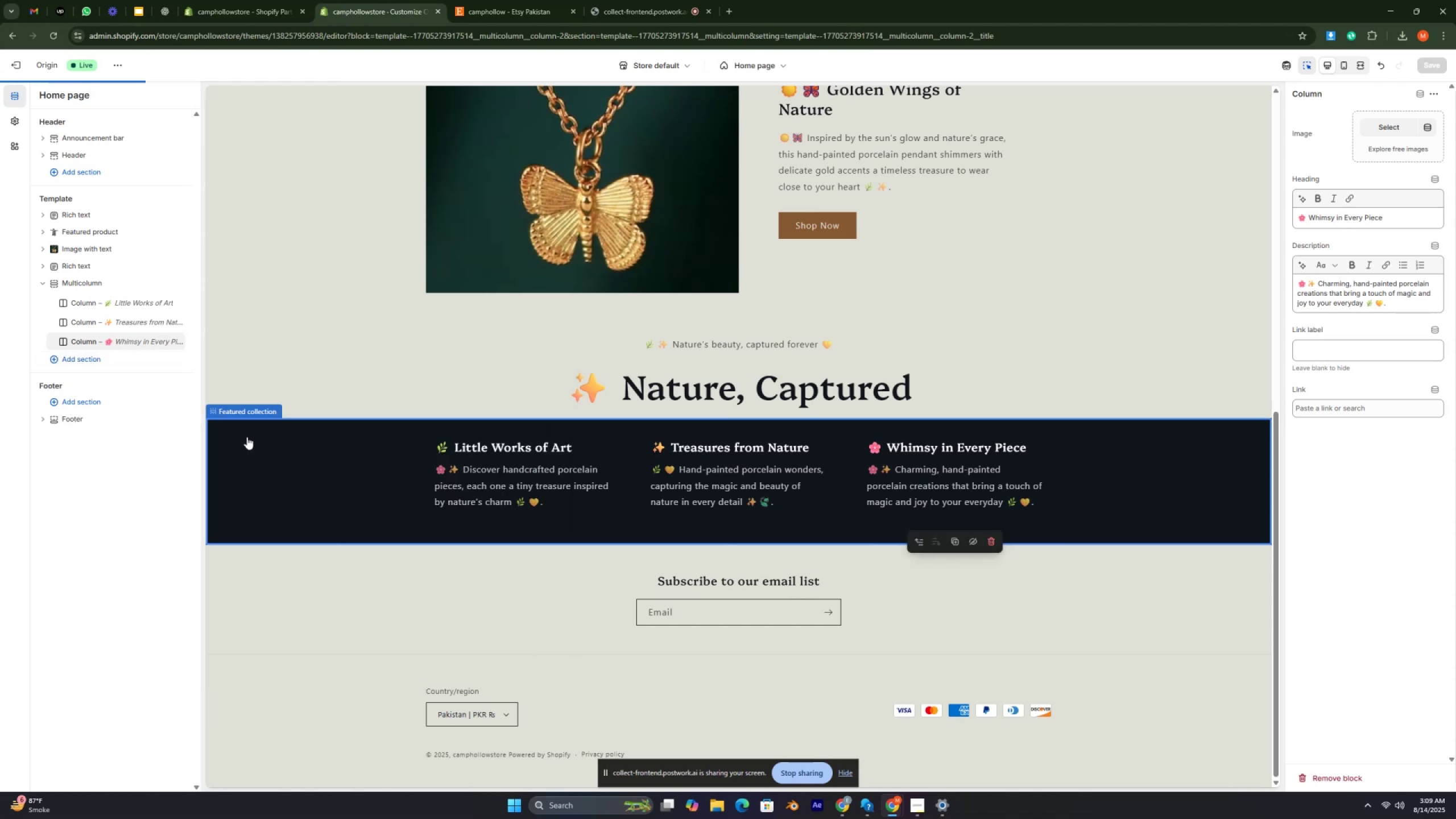 
key(Control+ControlRight)
 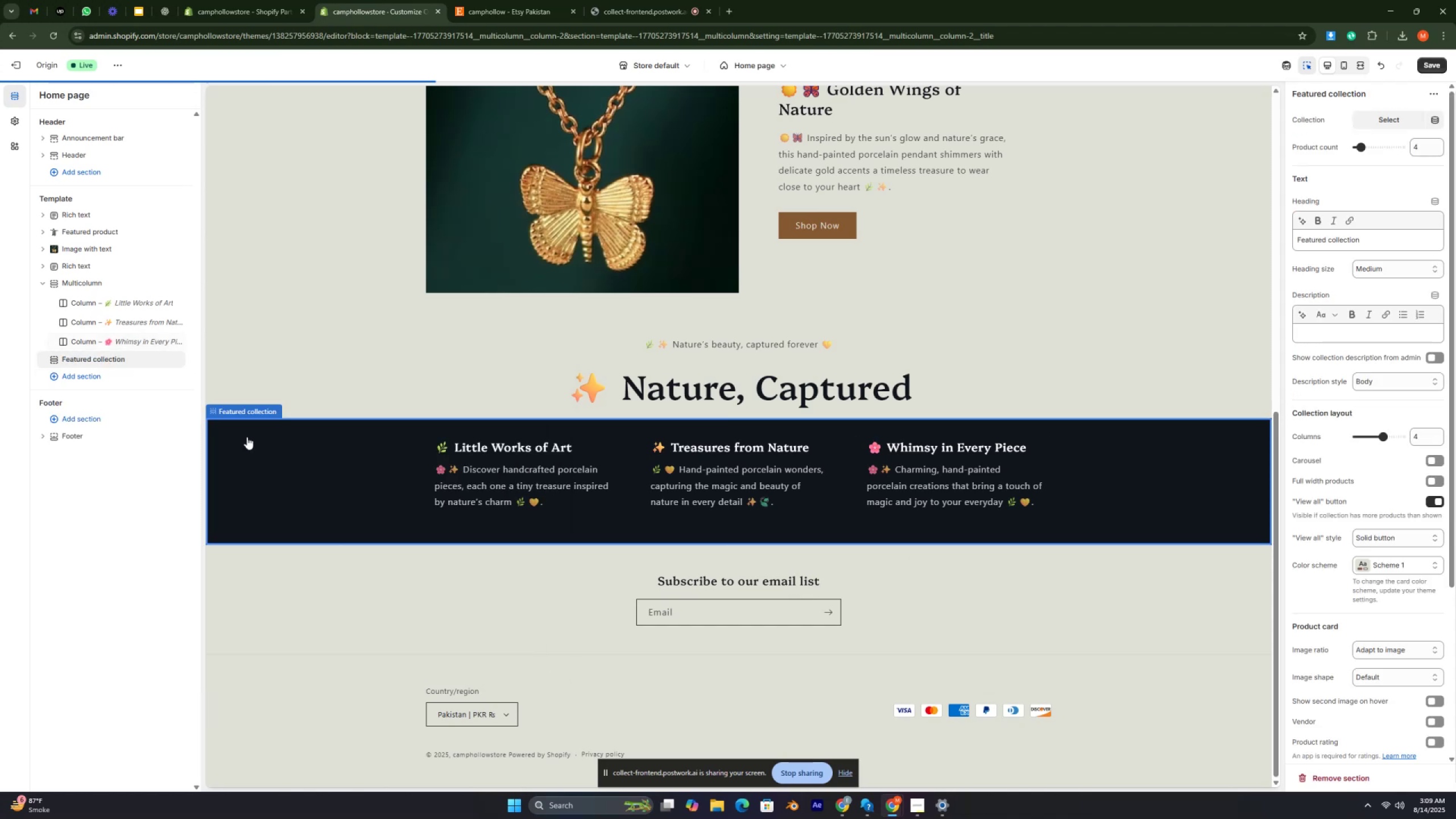 
key(Control+ControlRight)
 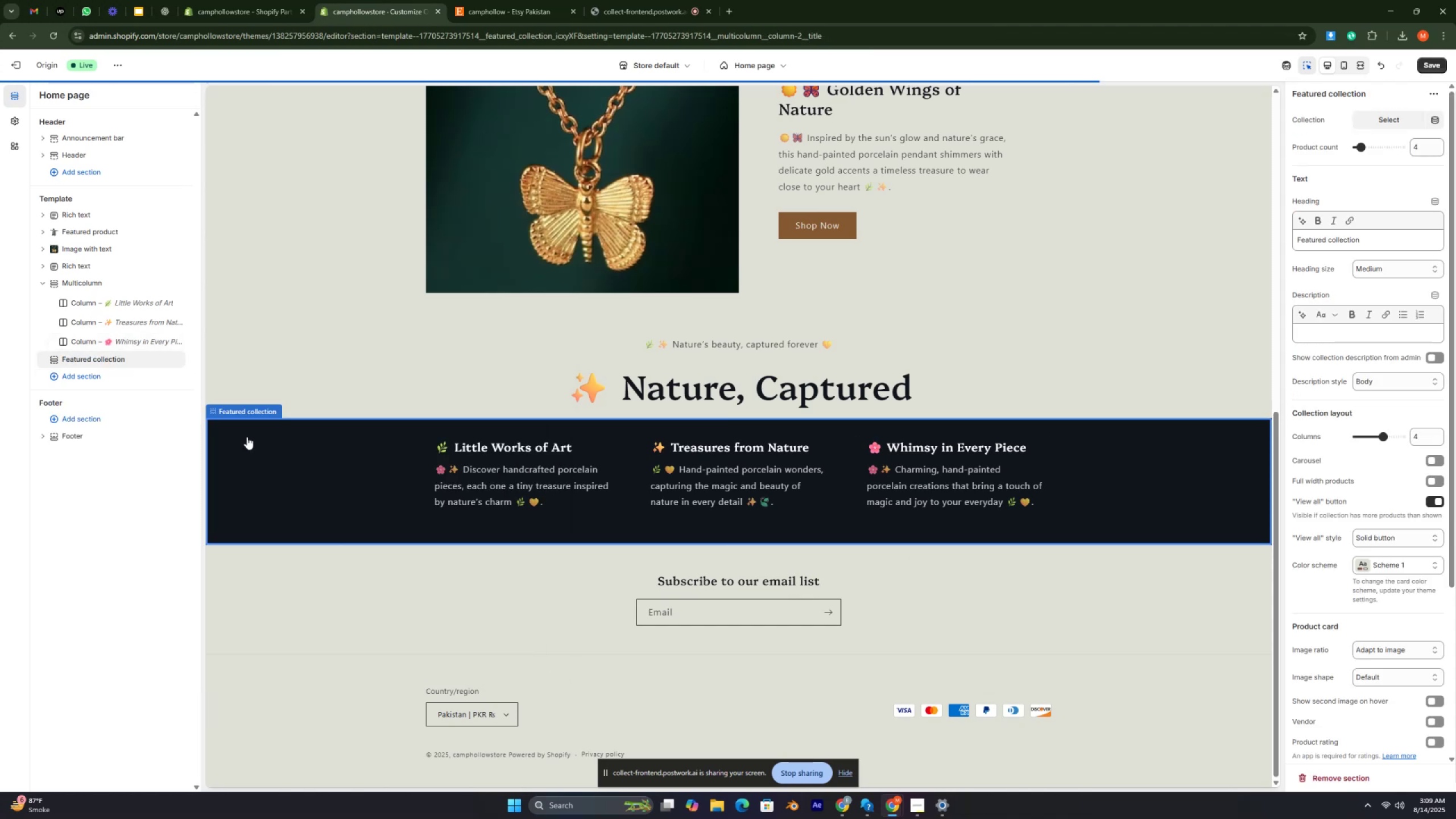 
key(Control+ControlRight)
 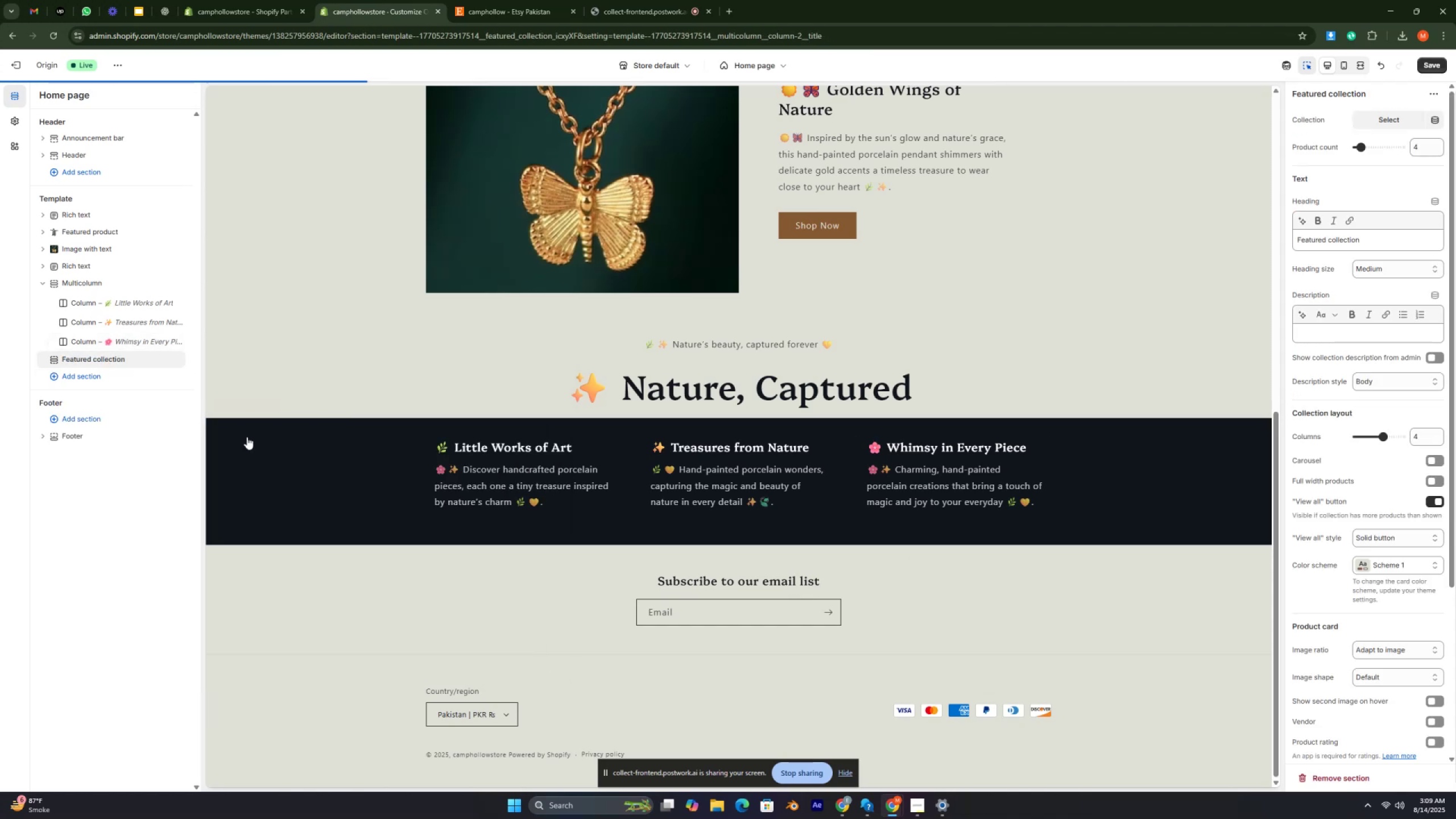 
key(Control+ControlRight)
 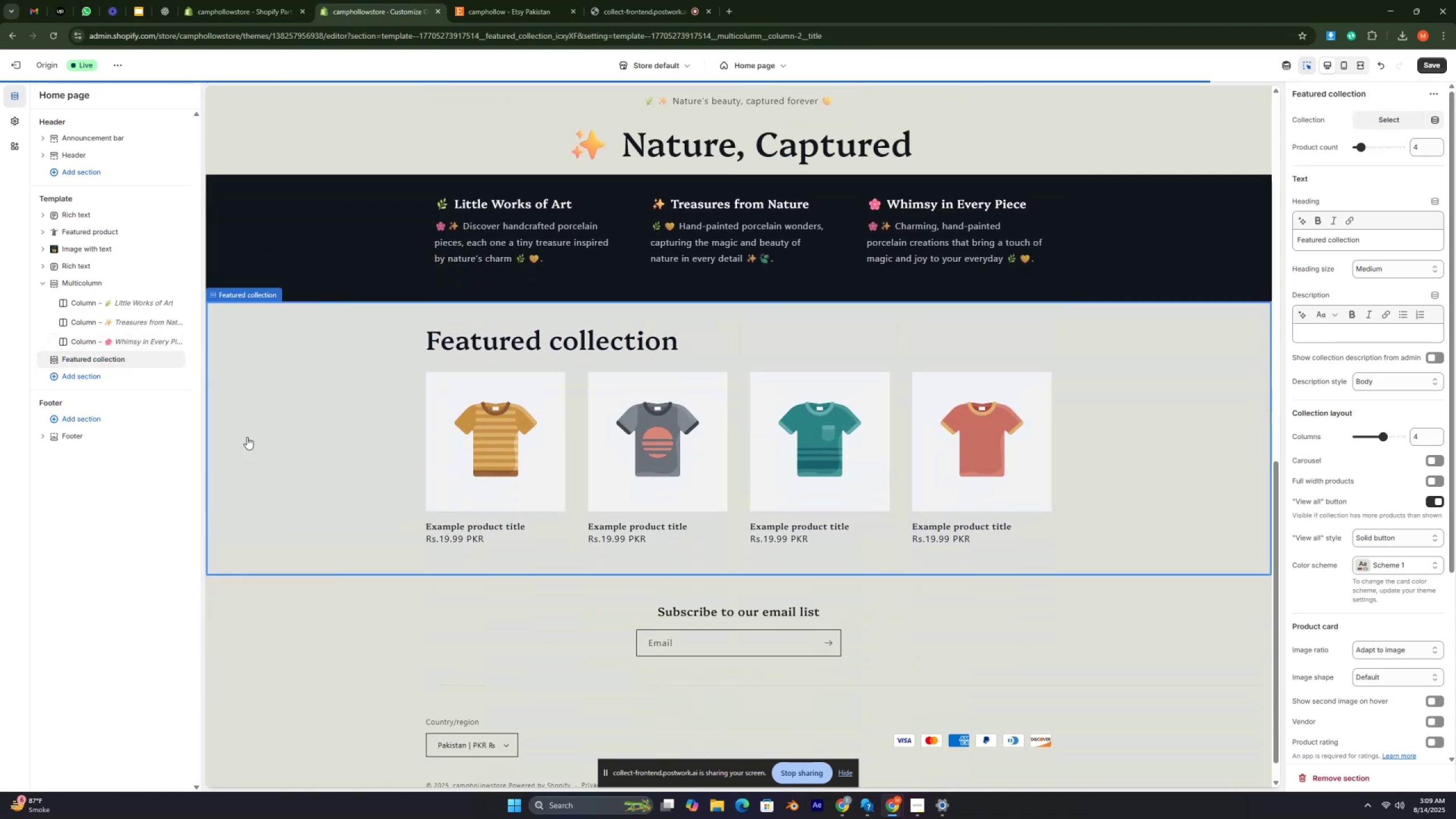 
key(Control+ControlRight)
 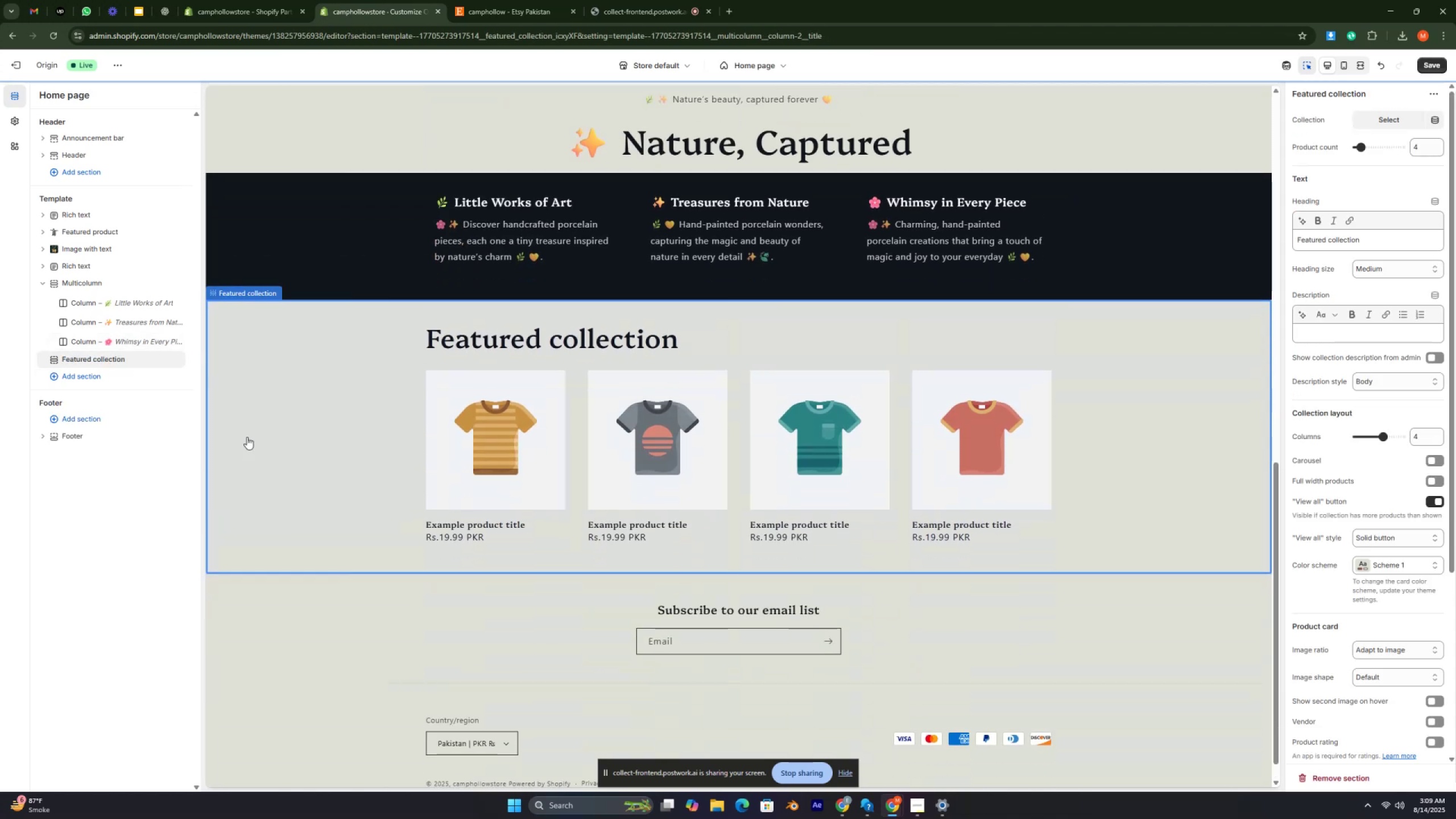 
key(Control+ControlRight)
 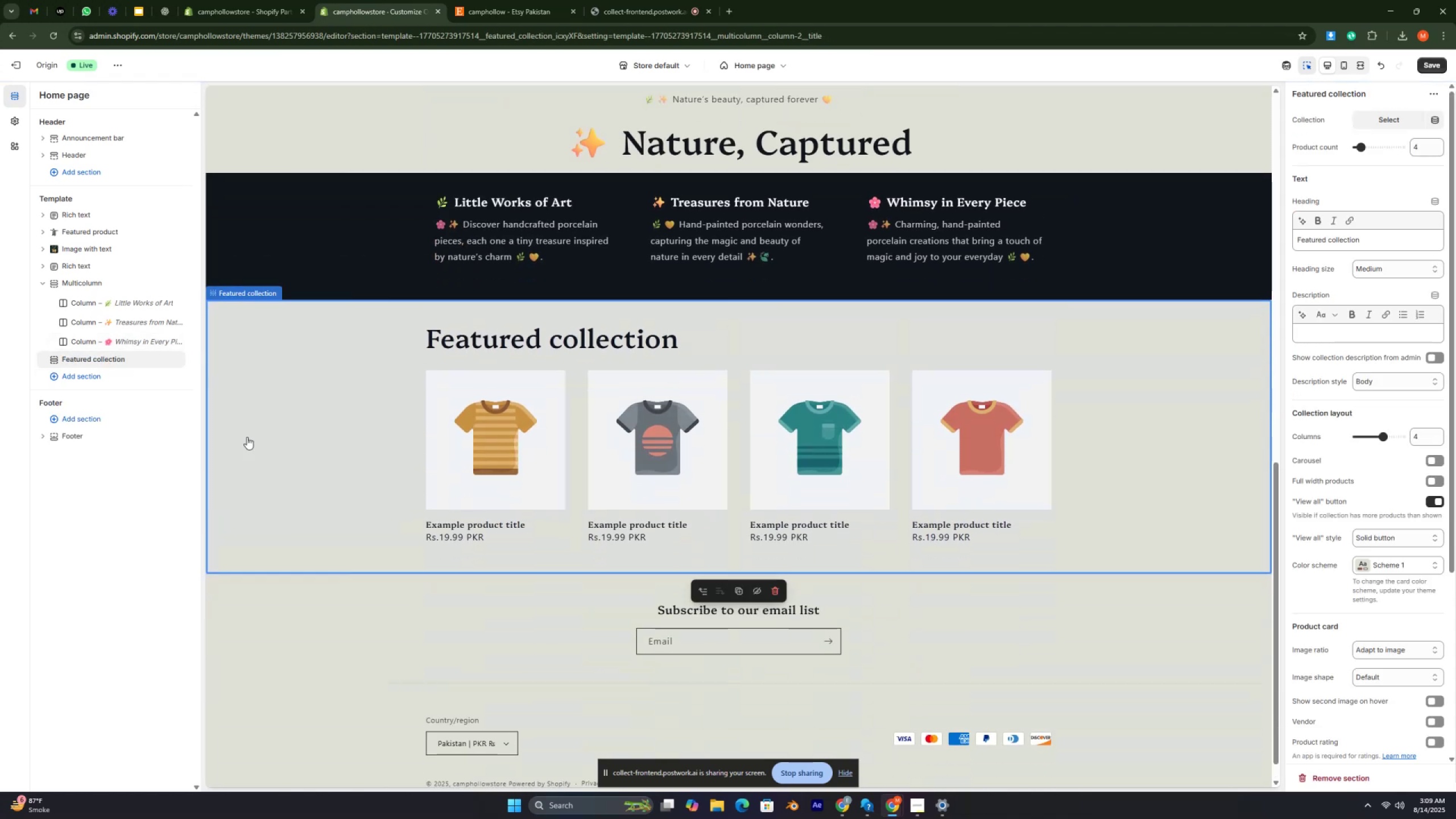 
key(Control+ControlRight)
 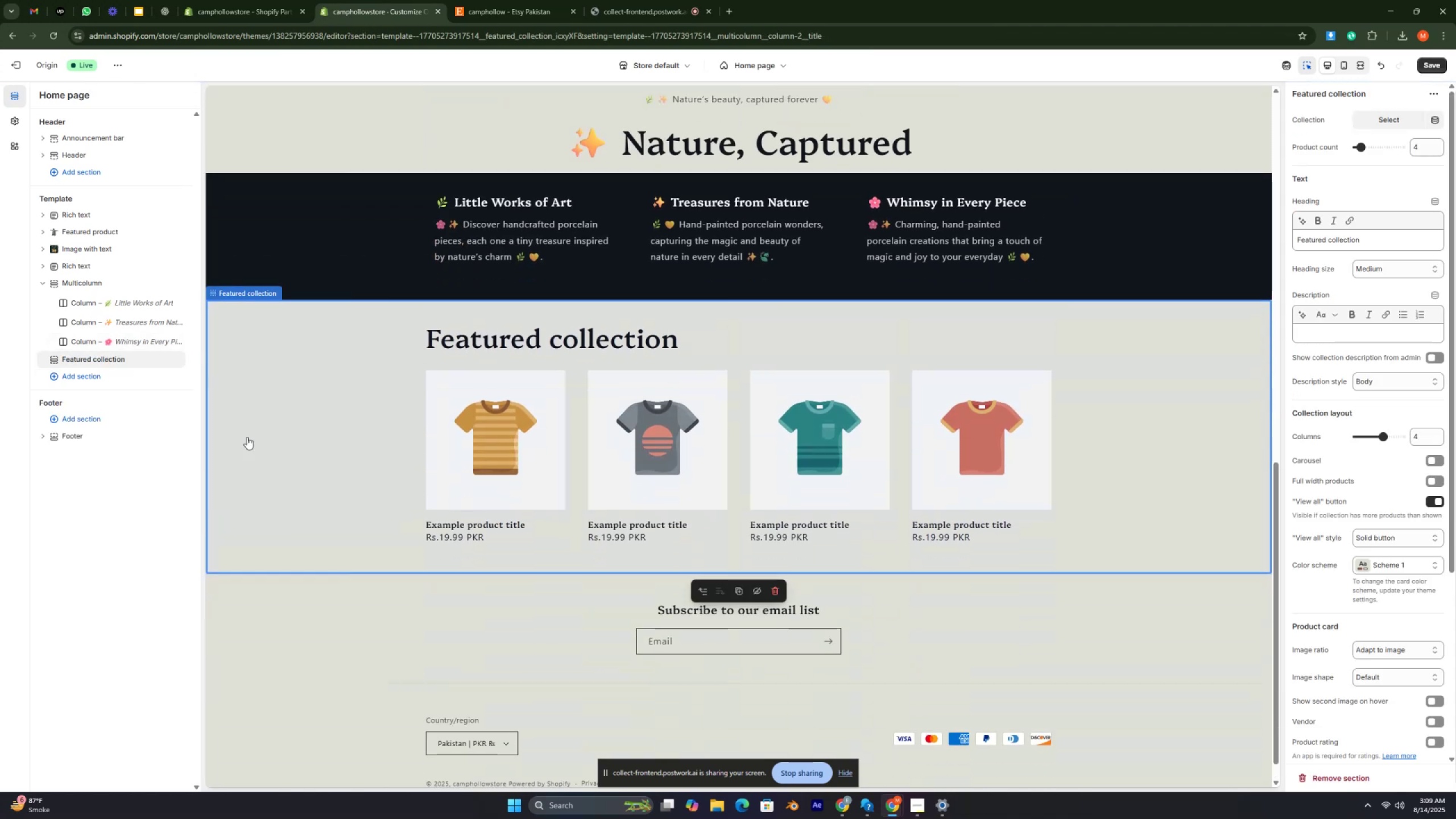 
key(Control+ControlRight)
 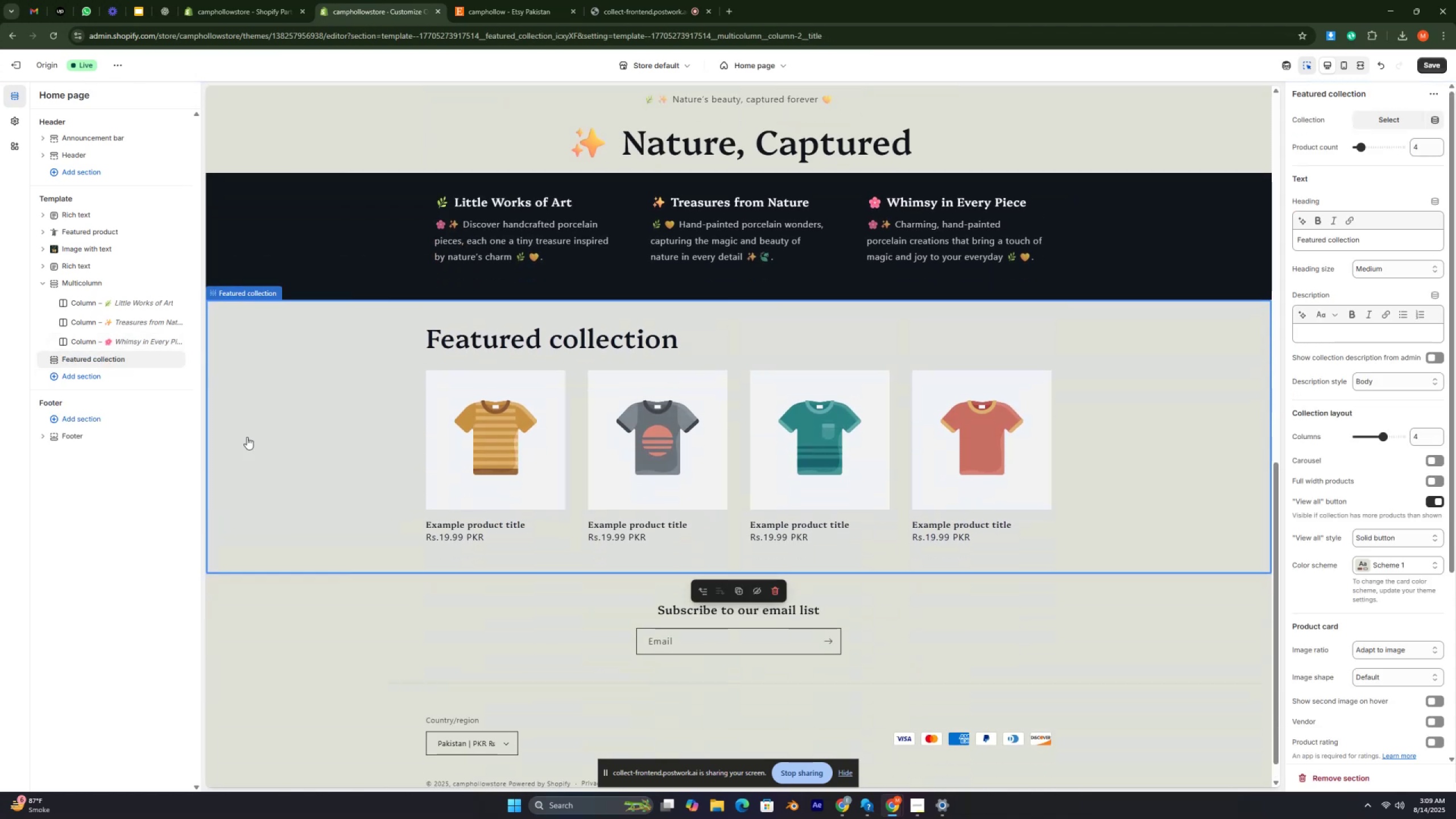 
key(Control+ControlRight)
 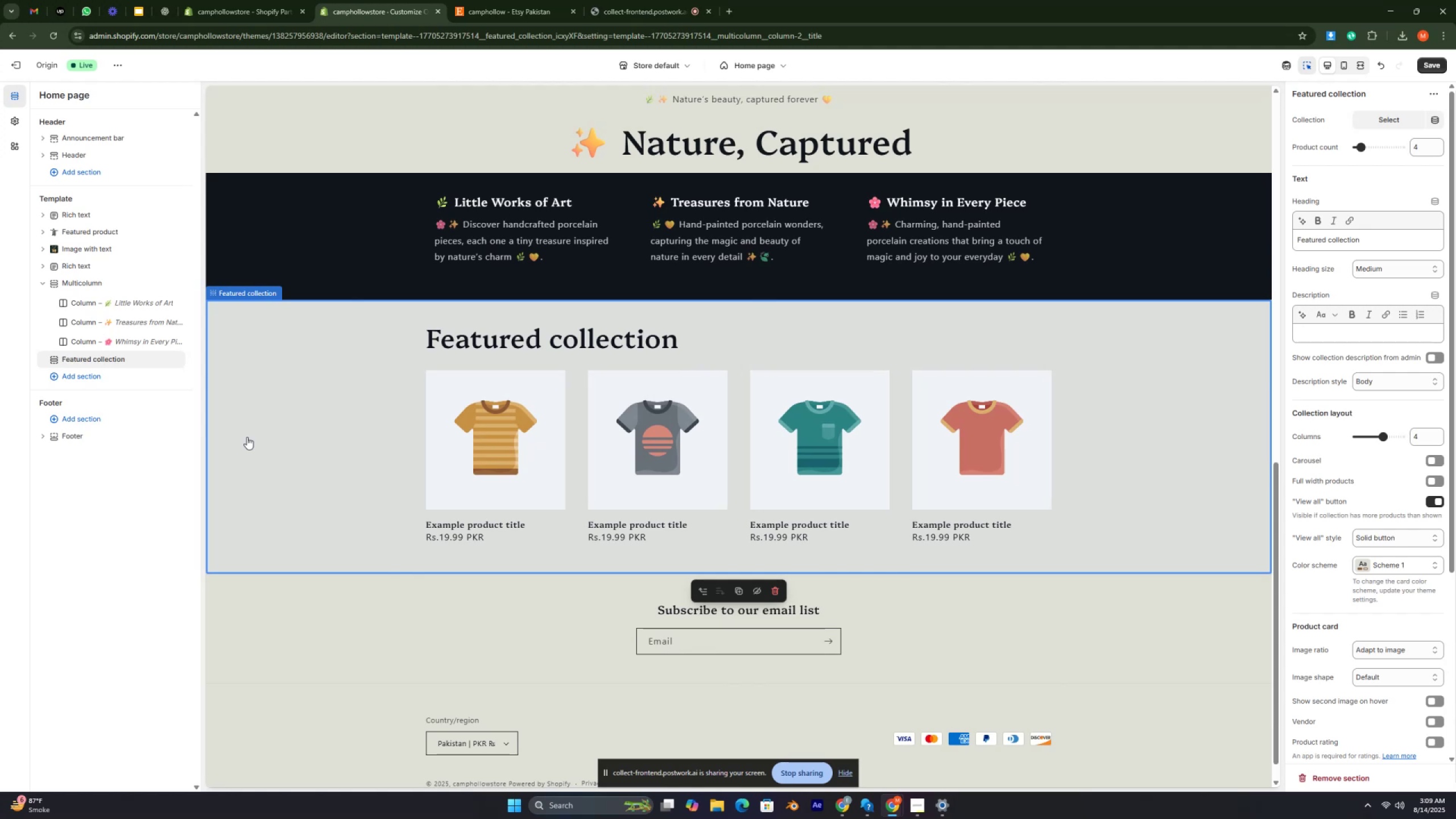 
key(Control+ControlRight)
 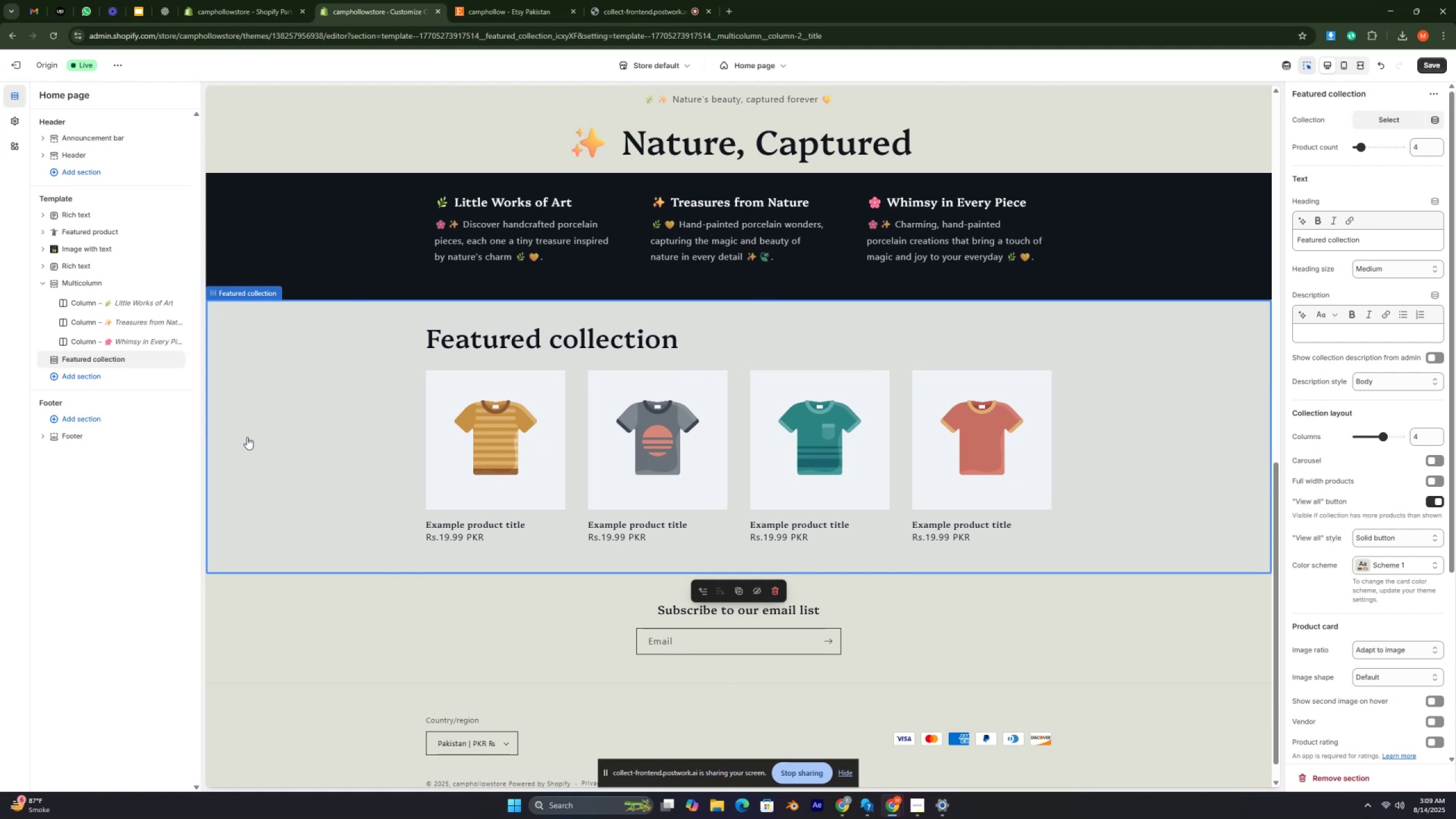 
key(Control+ControlRight)
 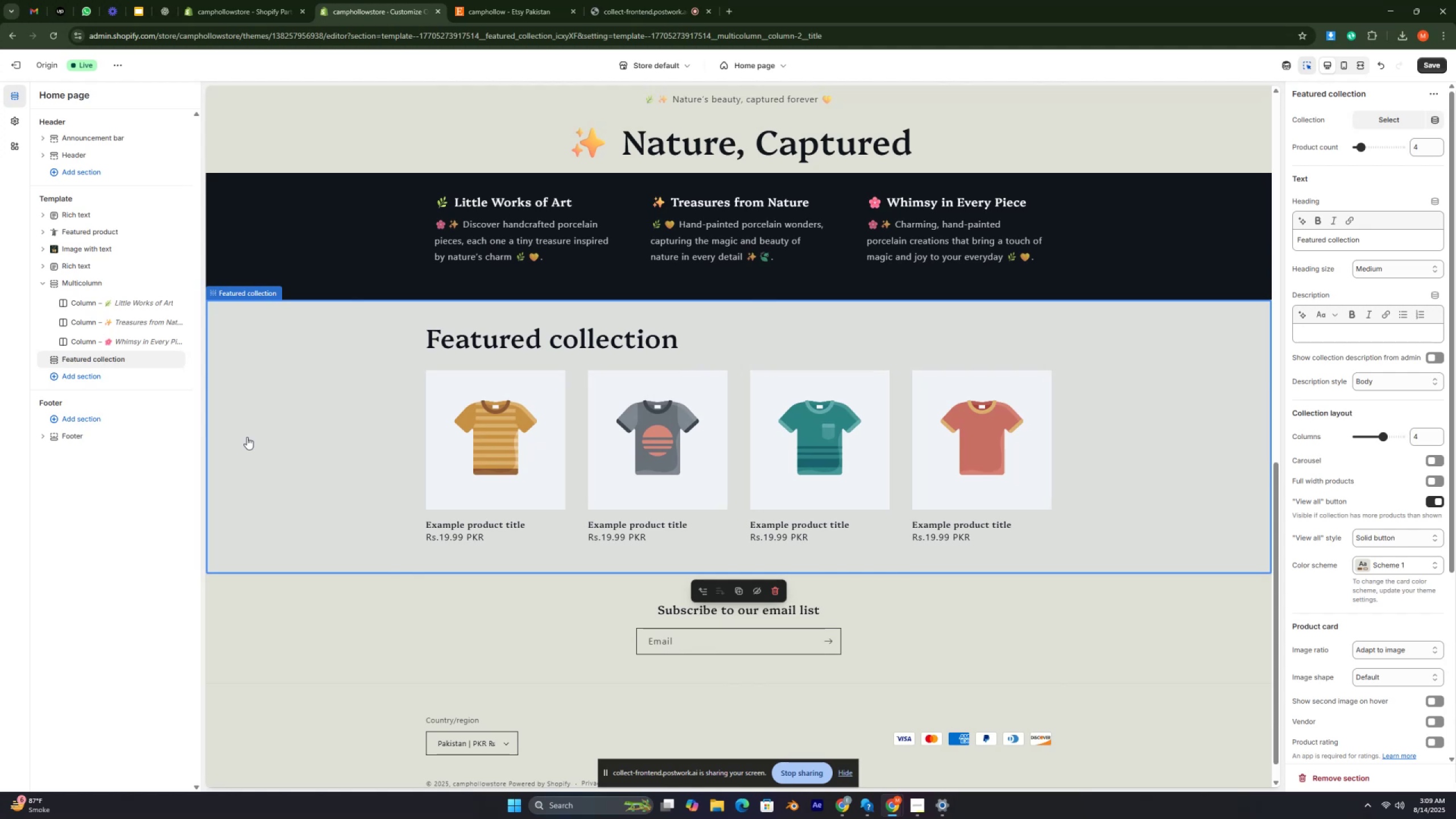 
key(Control+ControlRight)
 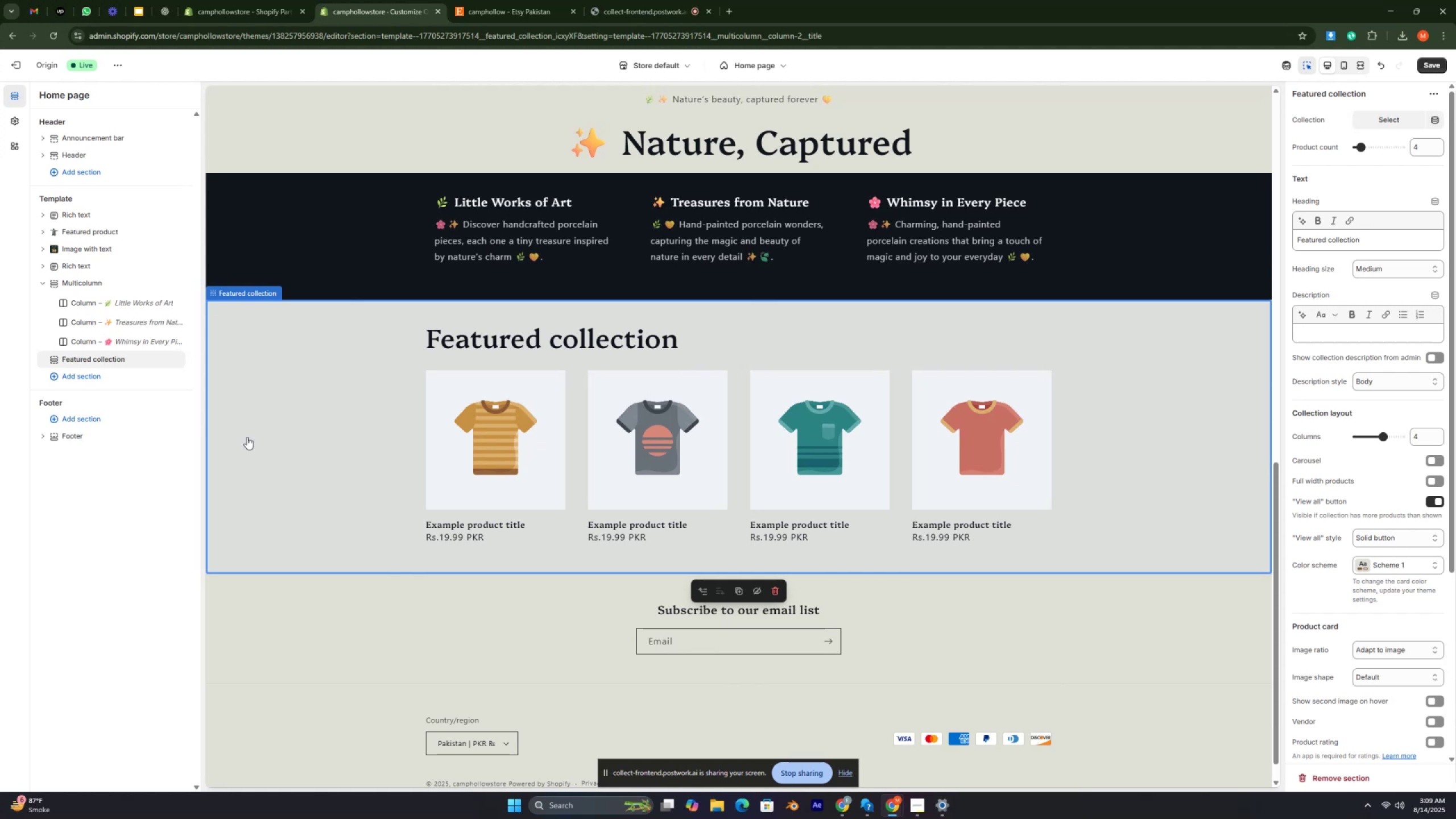 
key(Control+ControlRight)
 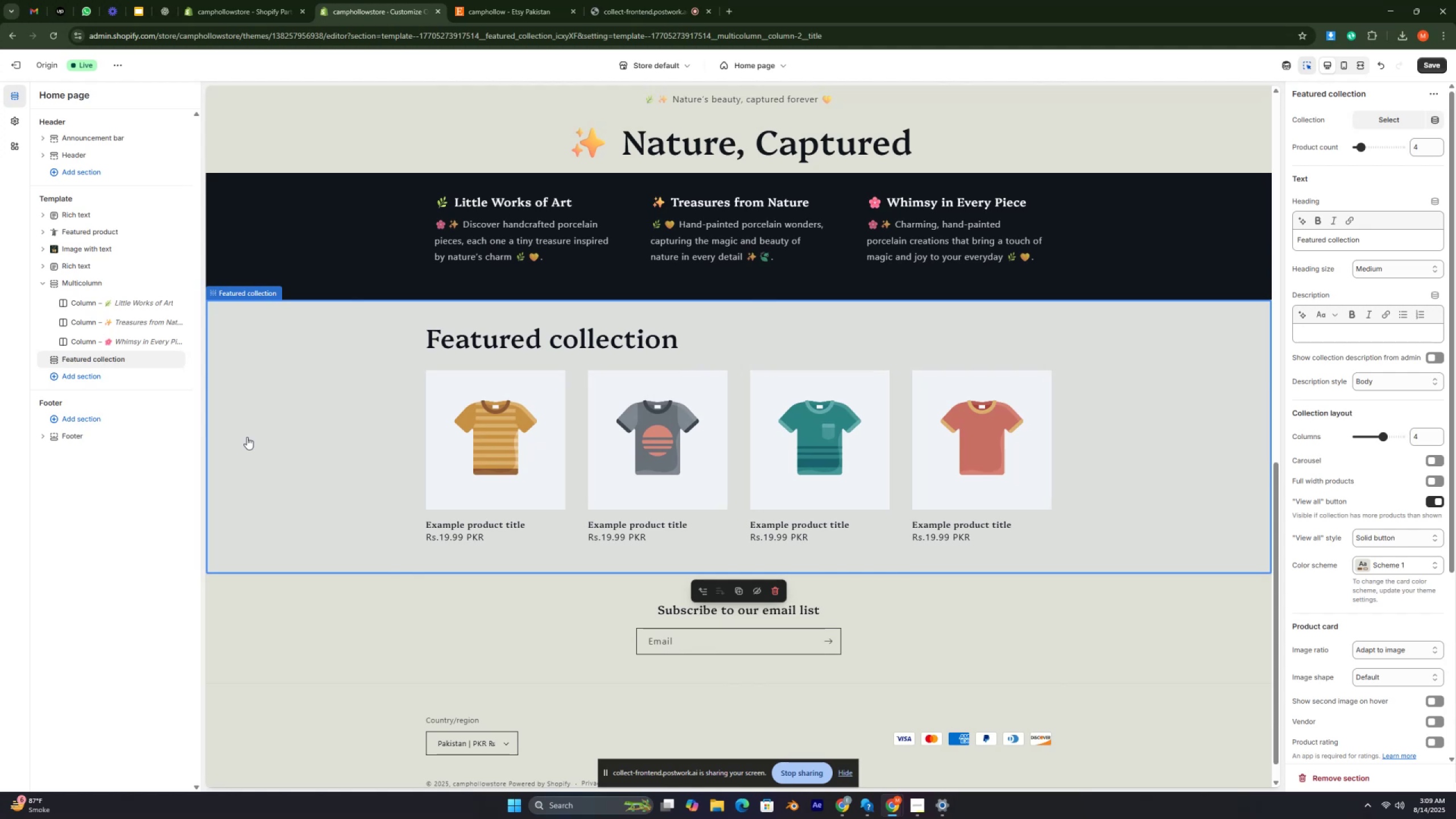 
key(Control+ControlRight)
 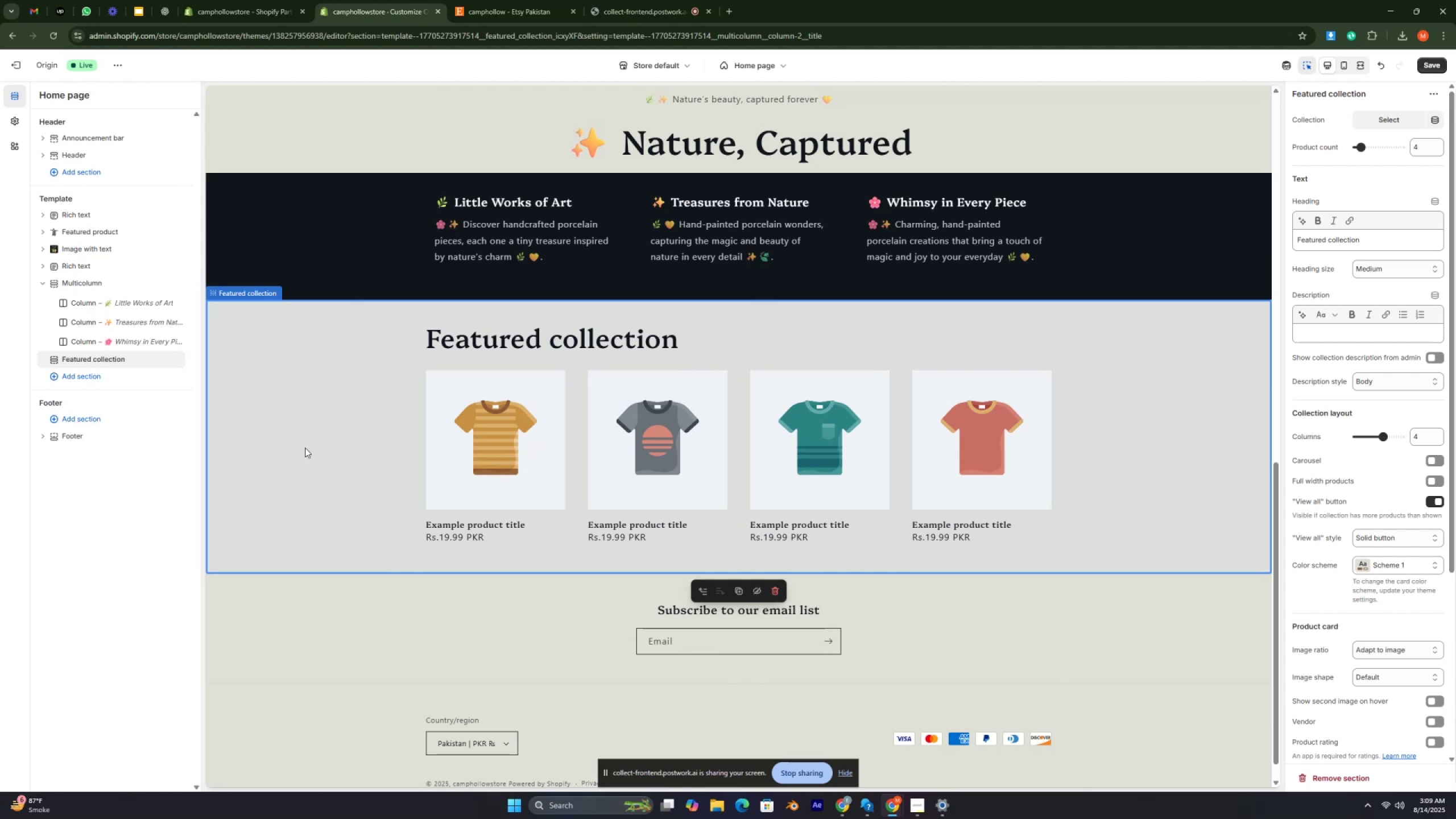 
key(Control+ControlRight)
 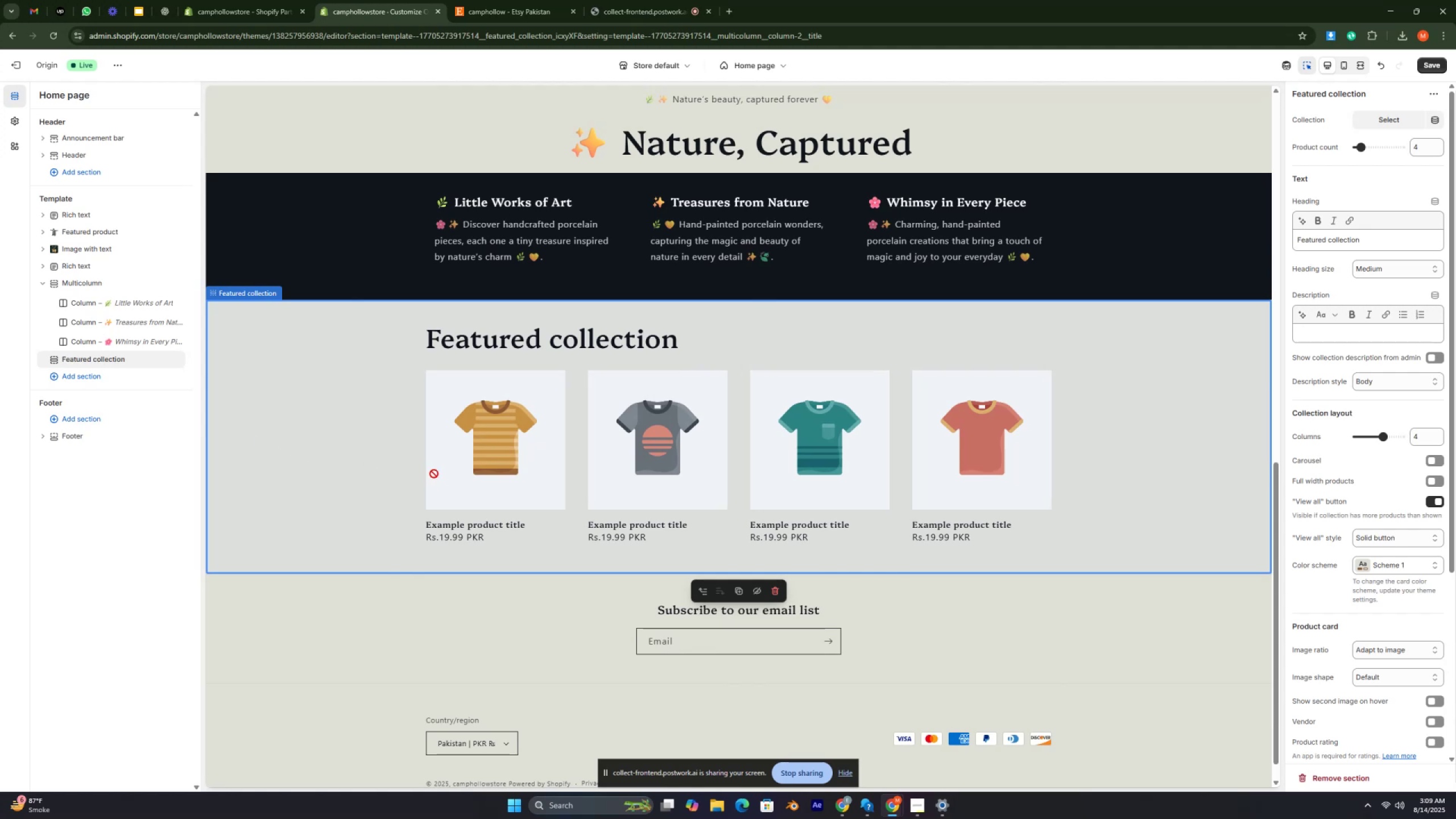 
key(Control+ControlRight)
 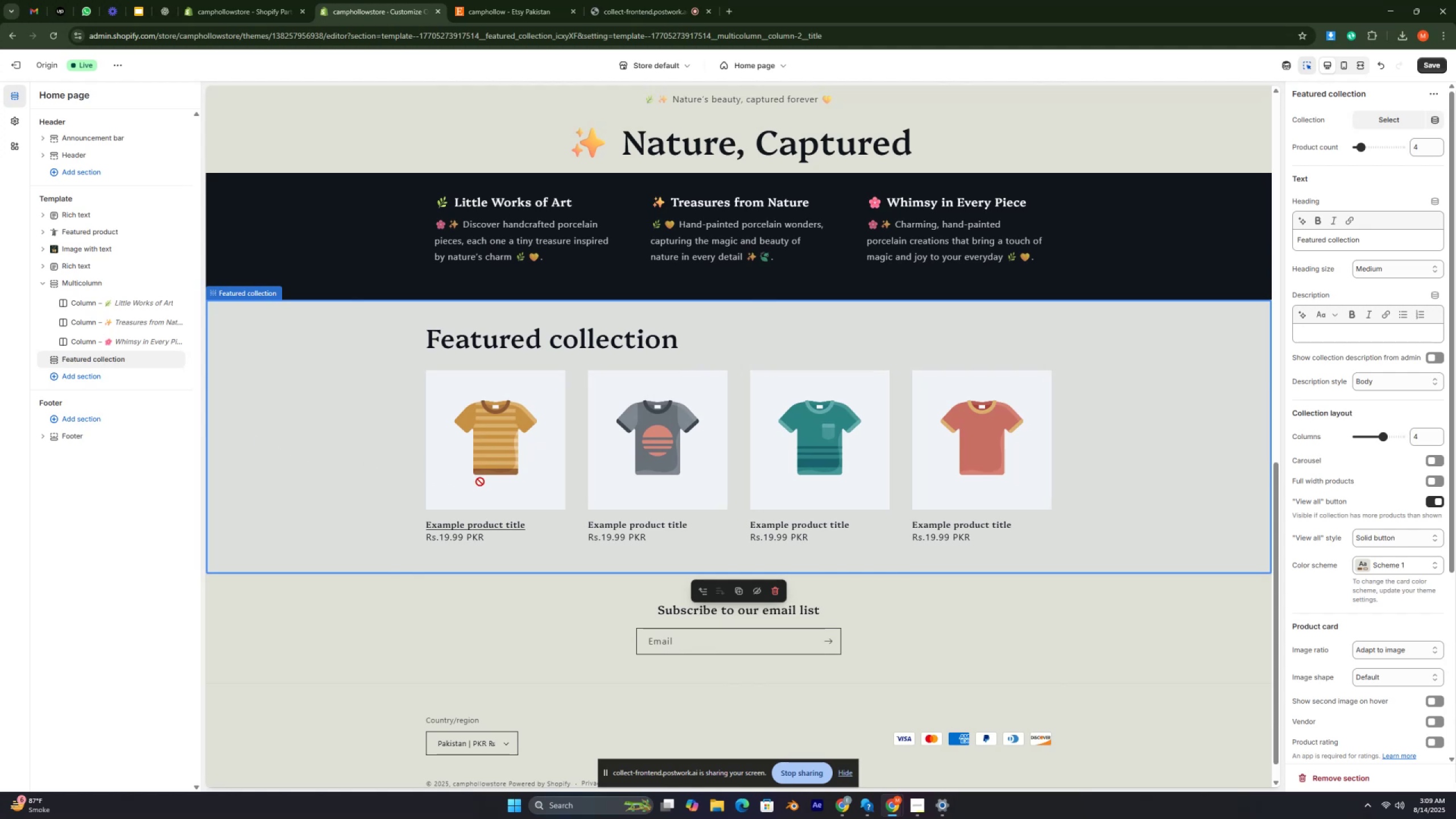 
key(Control+ControlRight)
 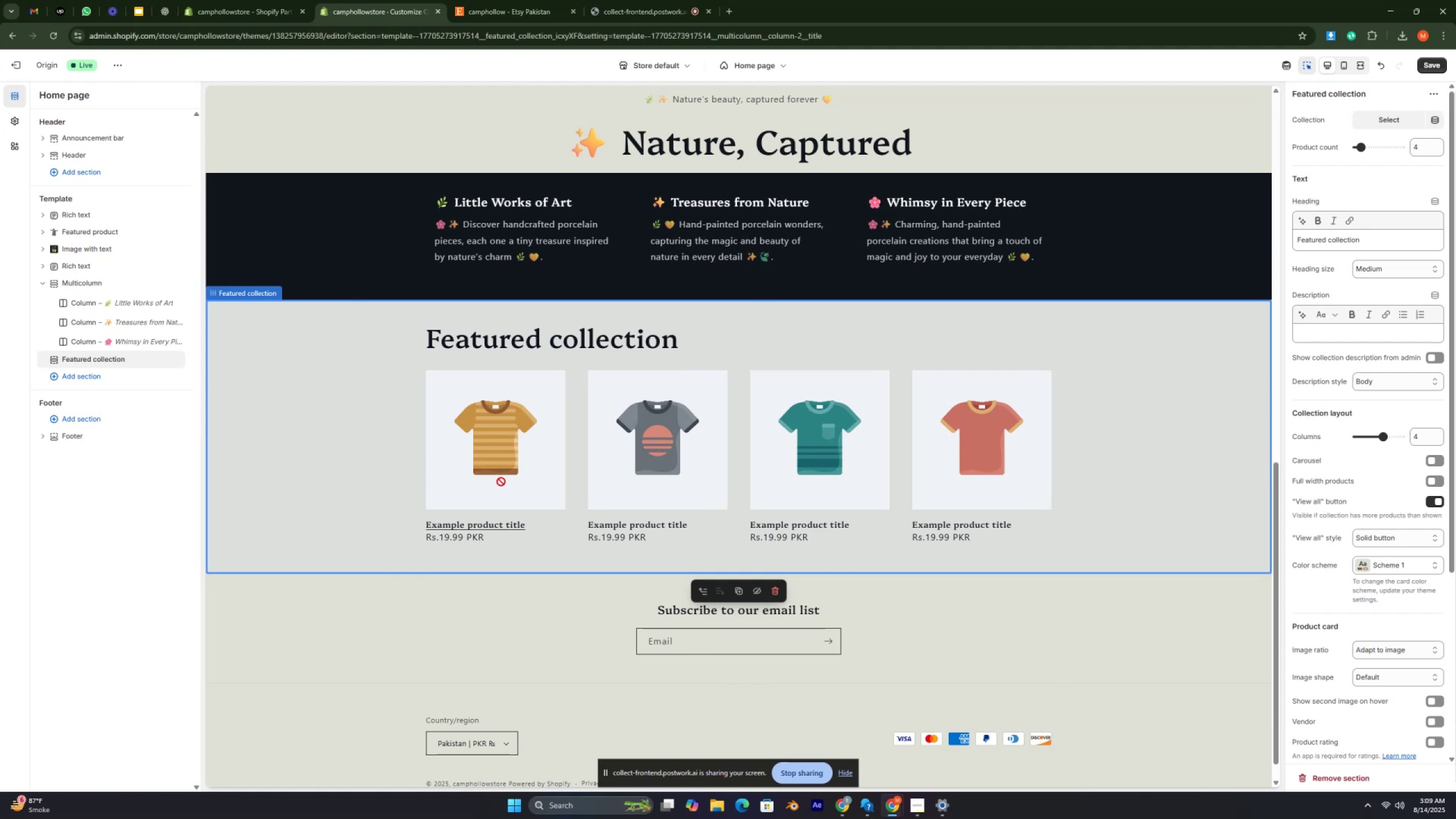 
key(Control+ControlRight)
 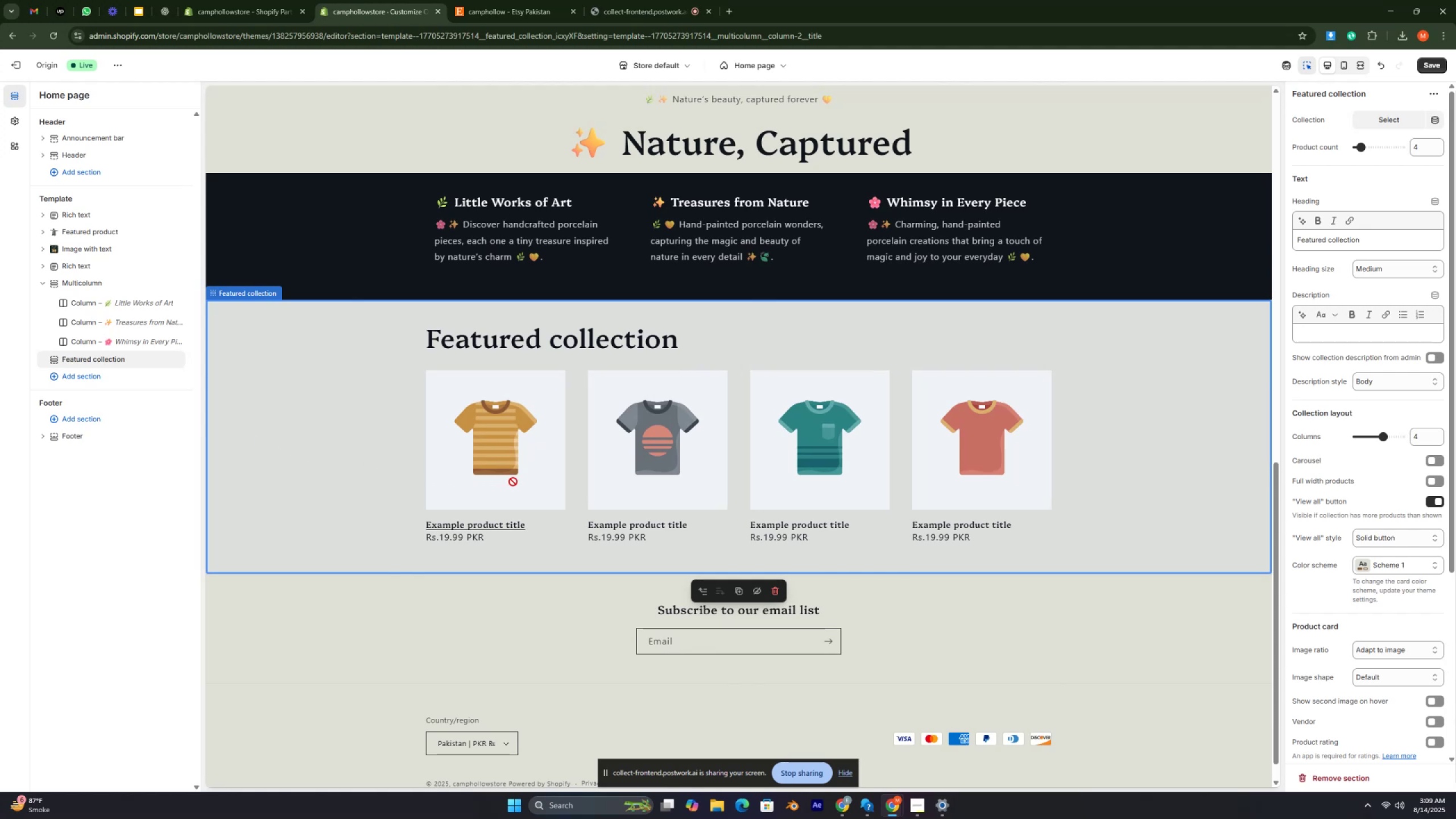 
key(Control+ControlRight)
 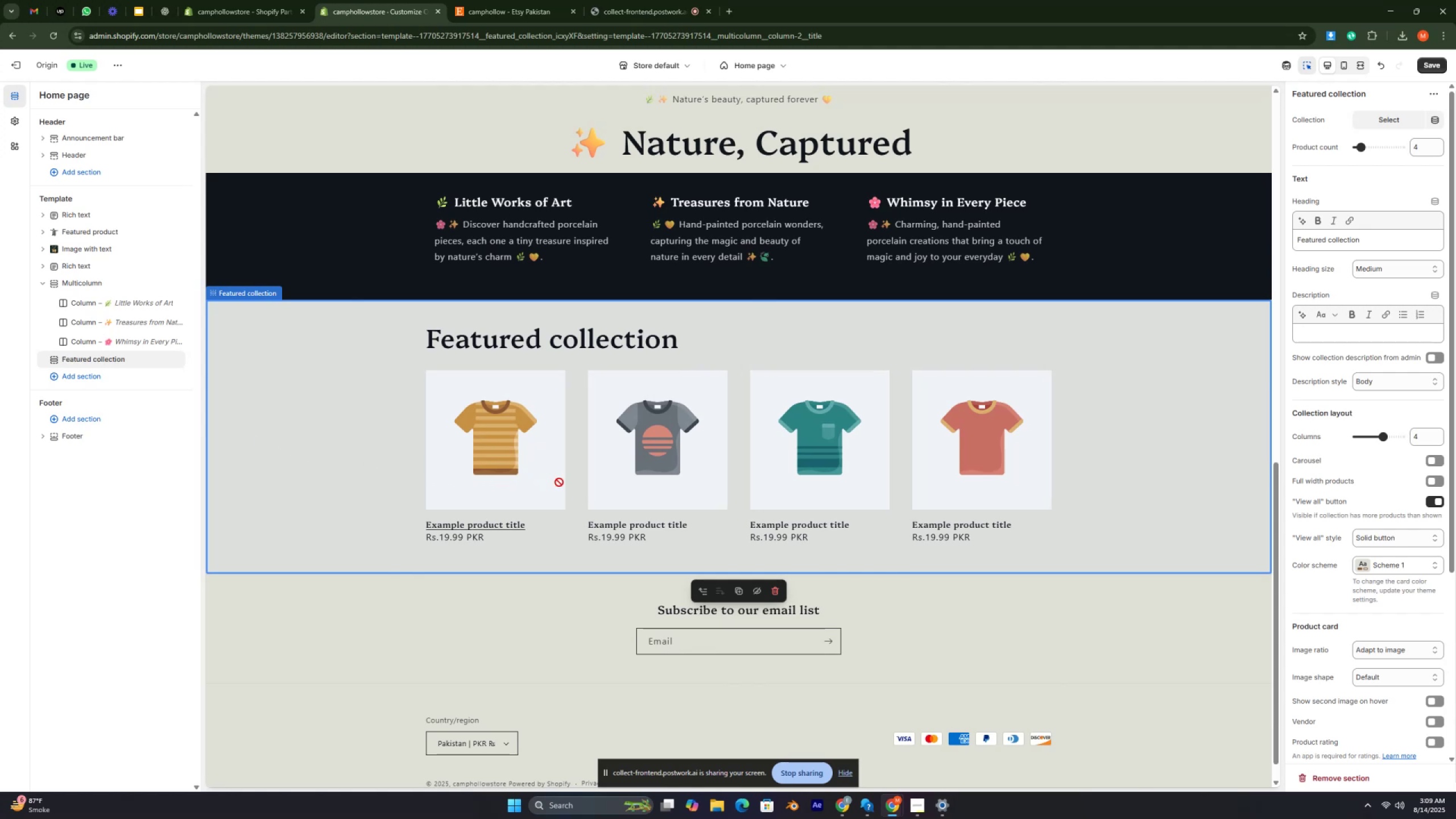 
key(Control+ControlRight)
 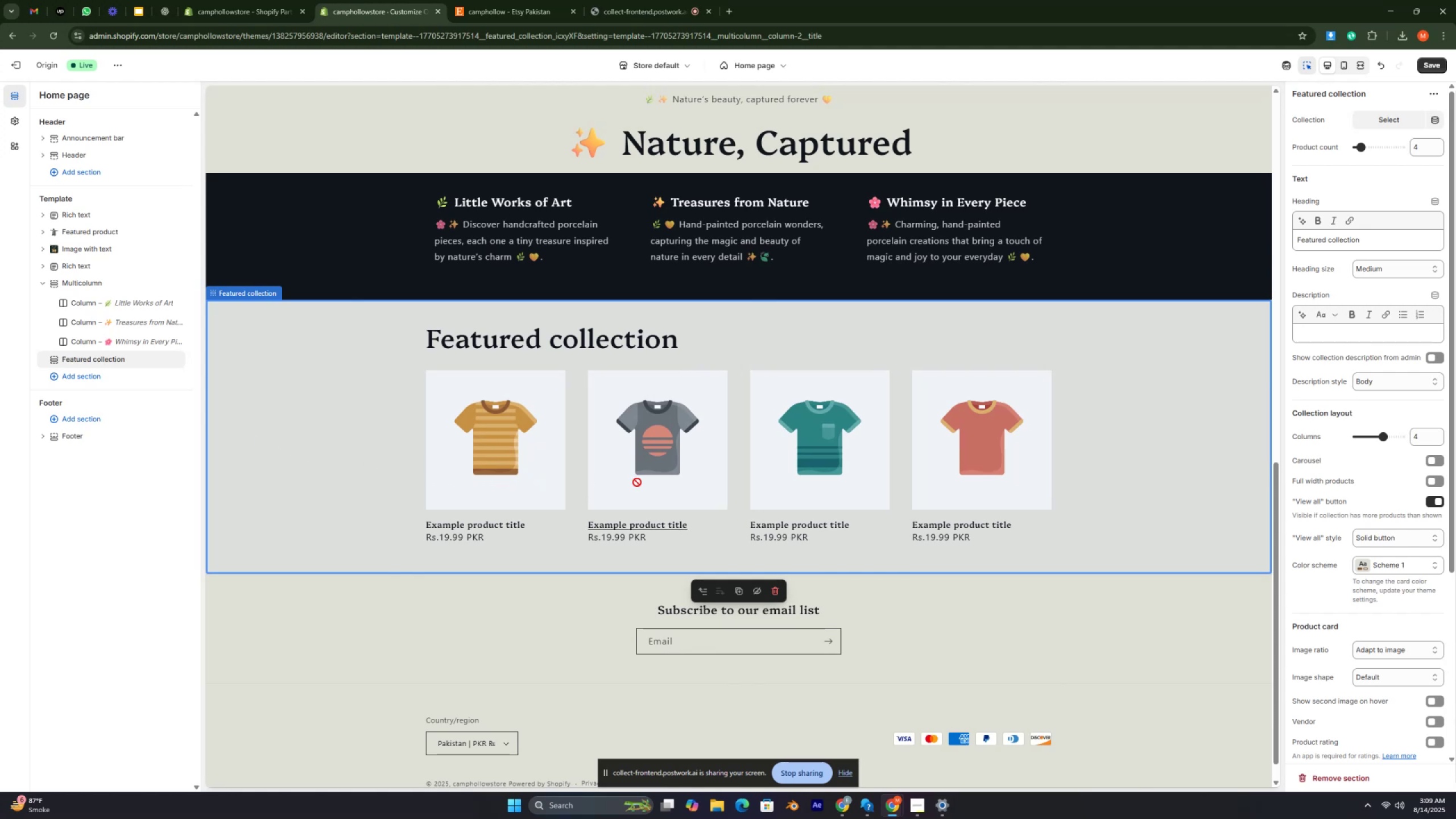 
key(Control+ControlRight)
 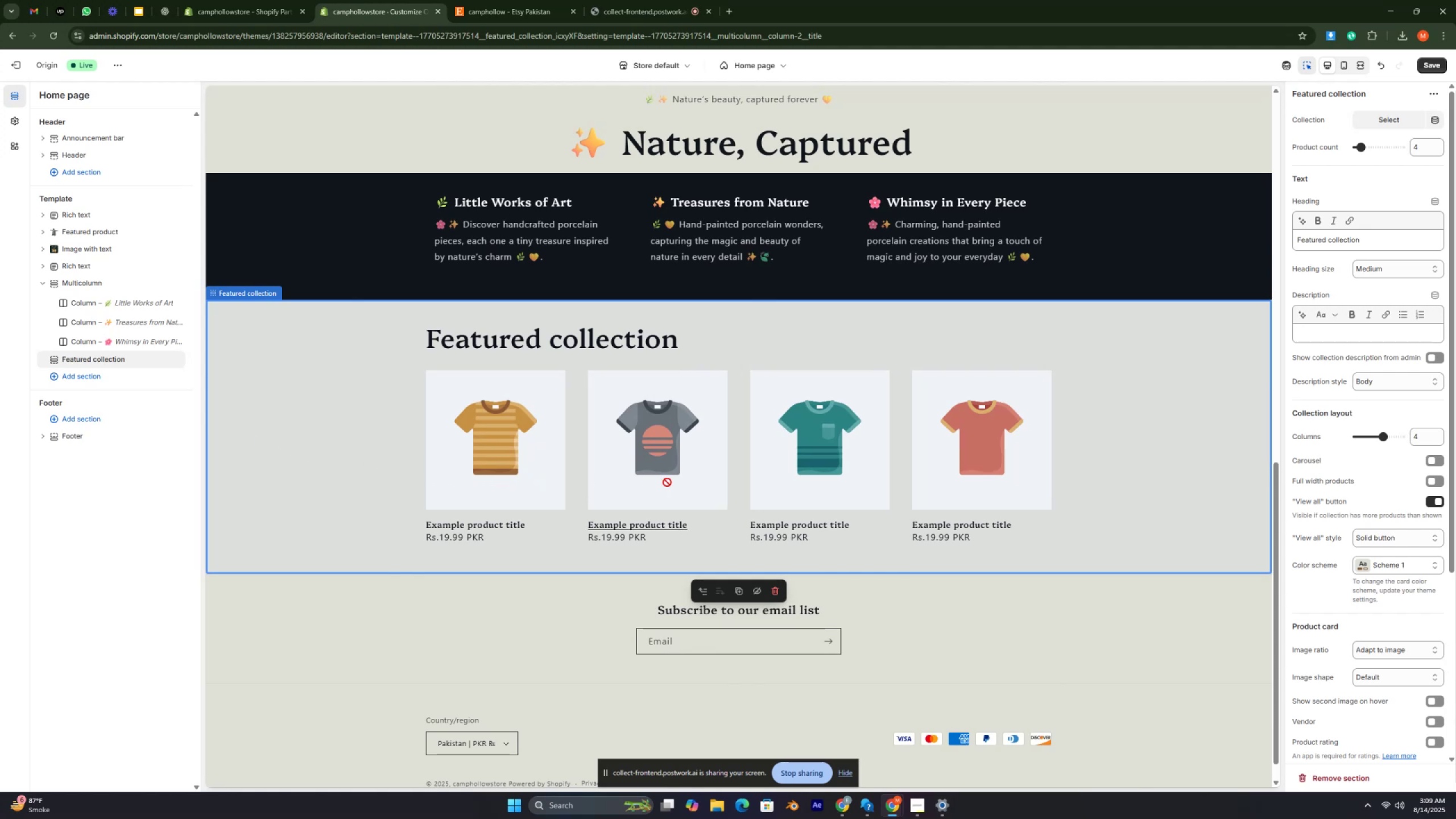 
key(Control+ControlRight)
 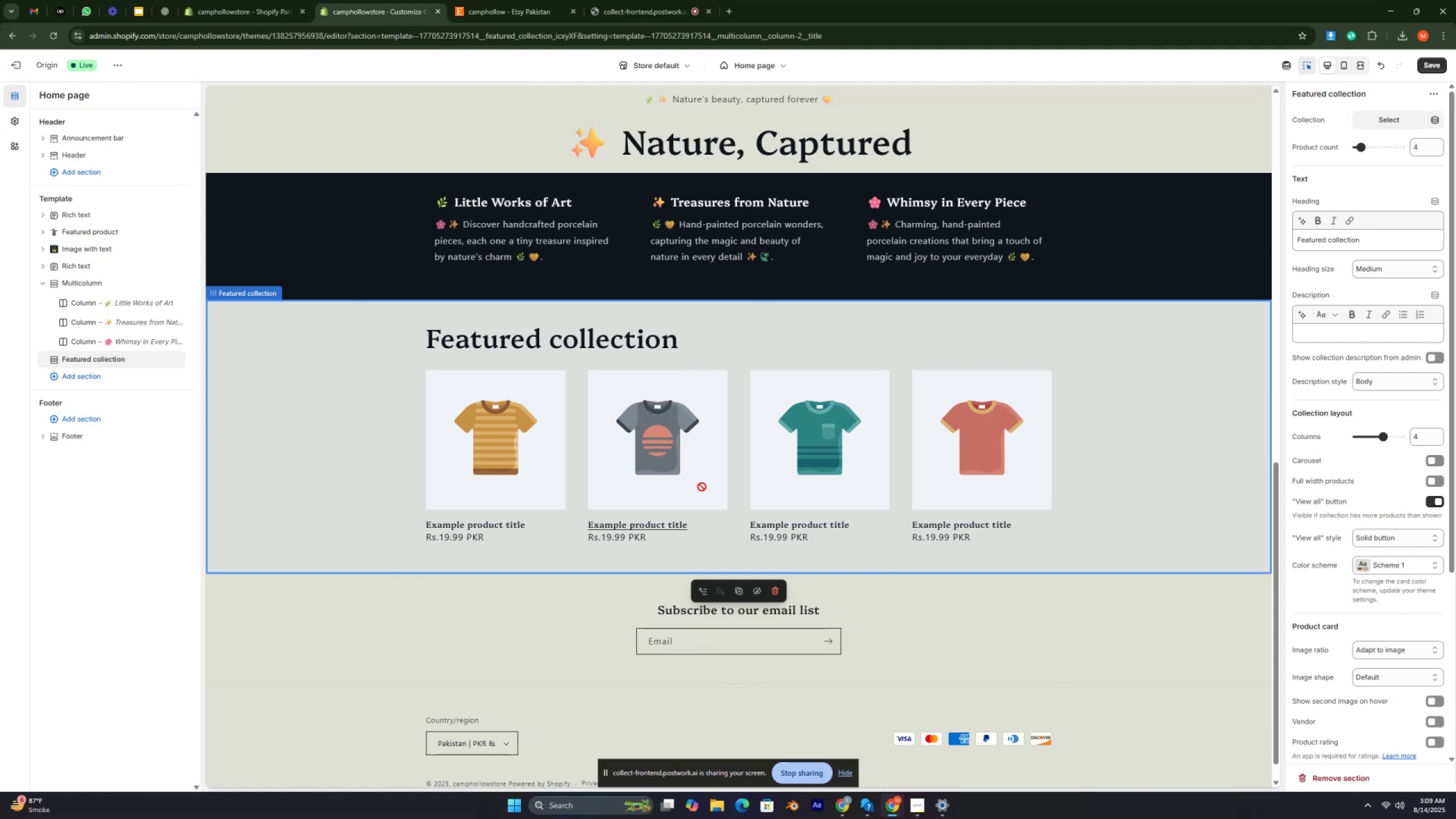 
key(Control+ControlRight)
 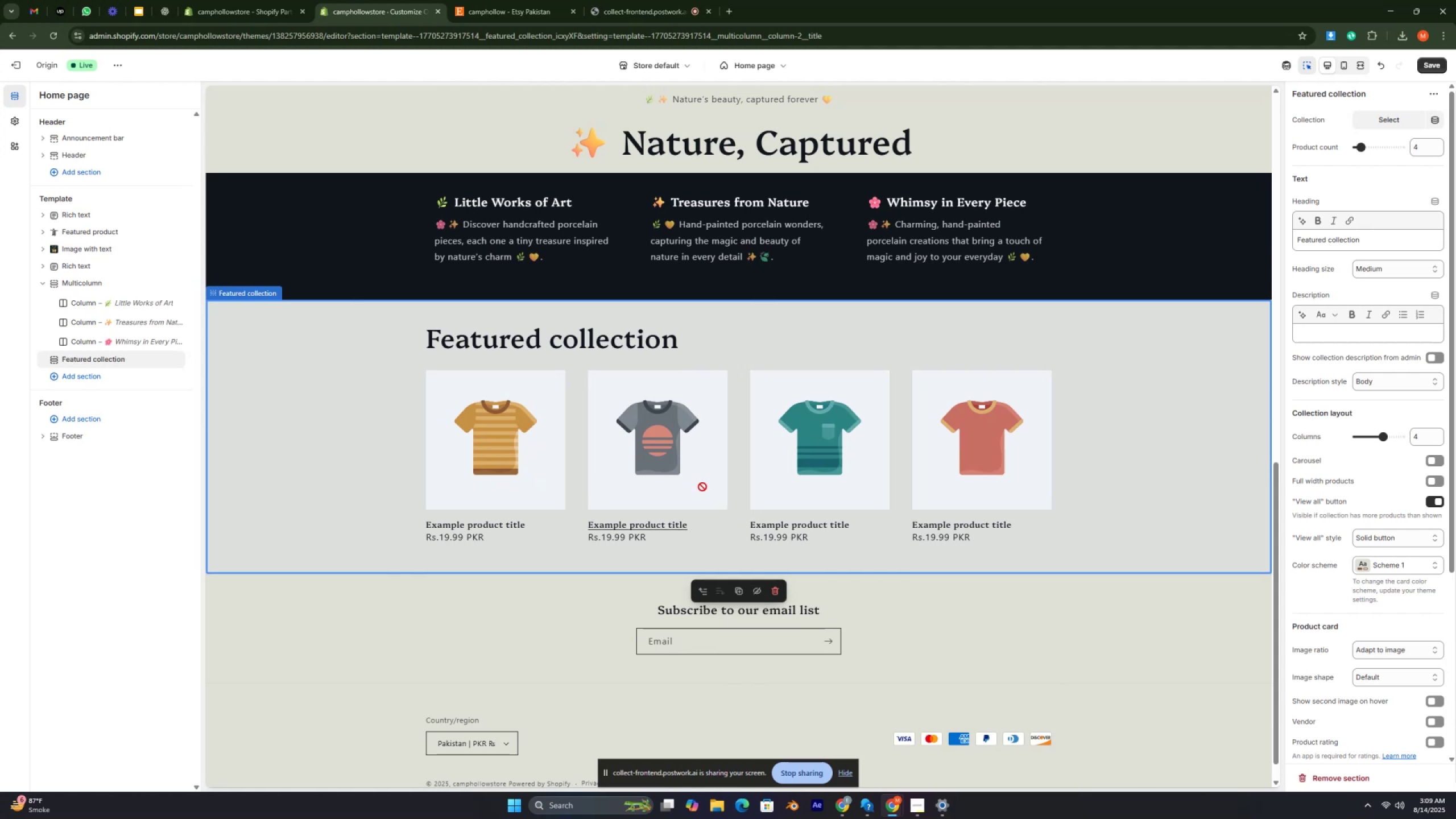 
key(Control+ControlRight)
 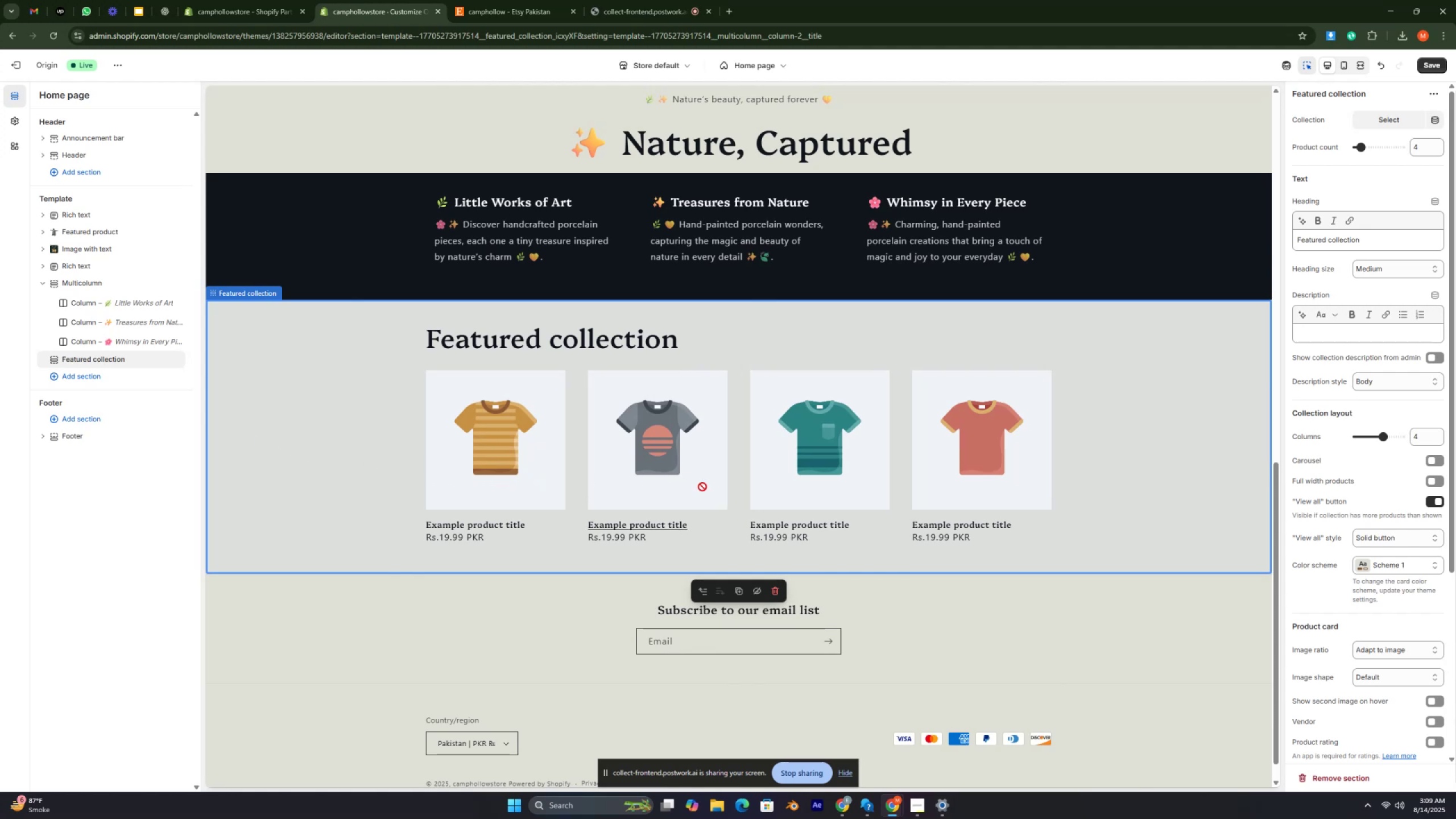 
key(Control+ControlRight)
 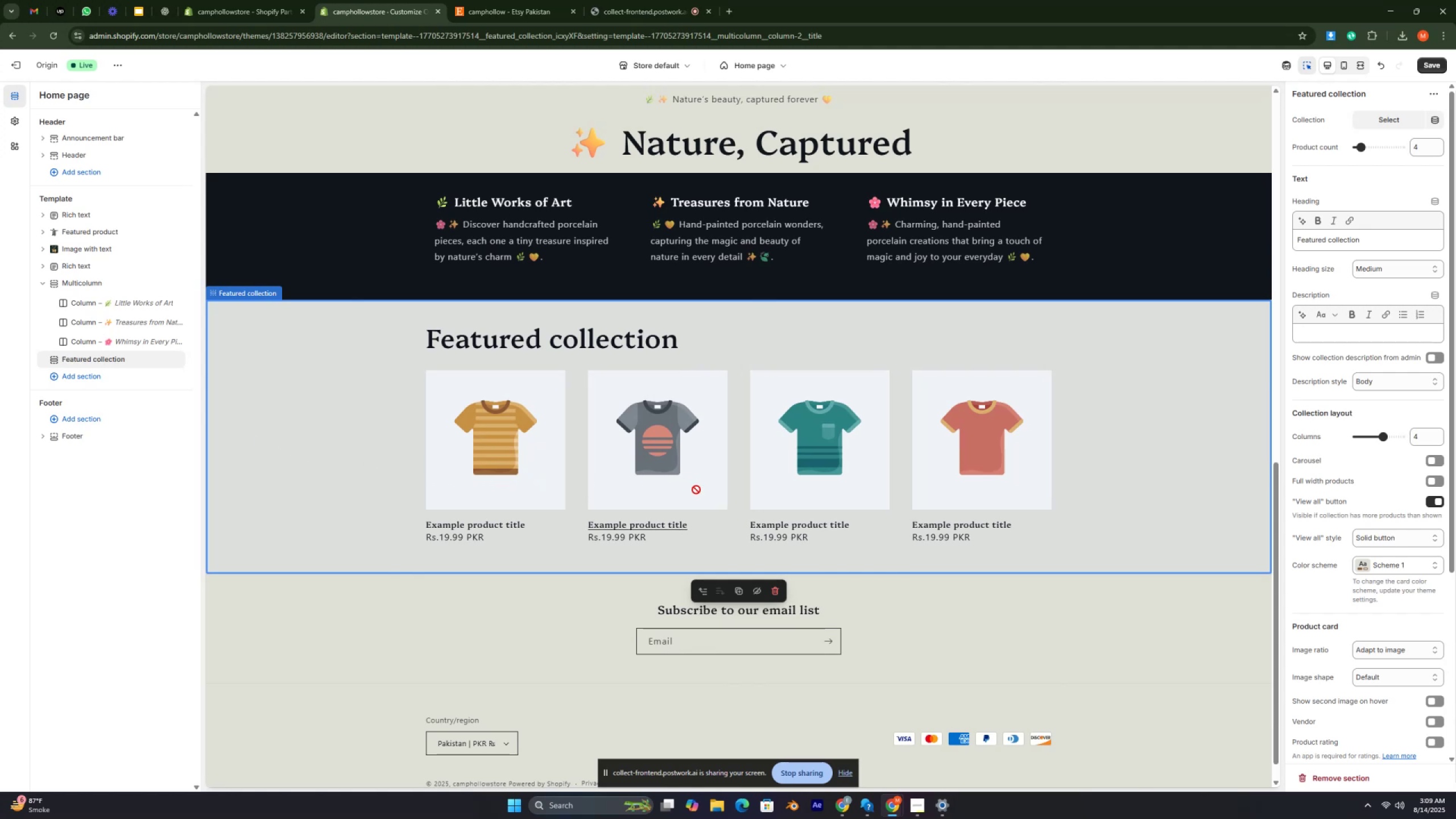 
key(Control+ControlRight)
 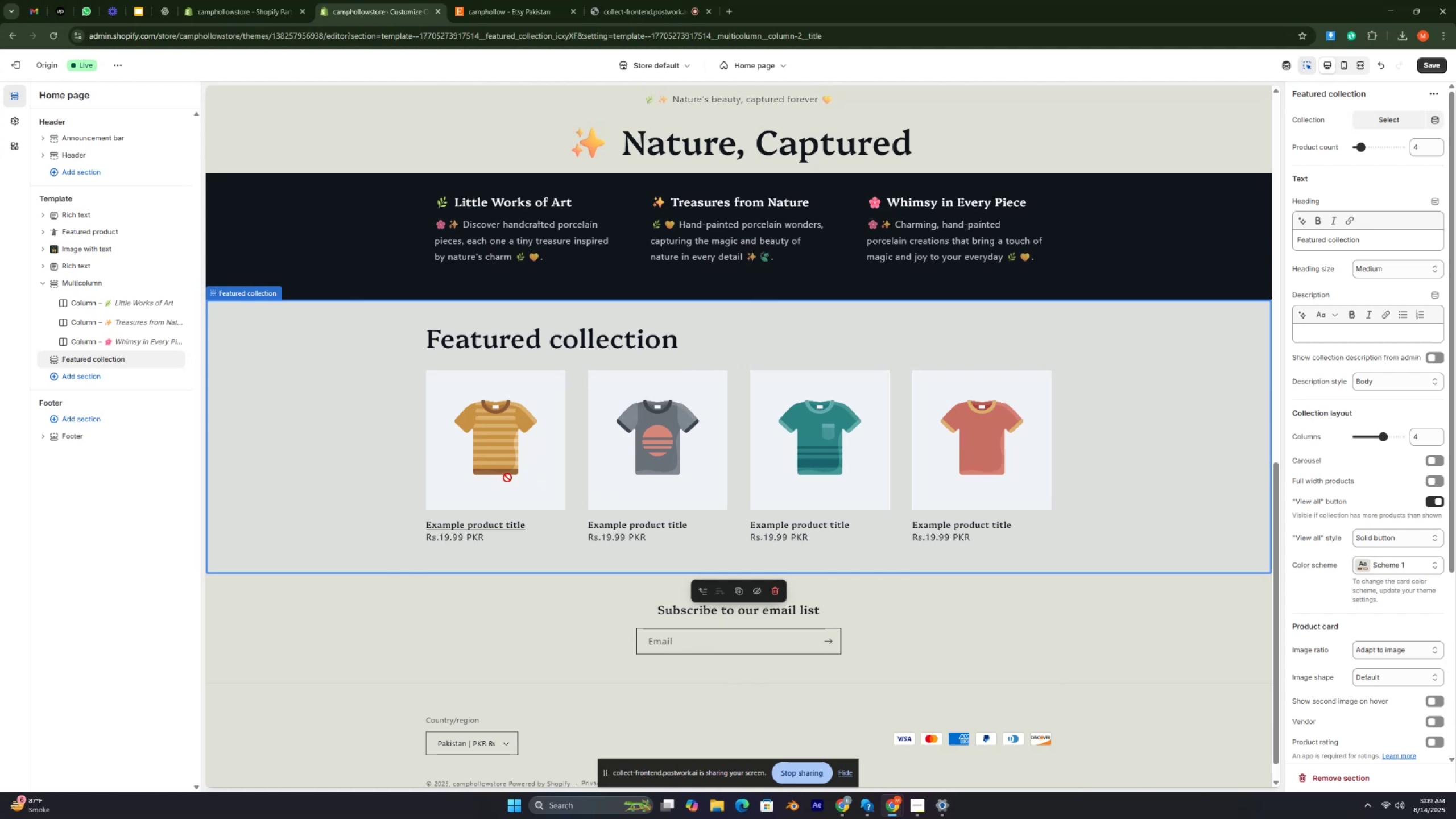 
key(Control+ControlRight)
 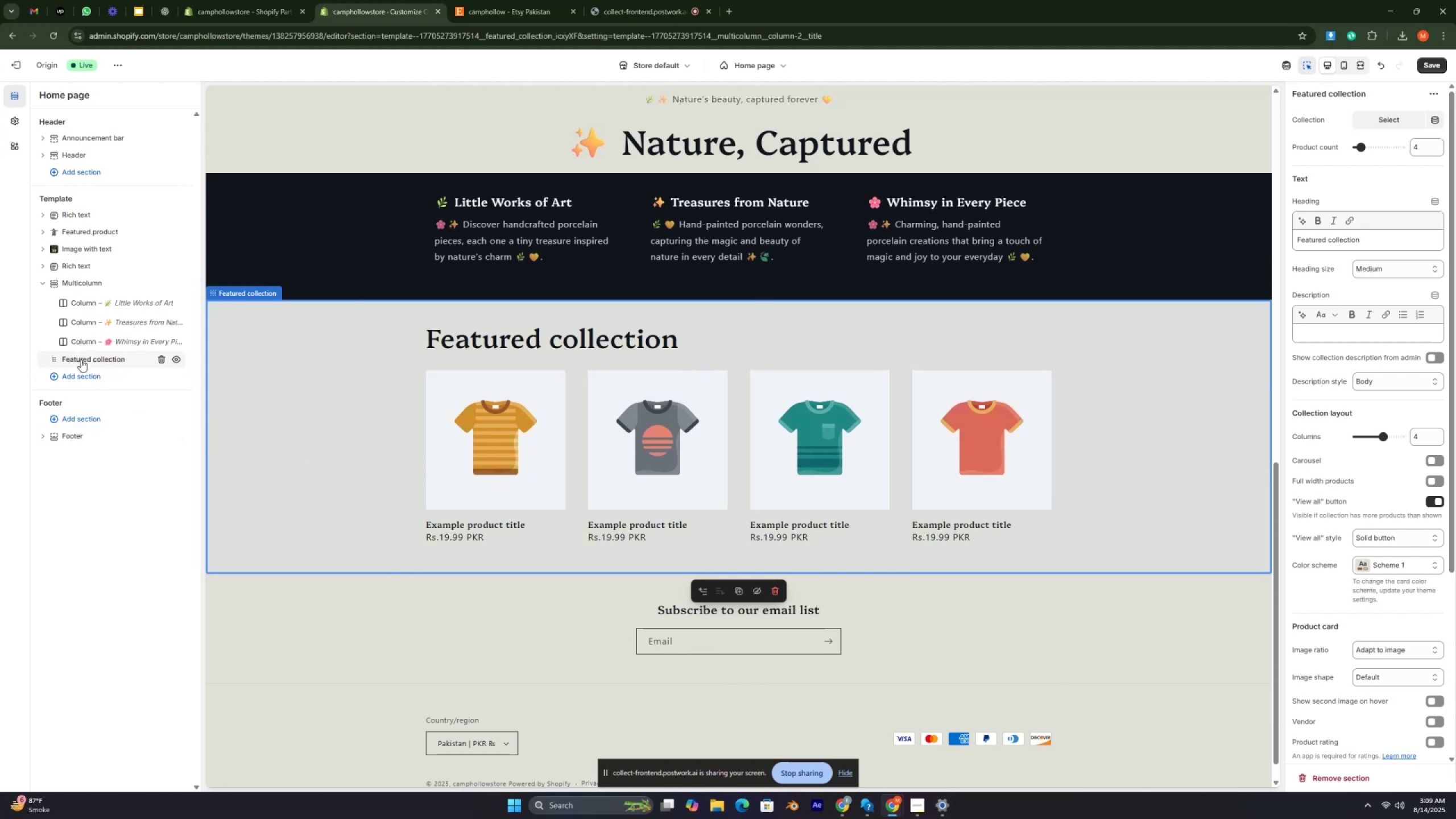 
left_click([75, 359])
 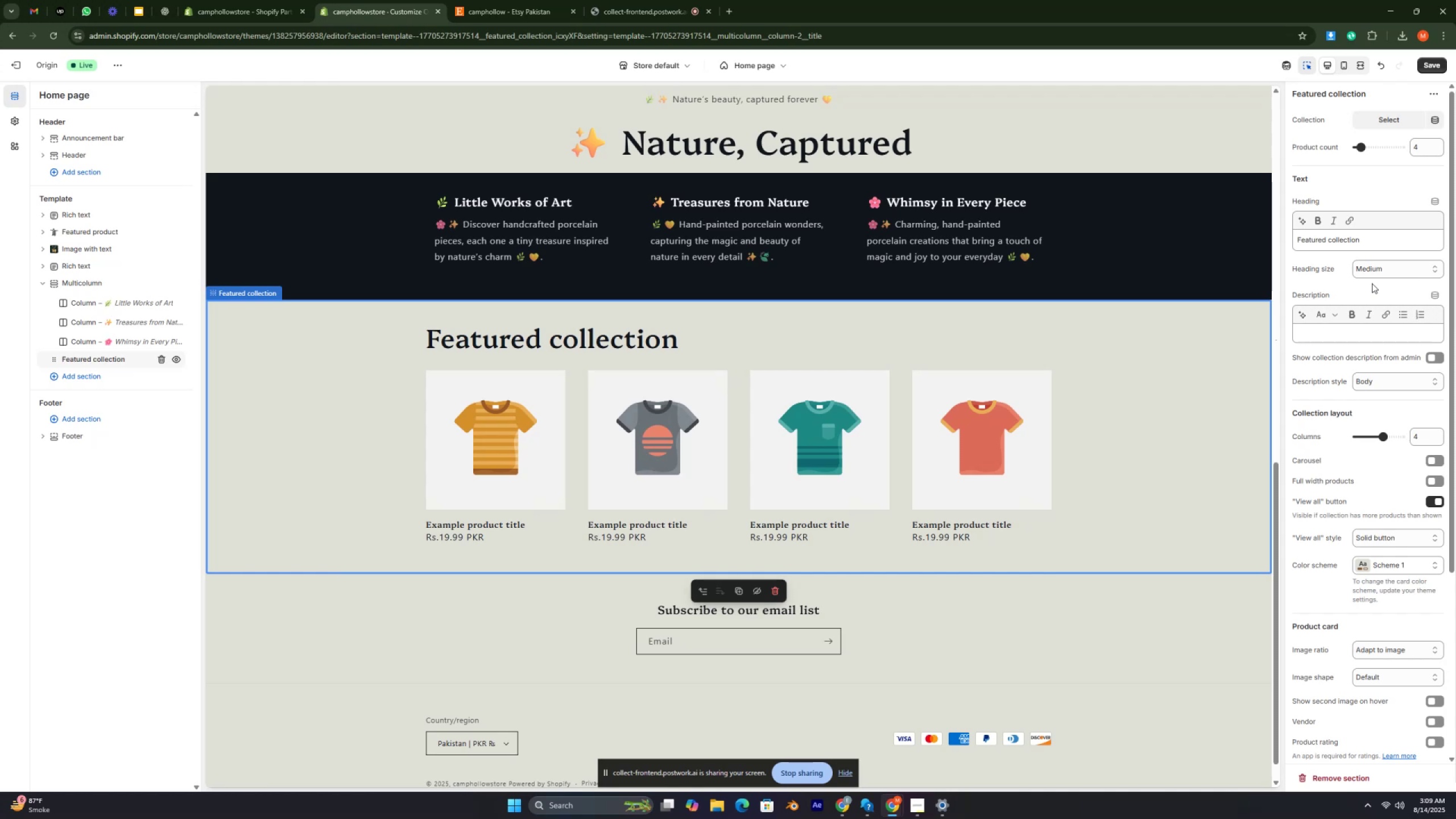 
wait(9.91)
 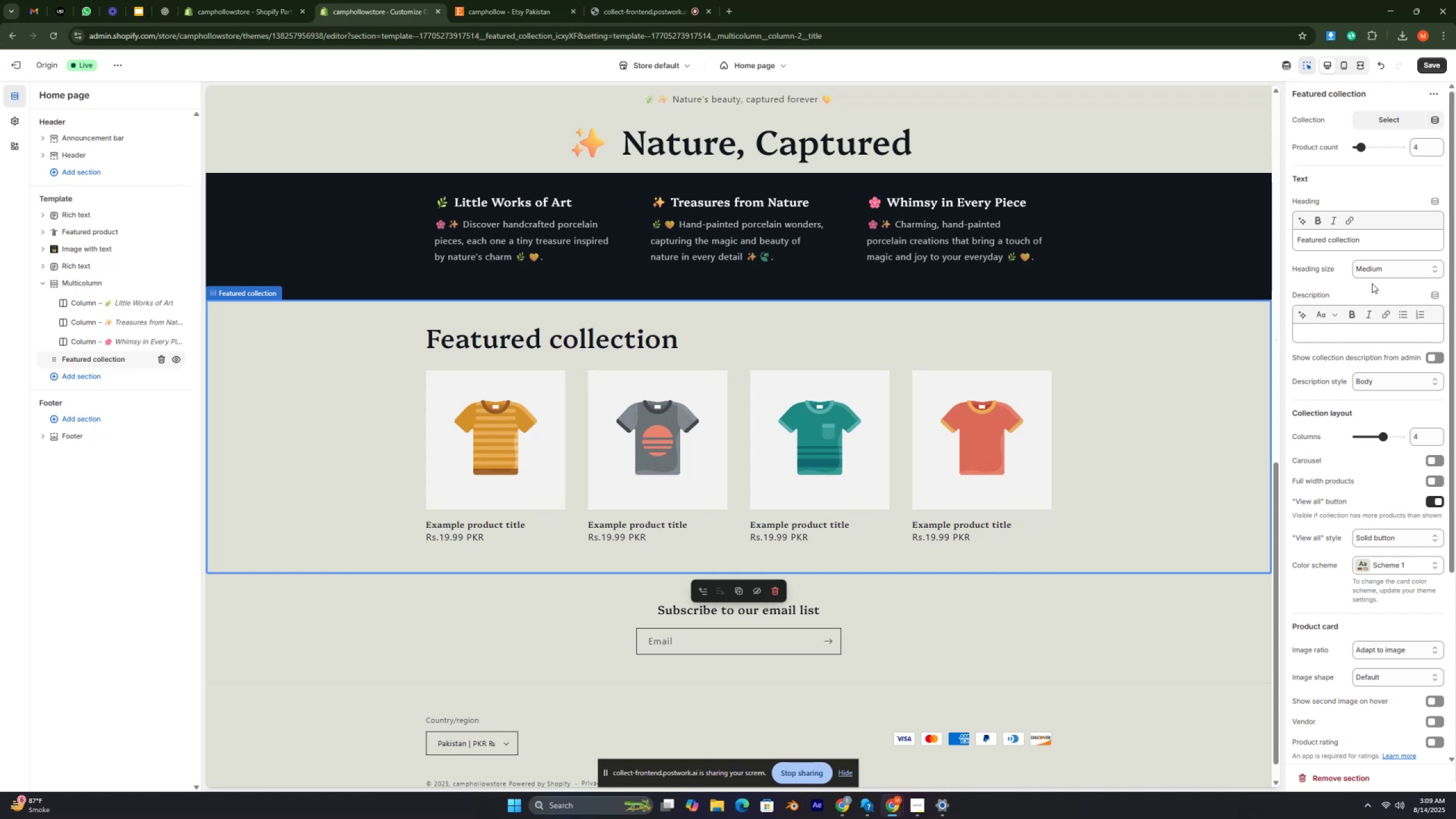 
scroll: coordinate [1433, 446], scroll_direction: down, amount: 8.0
 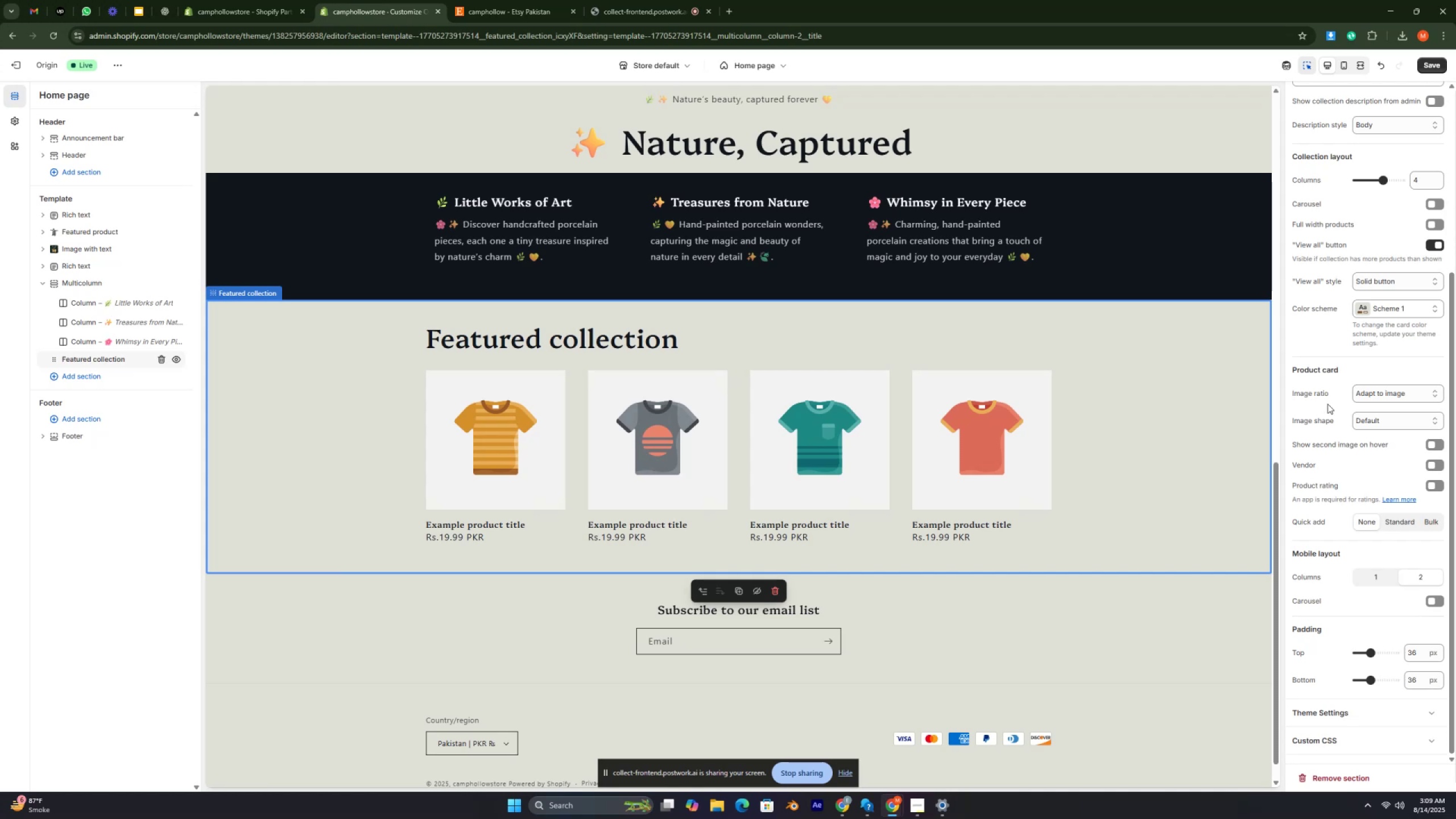 
scroll: coordinate [1322, 380], scroll_direction: up, amount: 2.0
 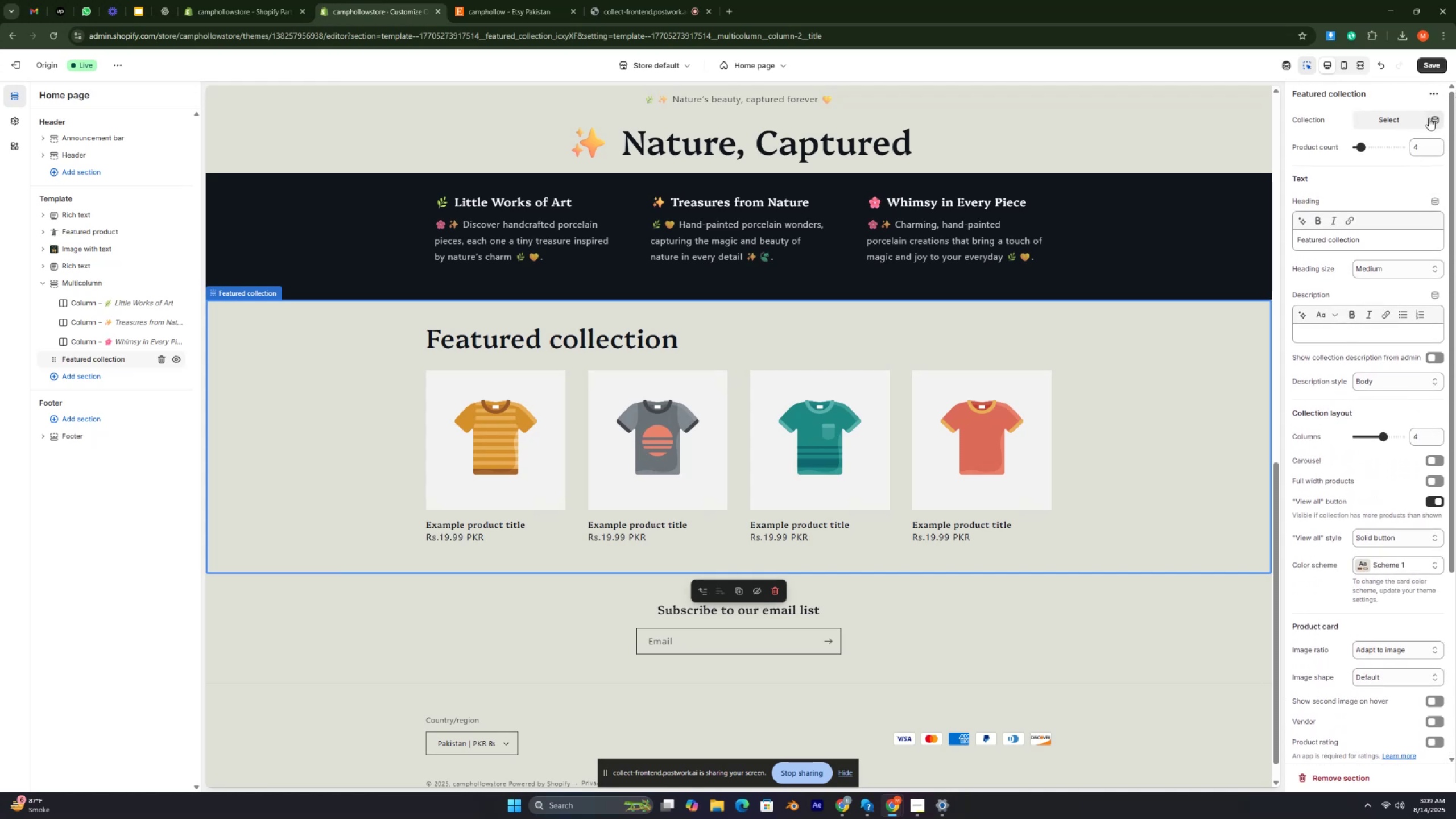 
left_click([1404, 120])
 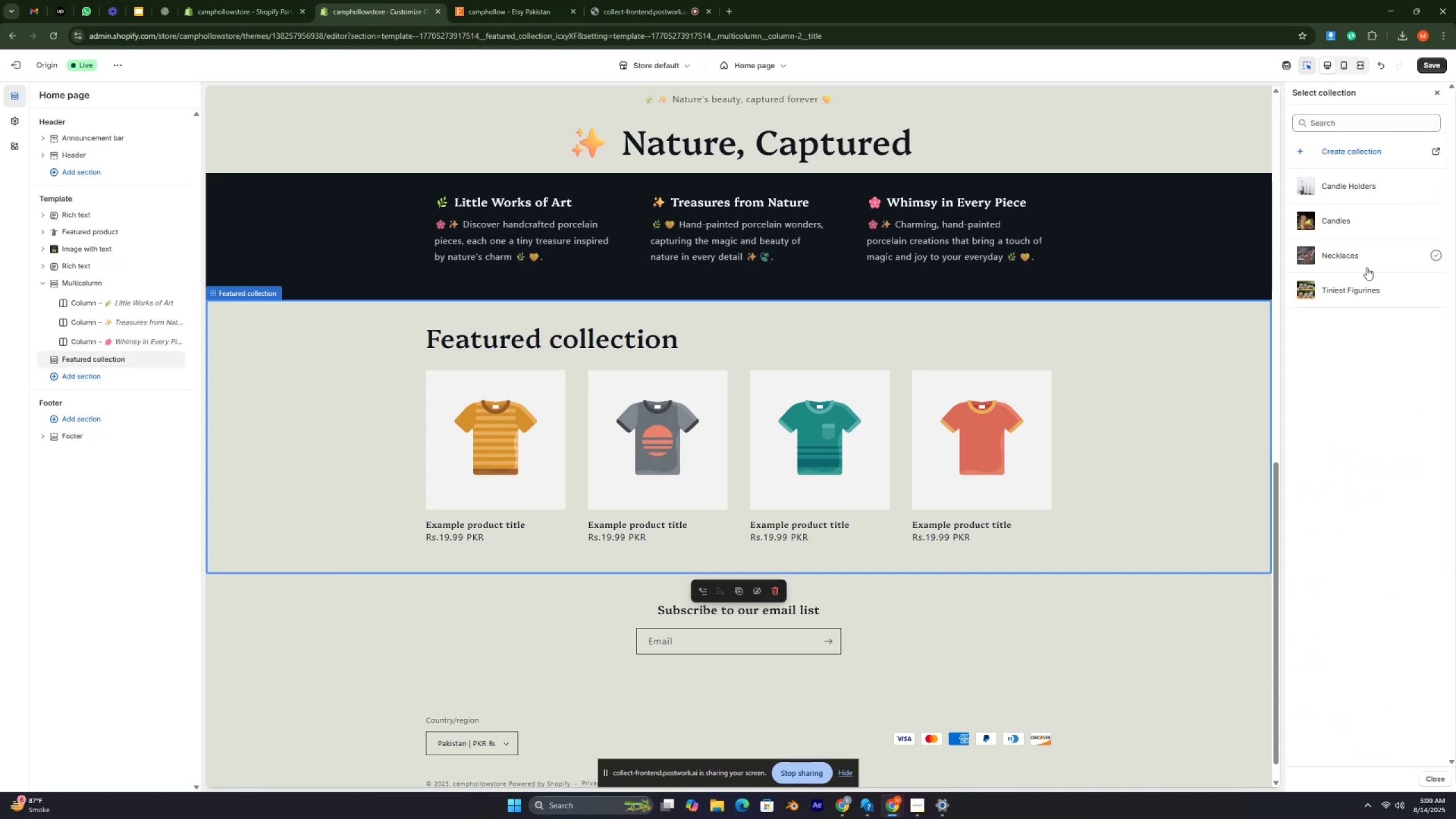 
wait(6.67)
 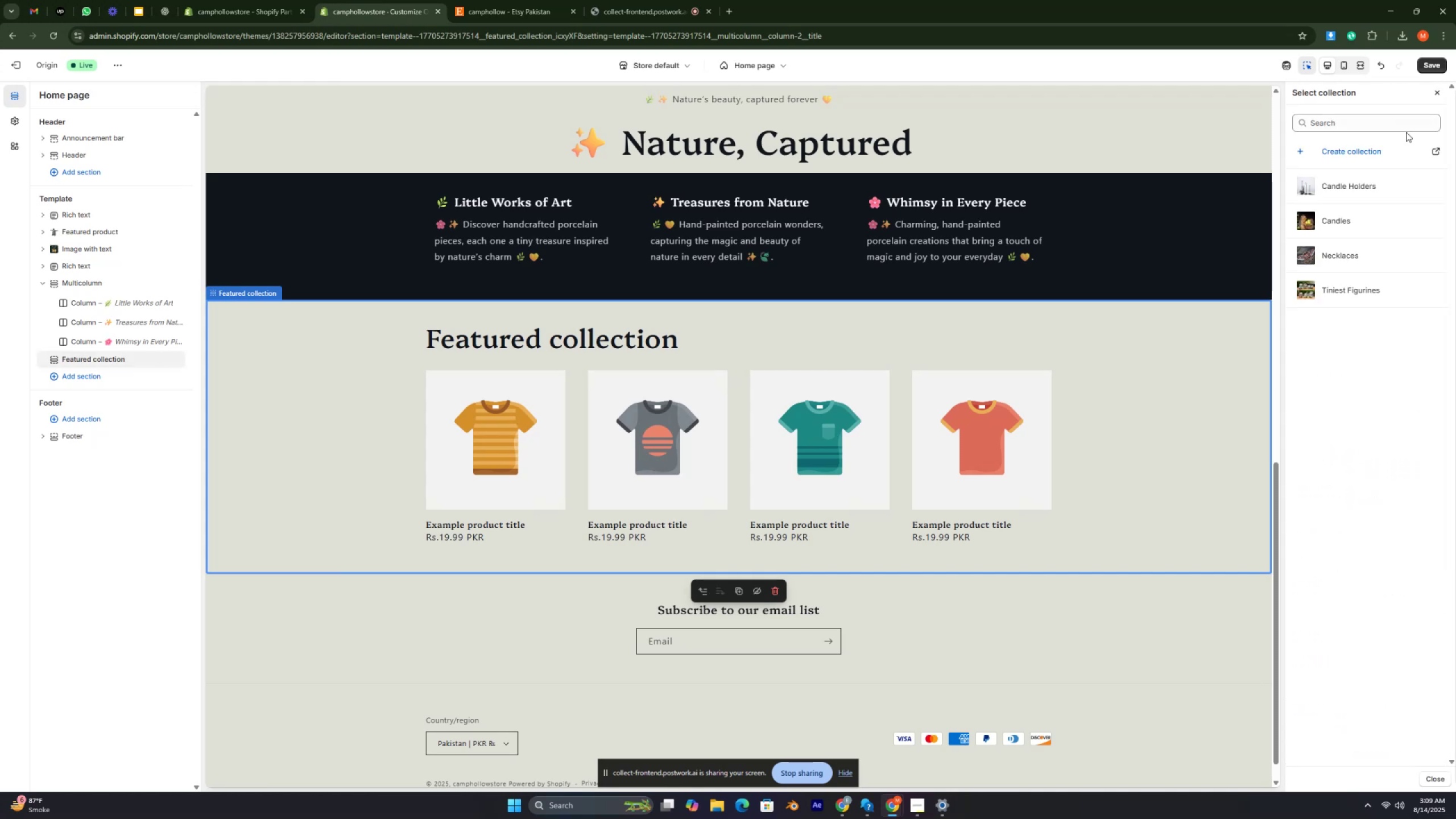 
mouse_move([1293, 225])
 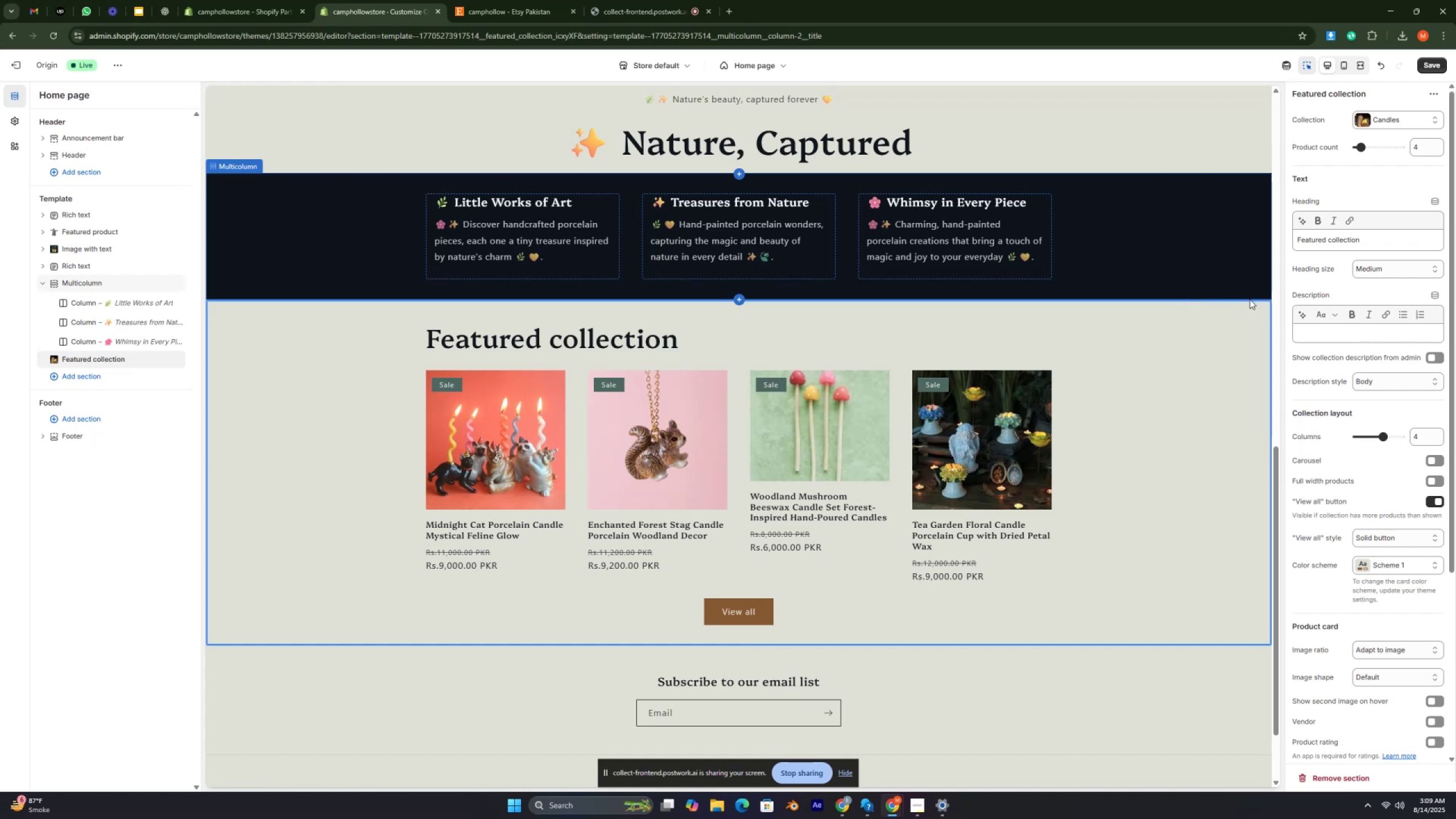 
wait(6.57)
 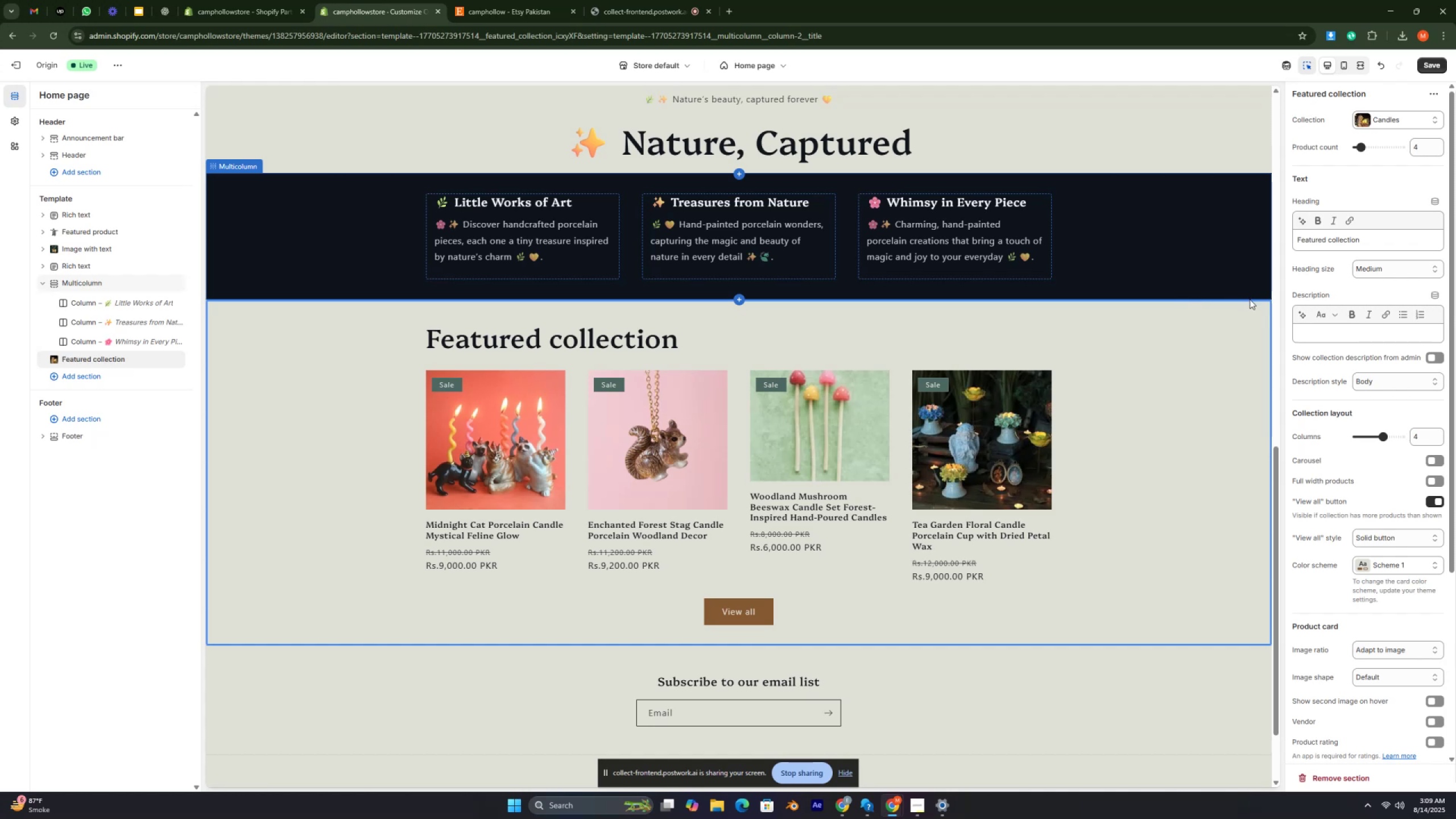 
left_click([1379, 122])
 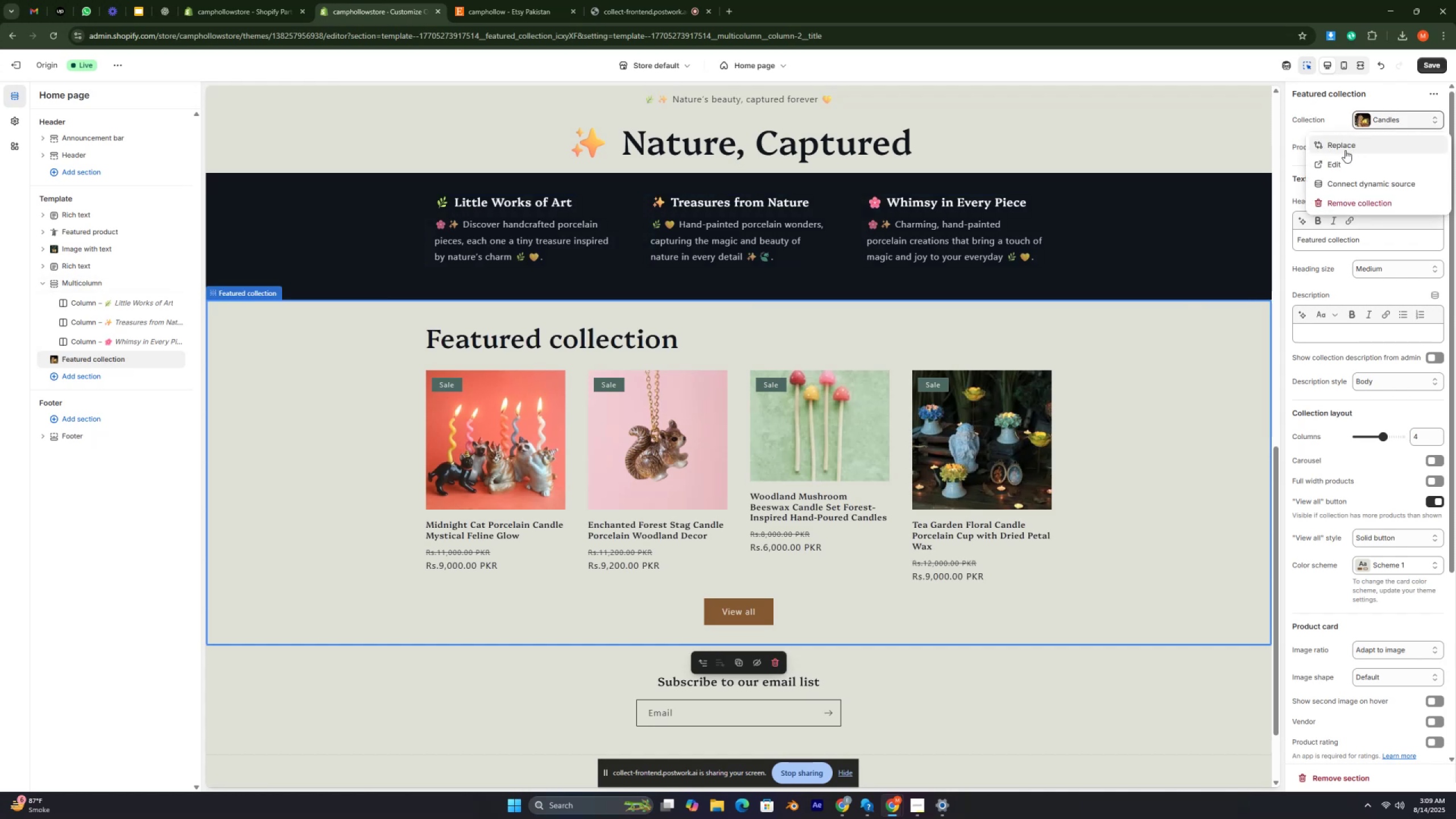 
left_click([1345, 150])
 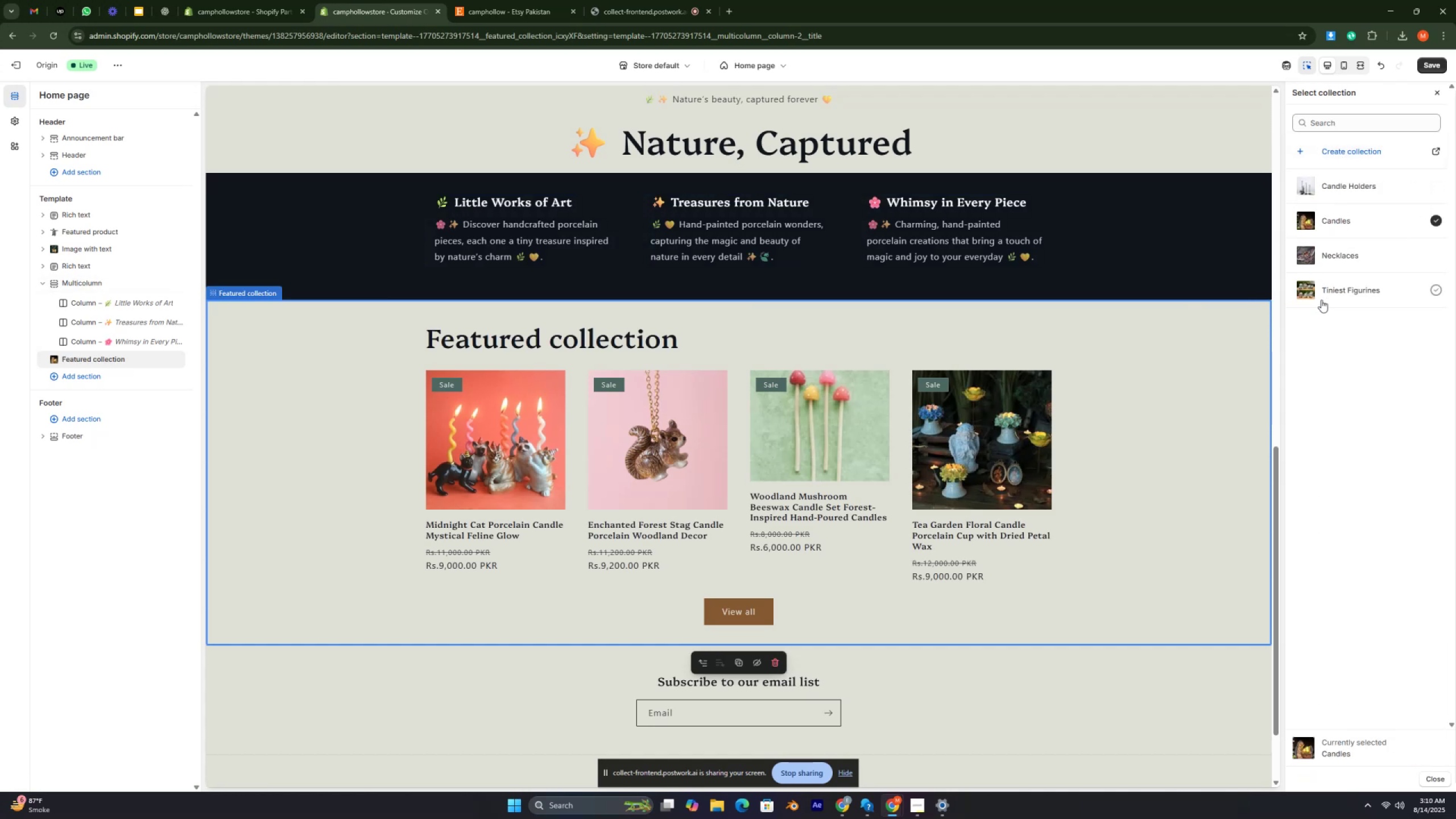 
left_click([1314, 292])
 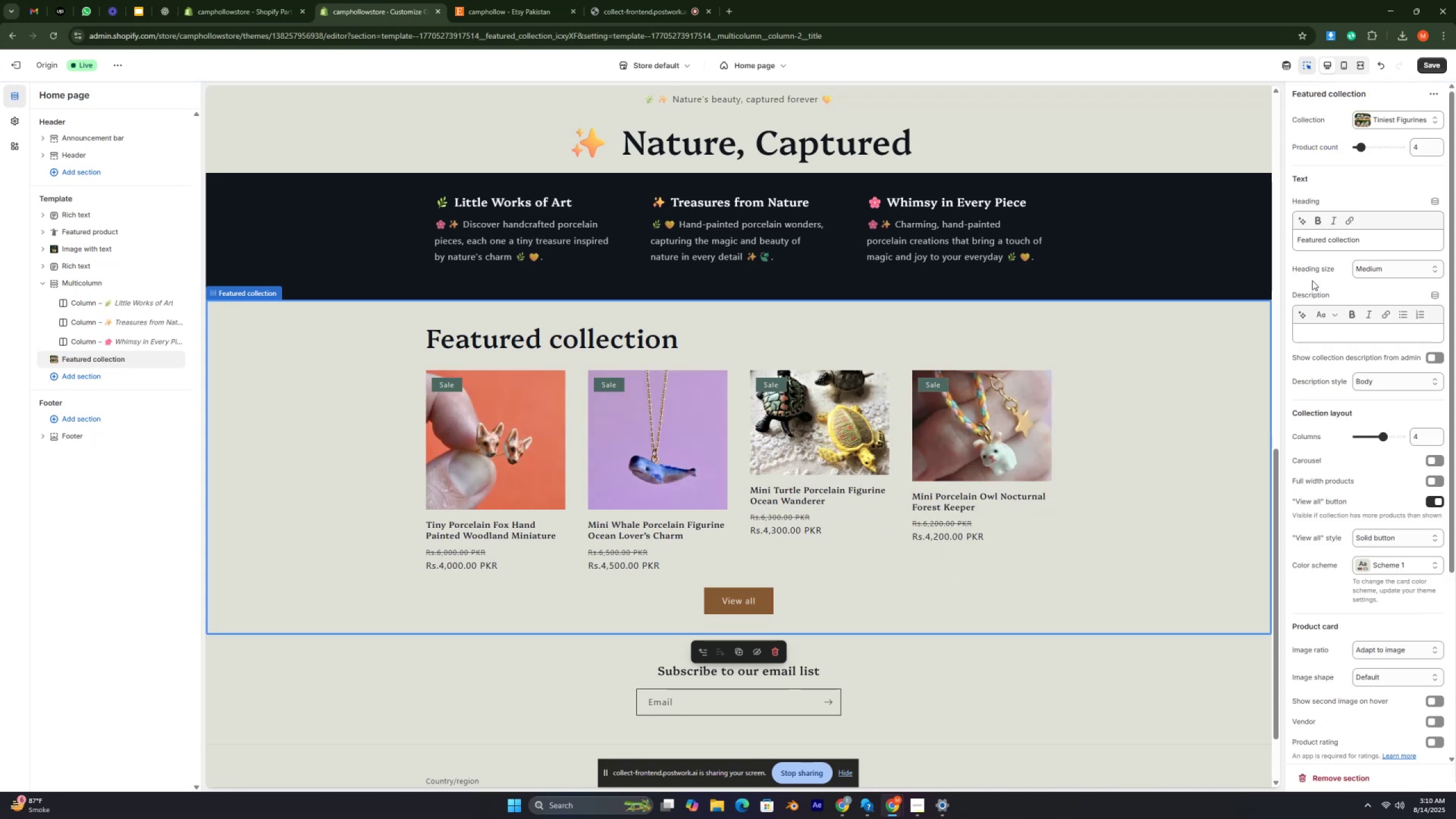 
wait(7.36)
 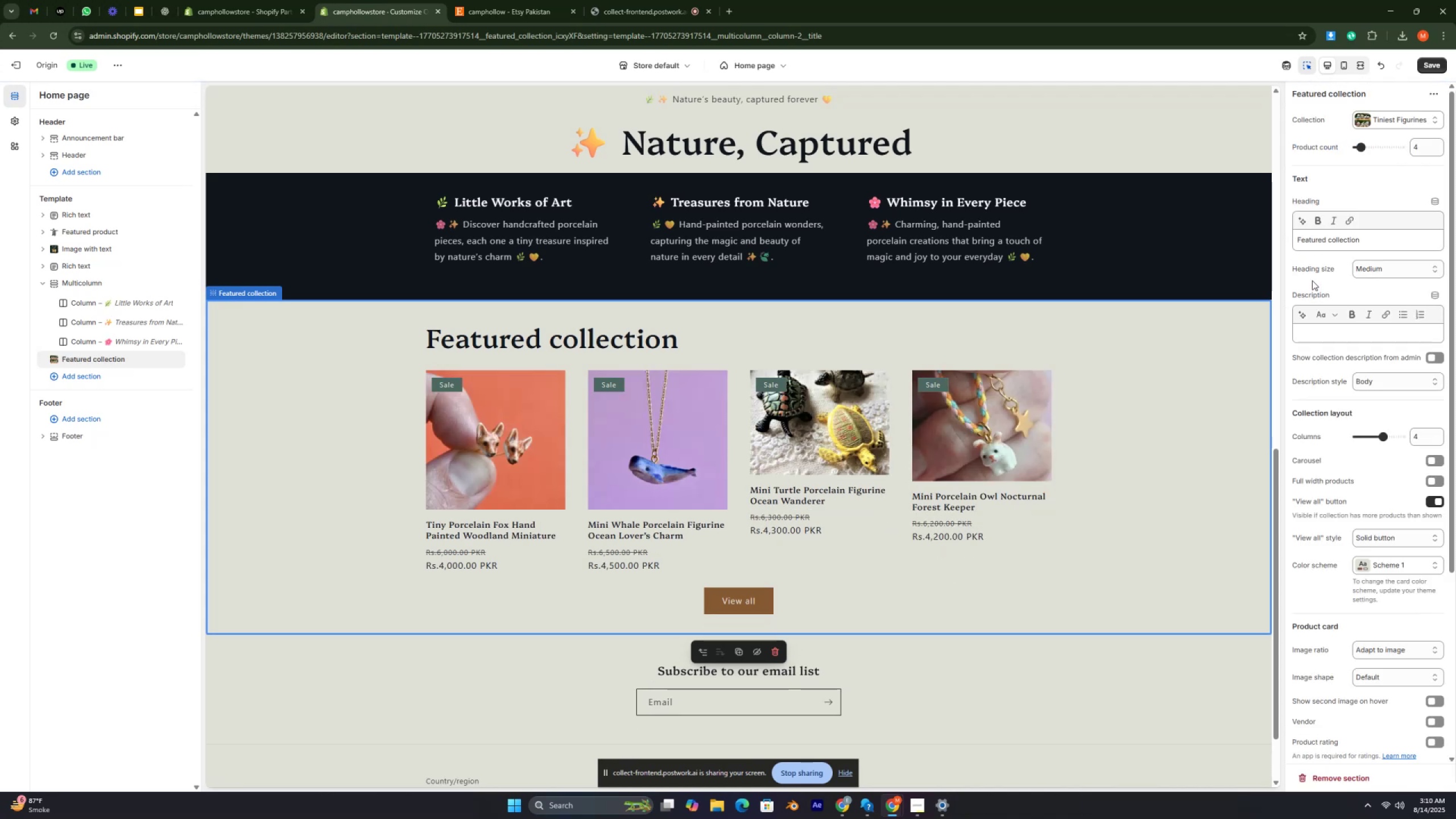 
left_click([85, 379])
 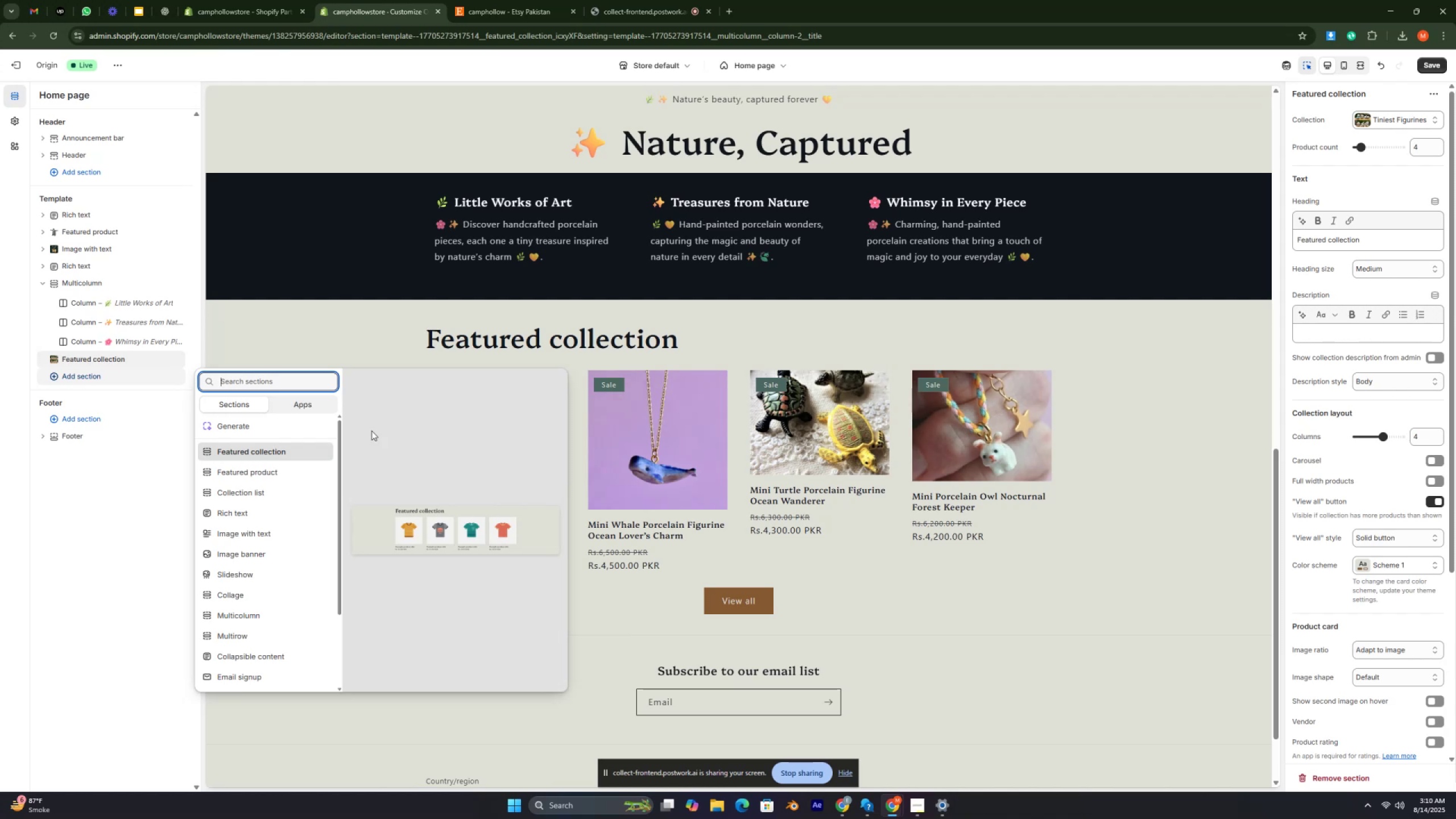 
wait(7.81)
 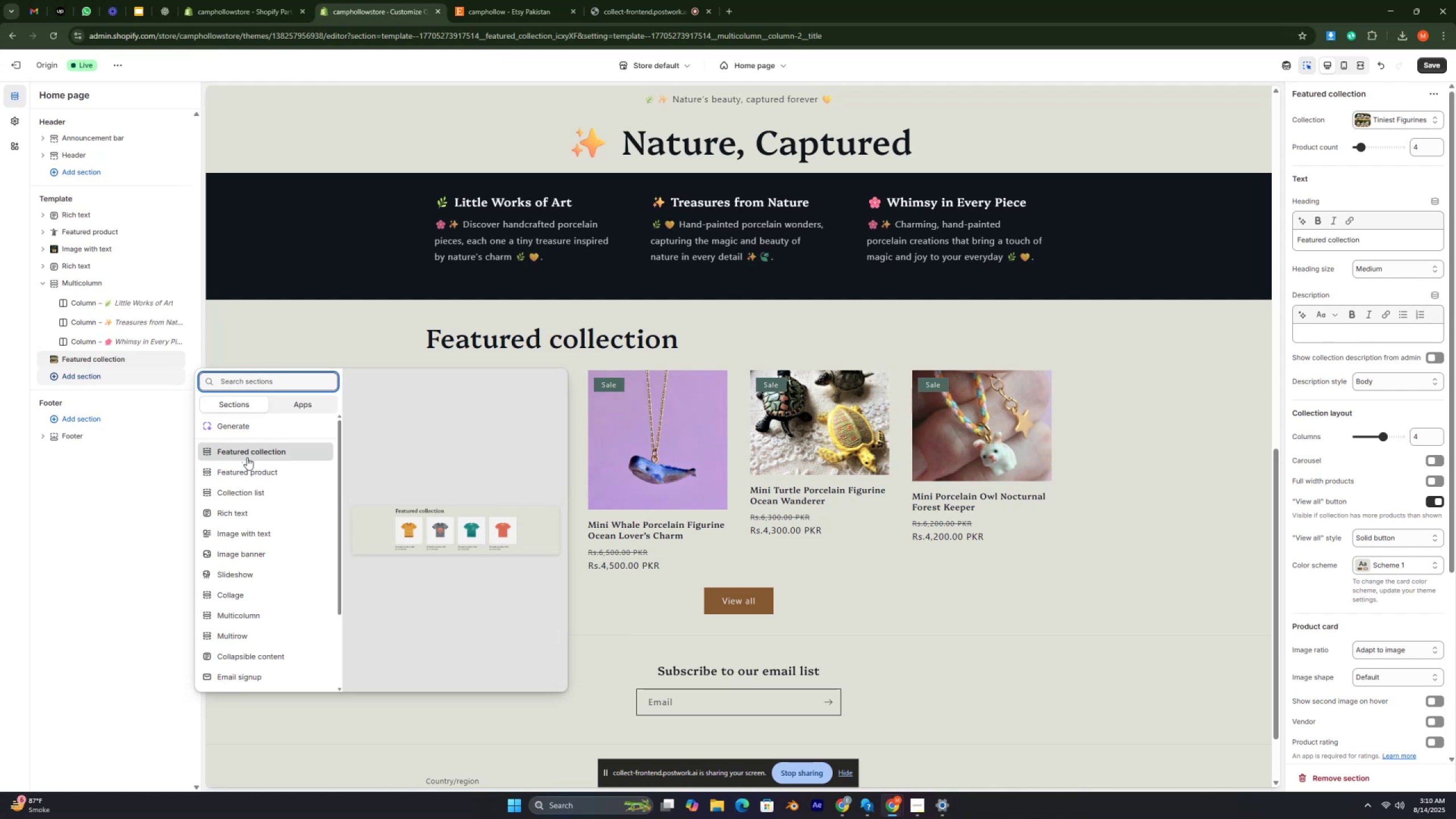 
left_click([147, 451])
 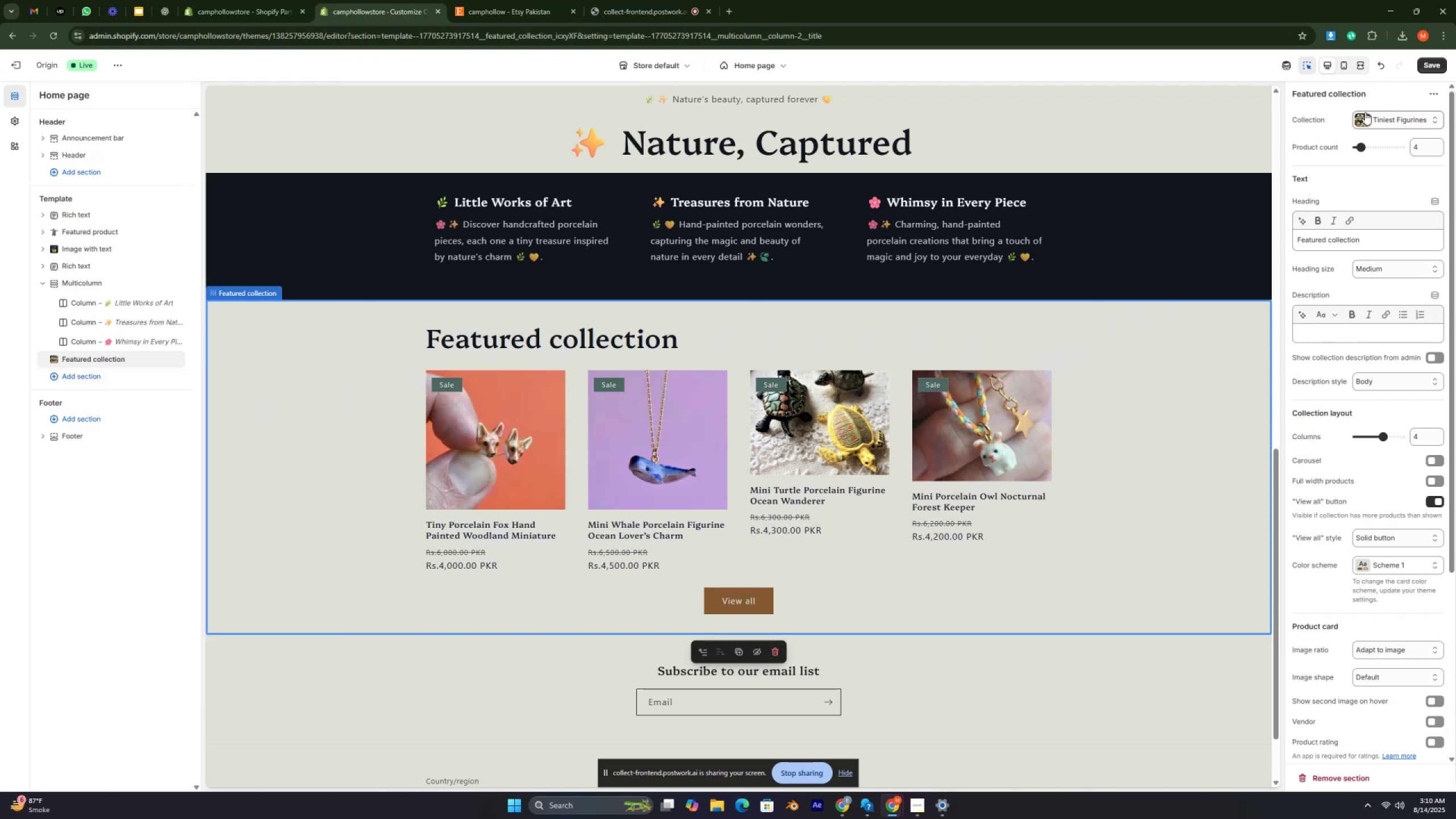 
left_click([1388, 118])
 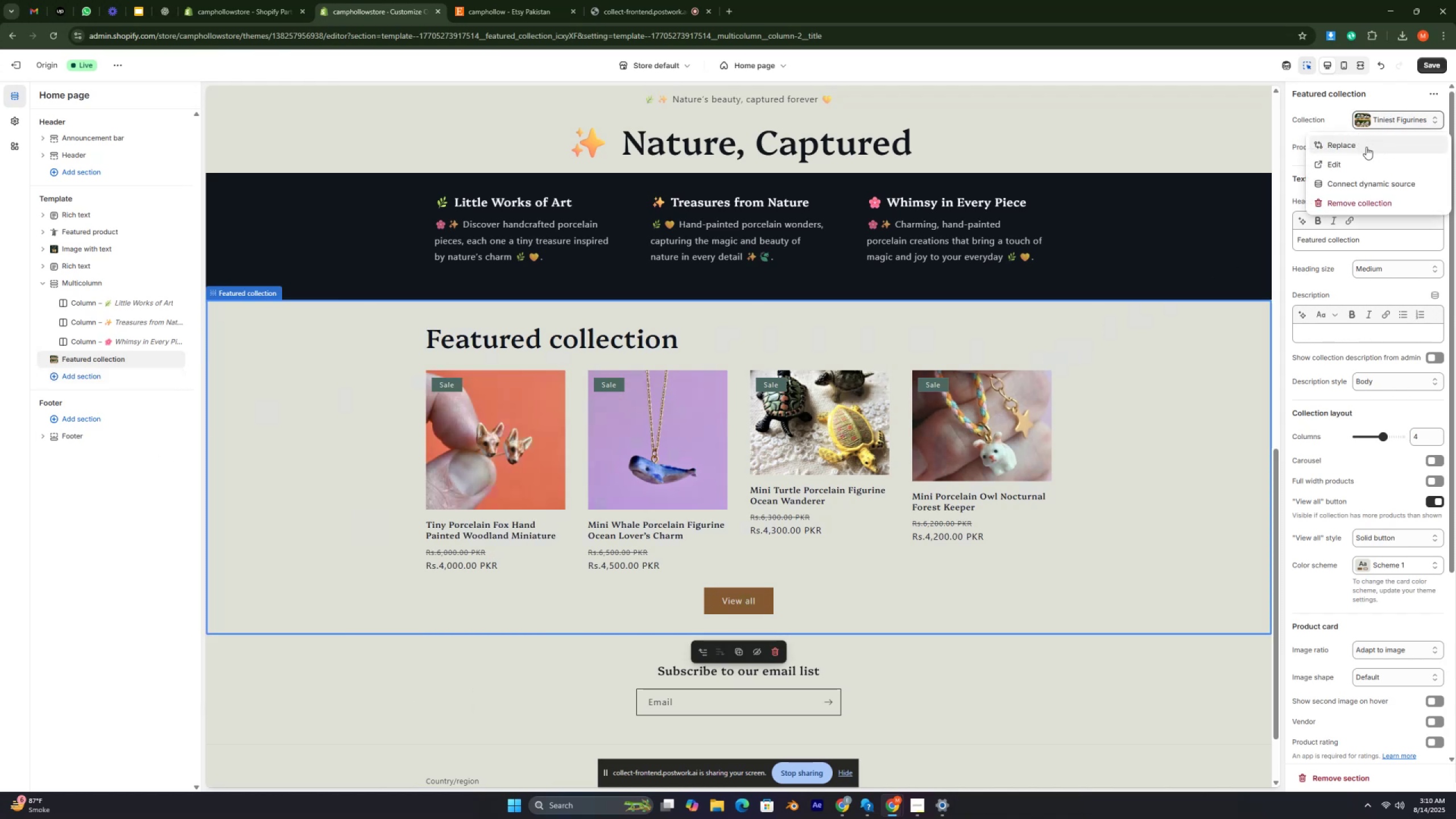 
left_click([1359, 150])
 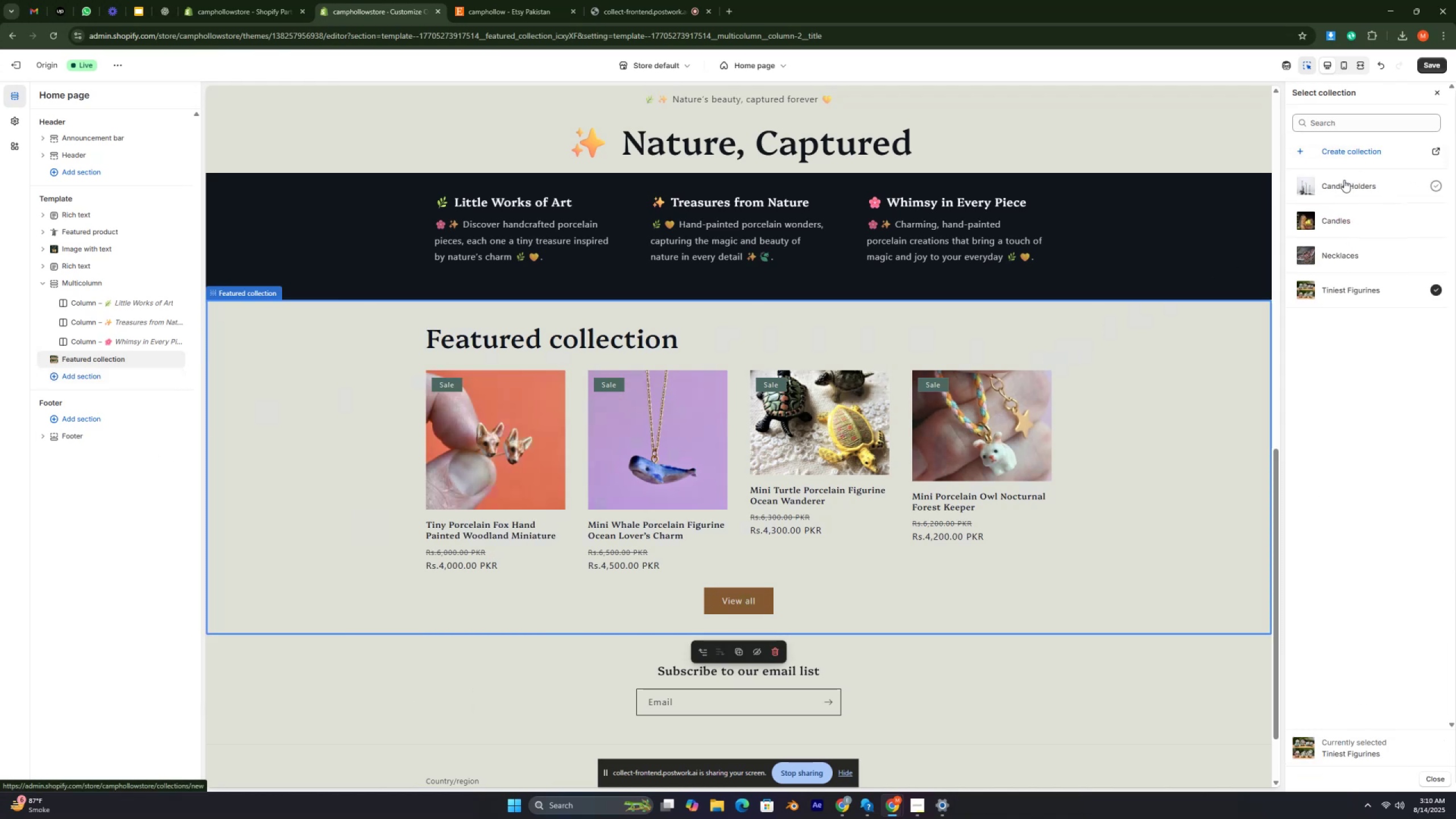 
left_click([1341, 184])
 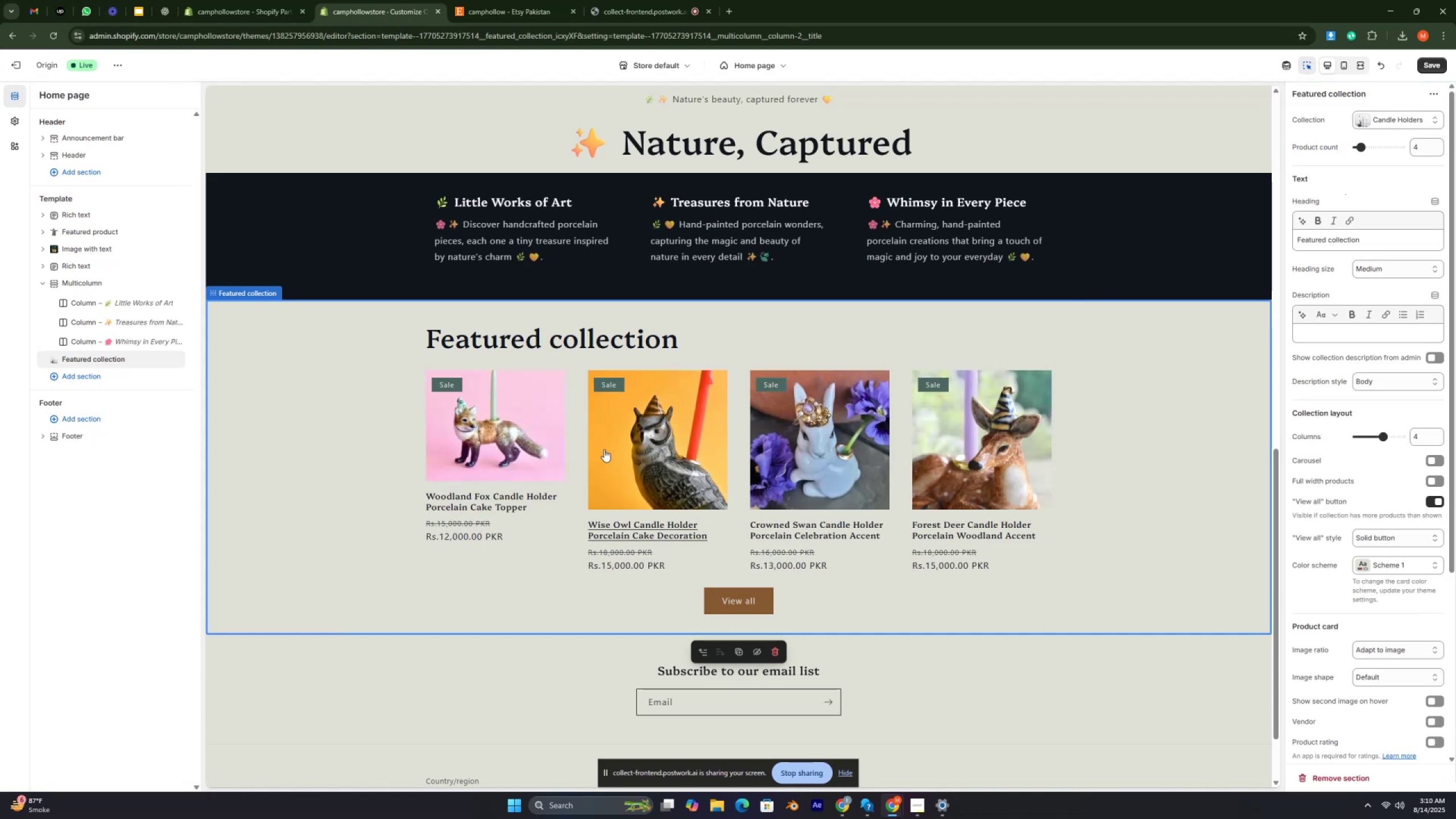 
scroll: coordinate [695, 431], scroll_direction: up, amount: 2.0
 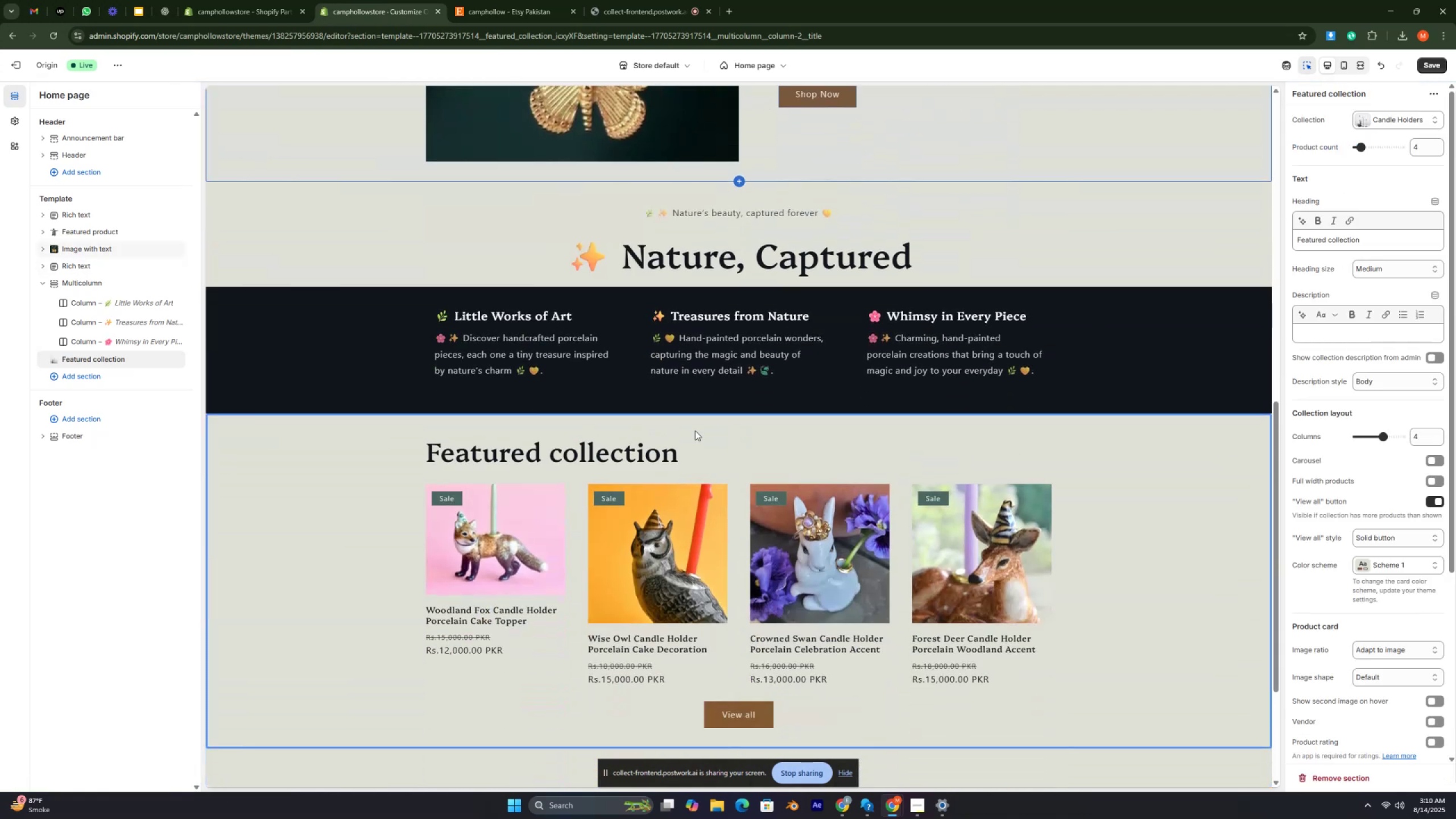 
scroll: coordinate [695, 431], scroll_direction: down, amount: 3.0
 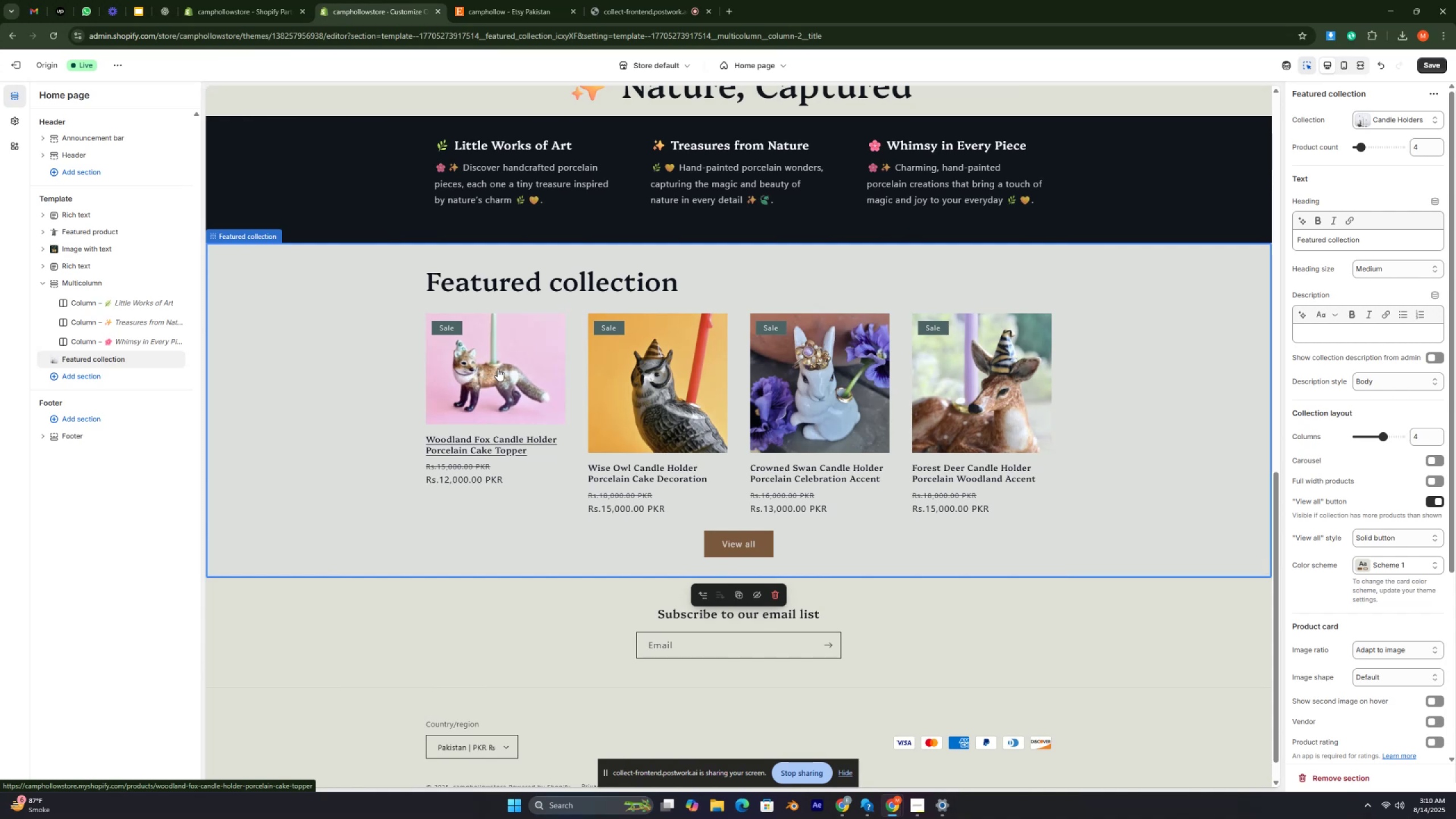 
wait(8.4)
 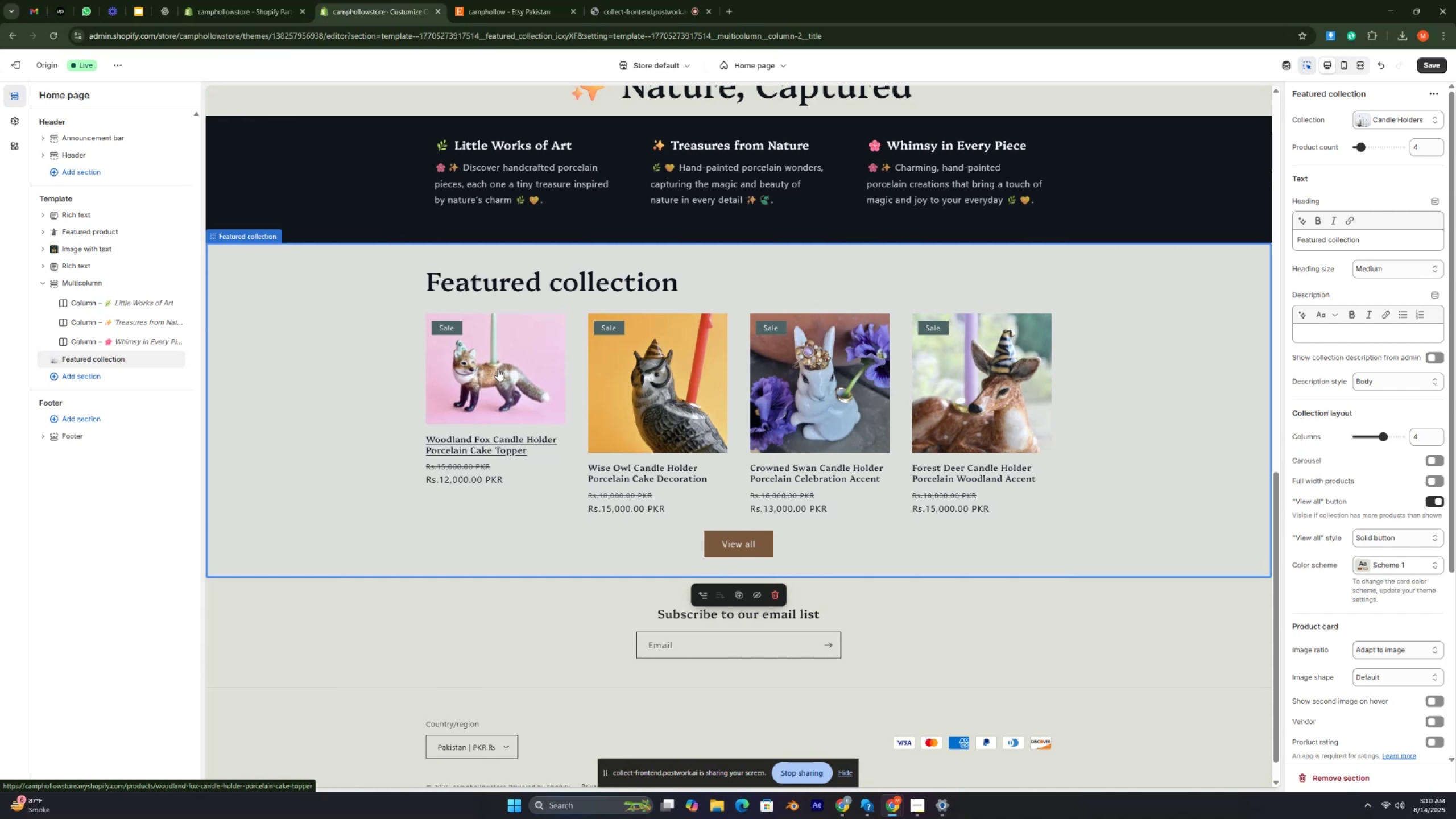 
scroll: coordinate [500, 369], scroll_direction: up, amount: 2.0
 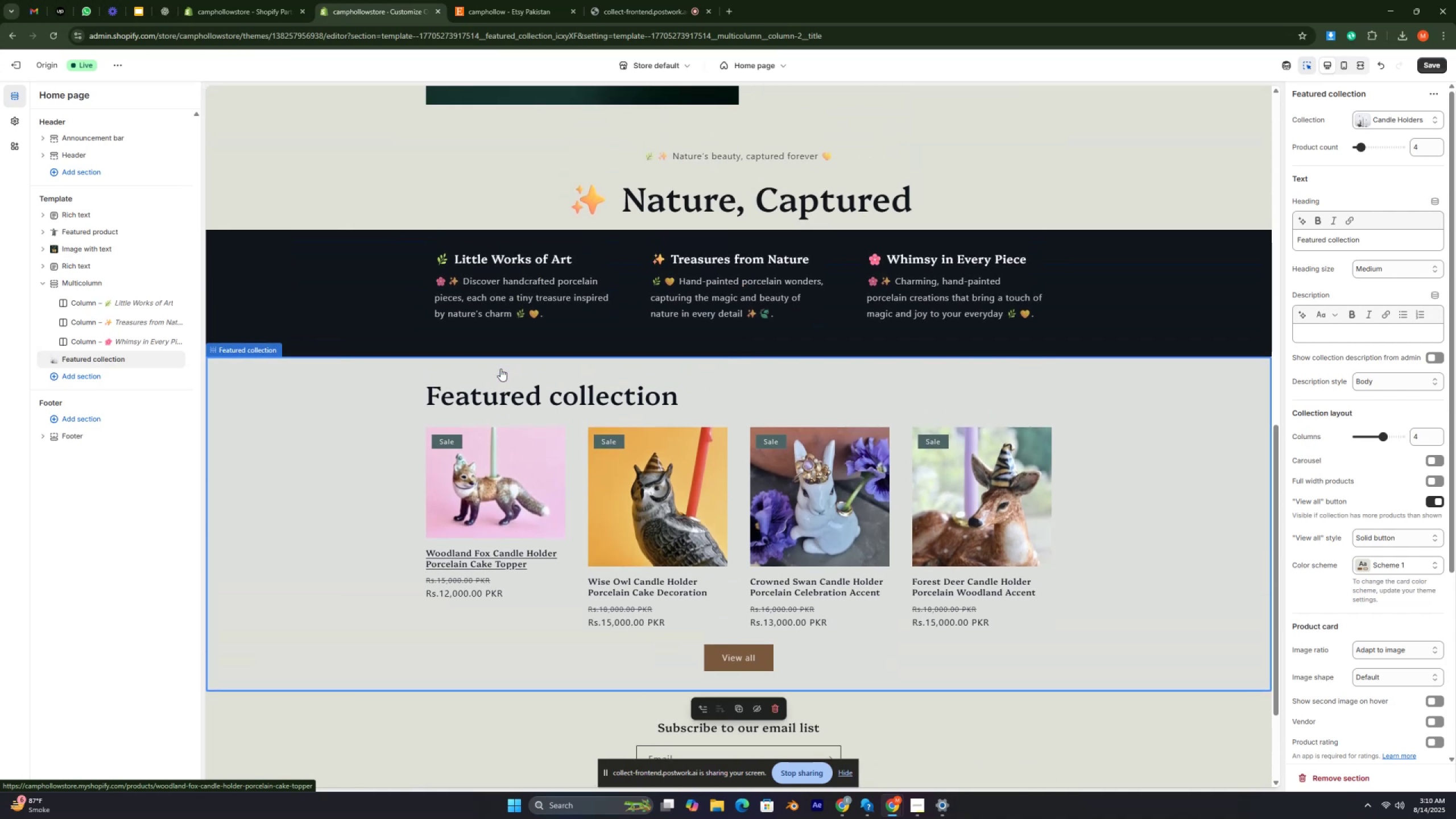 
scroll: coordinate [500, 369], scroll_direction: down, amount: 2.0
 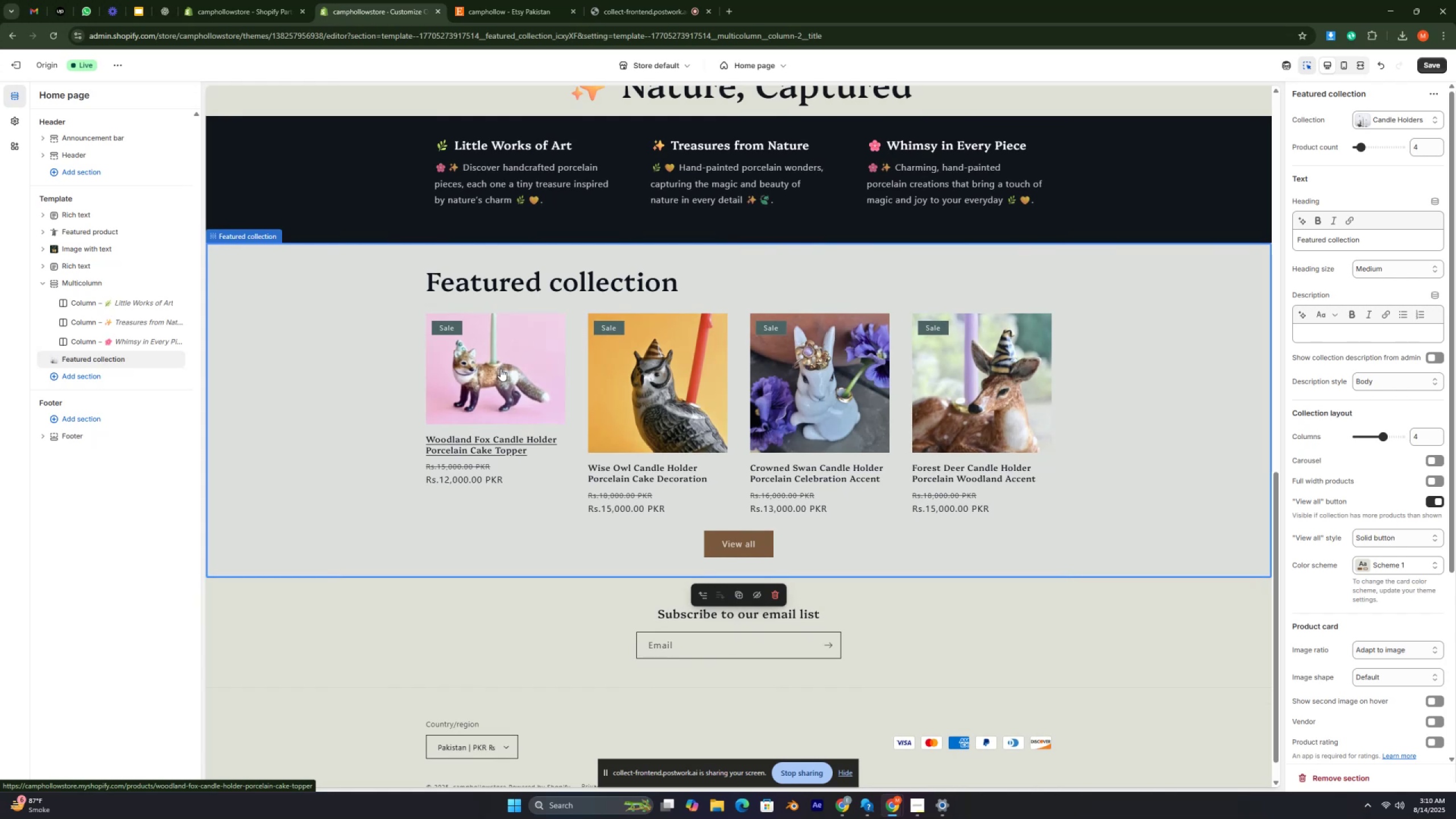 
wait(14.18)
 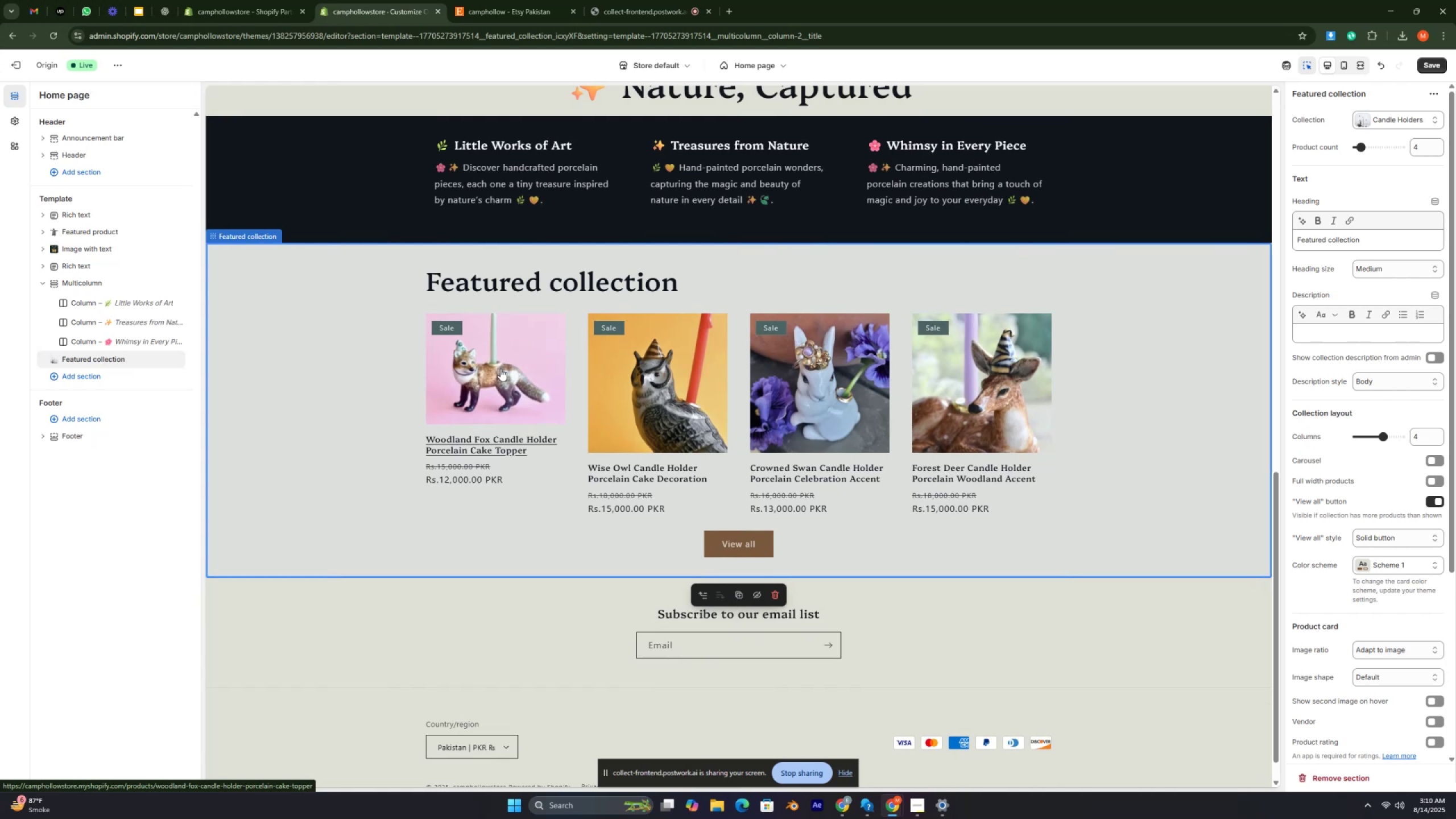 
scroll: coordinate [927, 415], scroll_direction: up, amount: 2.0
 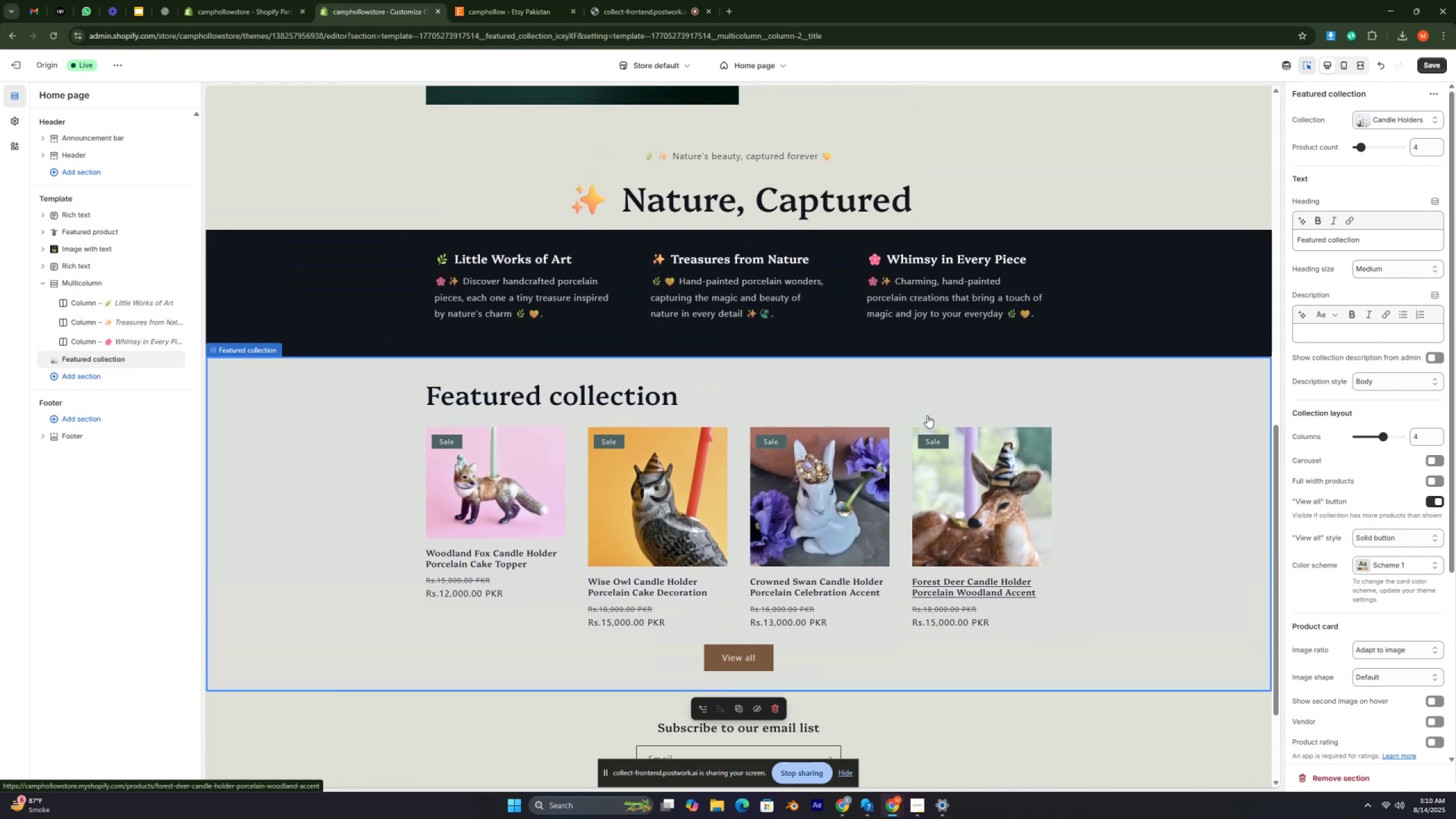 
scroll: coordinate [927, 415], scroll_direction: down, amount: 2.0
 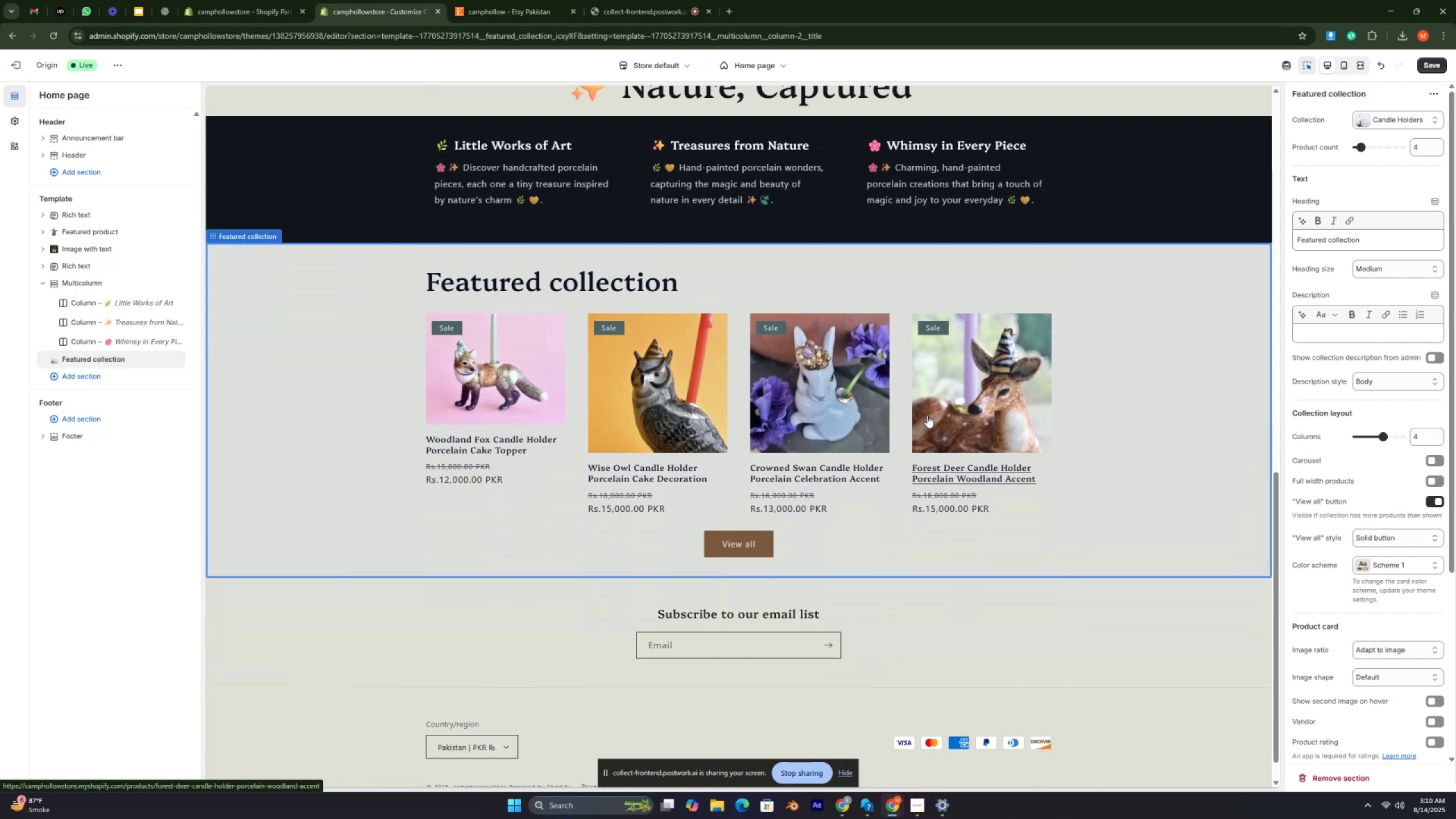 
scroll: coordinate [927, 415], scroll_direction: up, amount: 18.0
 